 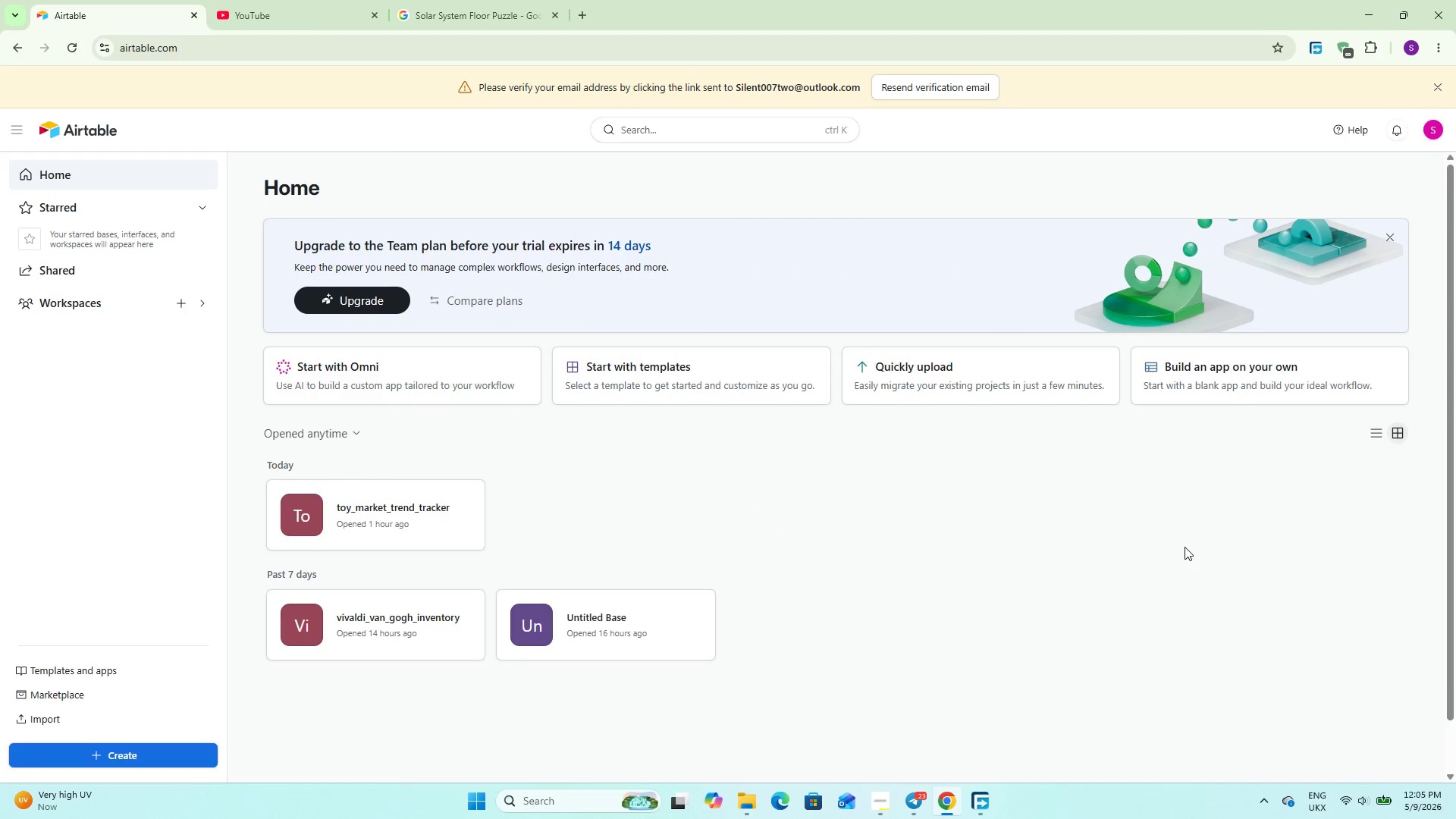 
left_click([1351, 799])
 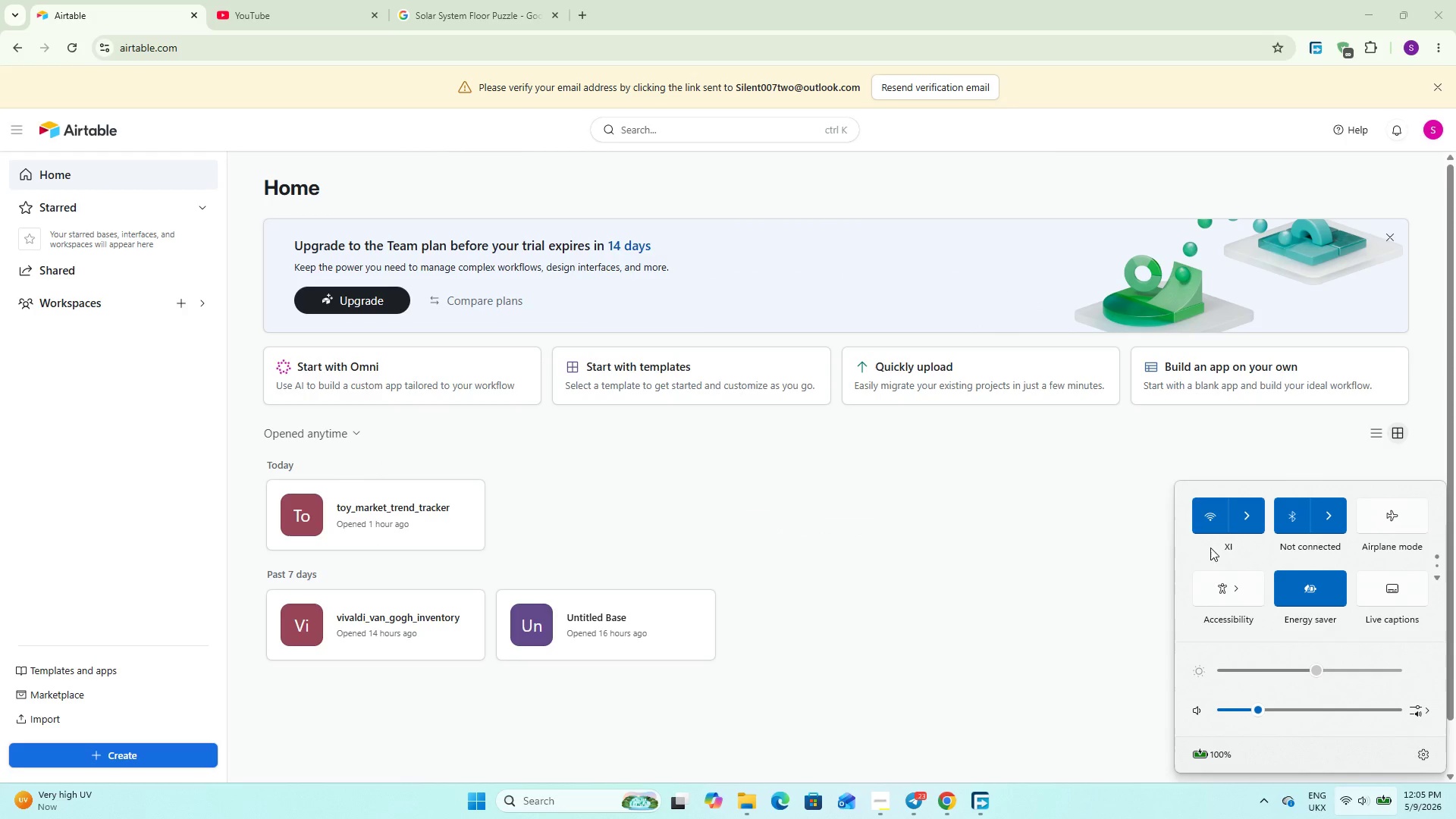 
left_click([1244, 514])
 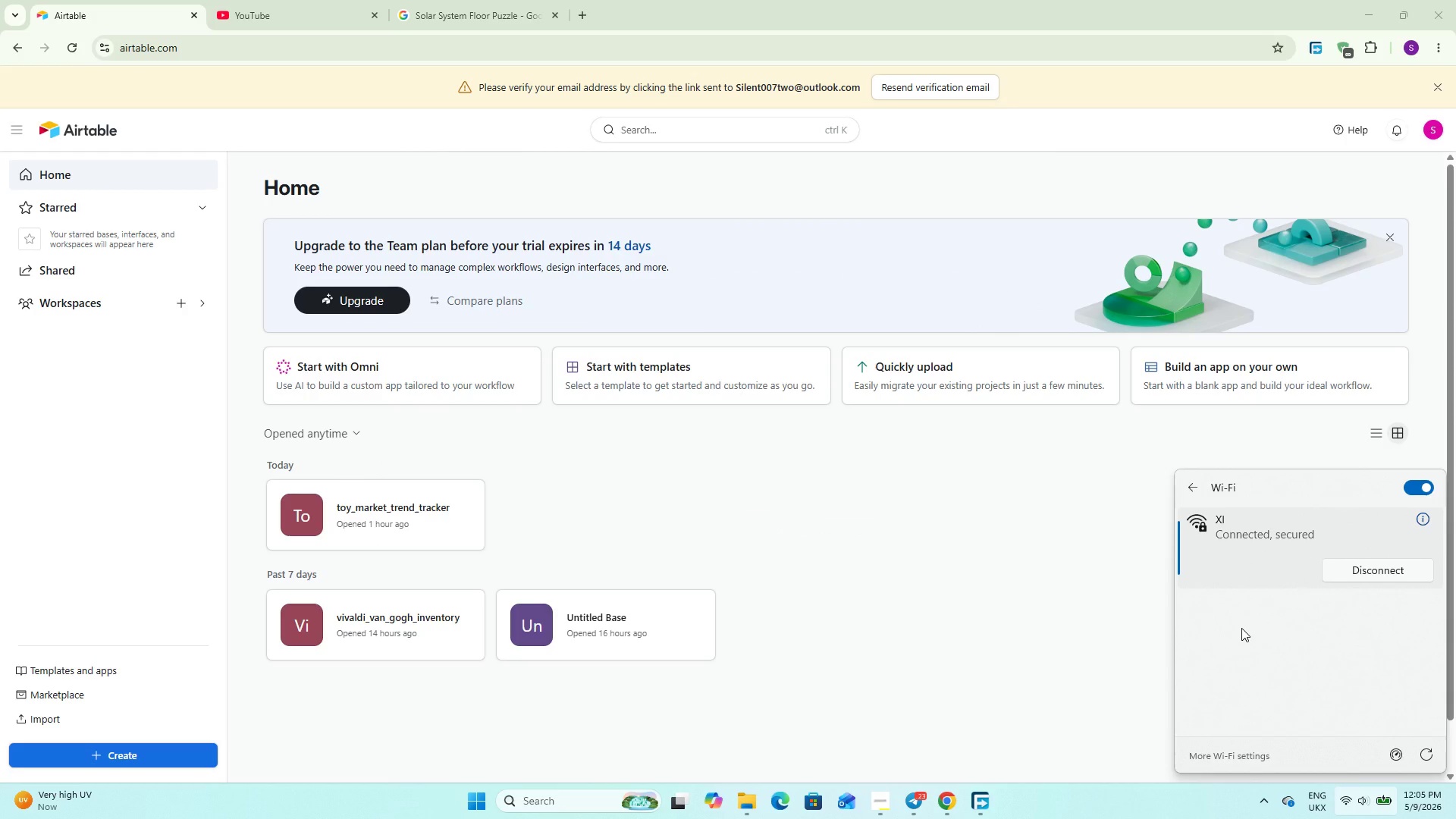 
wait(5.2)
 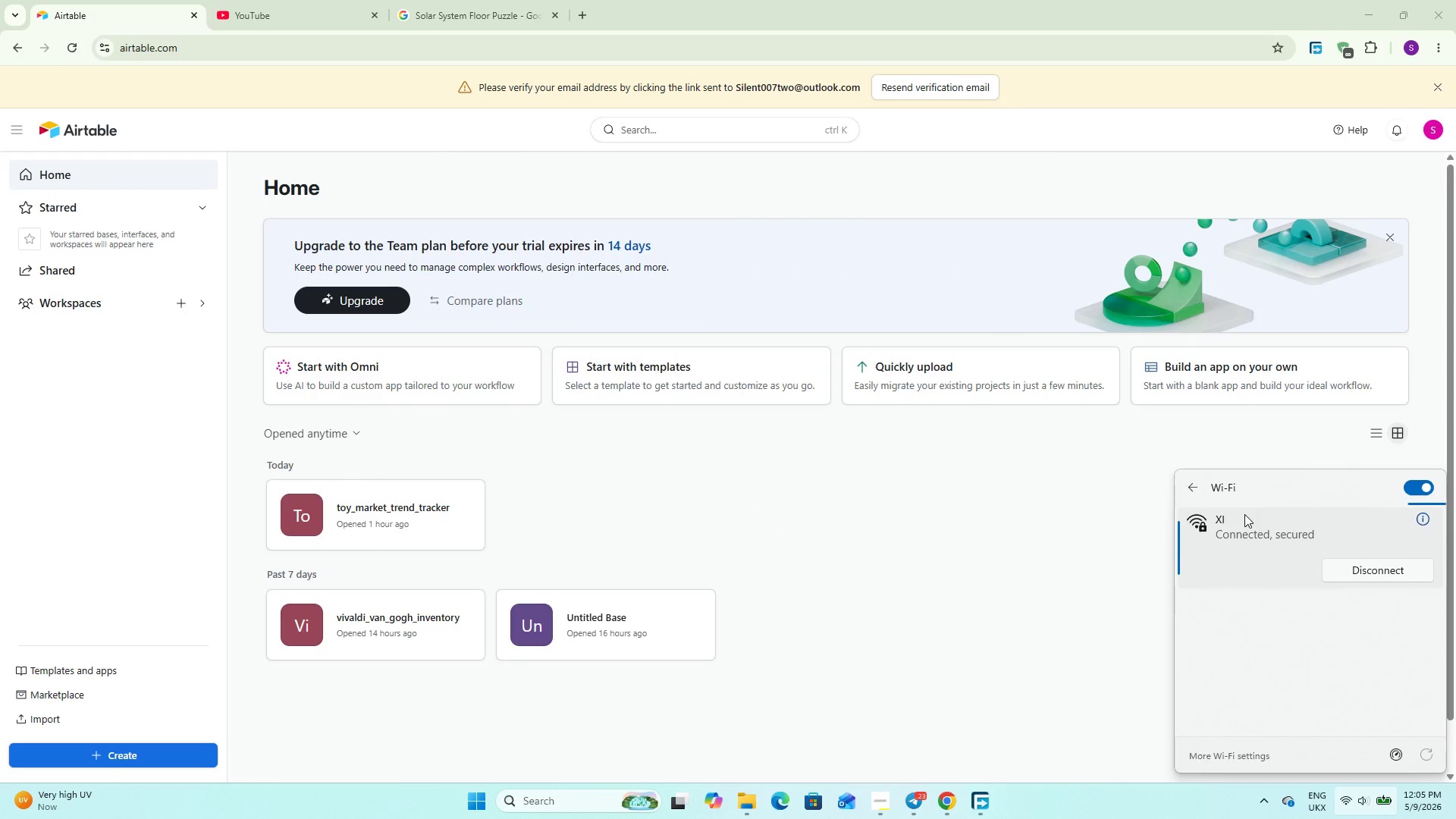 
left_click([1241, 628])
 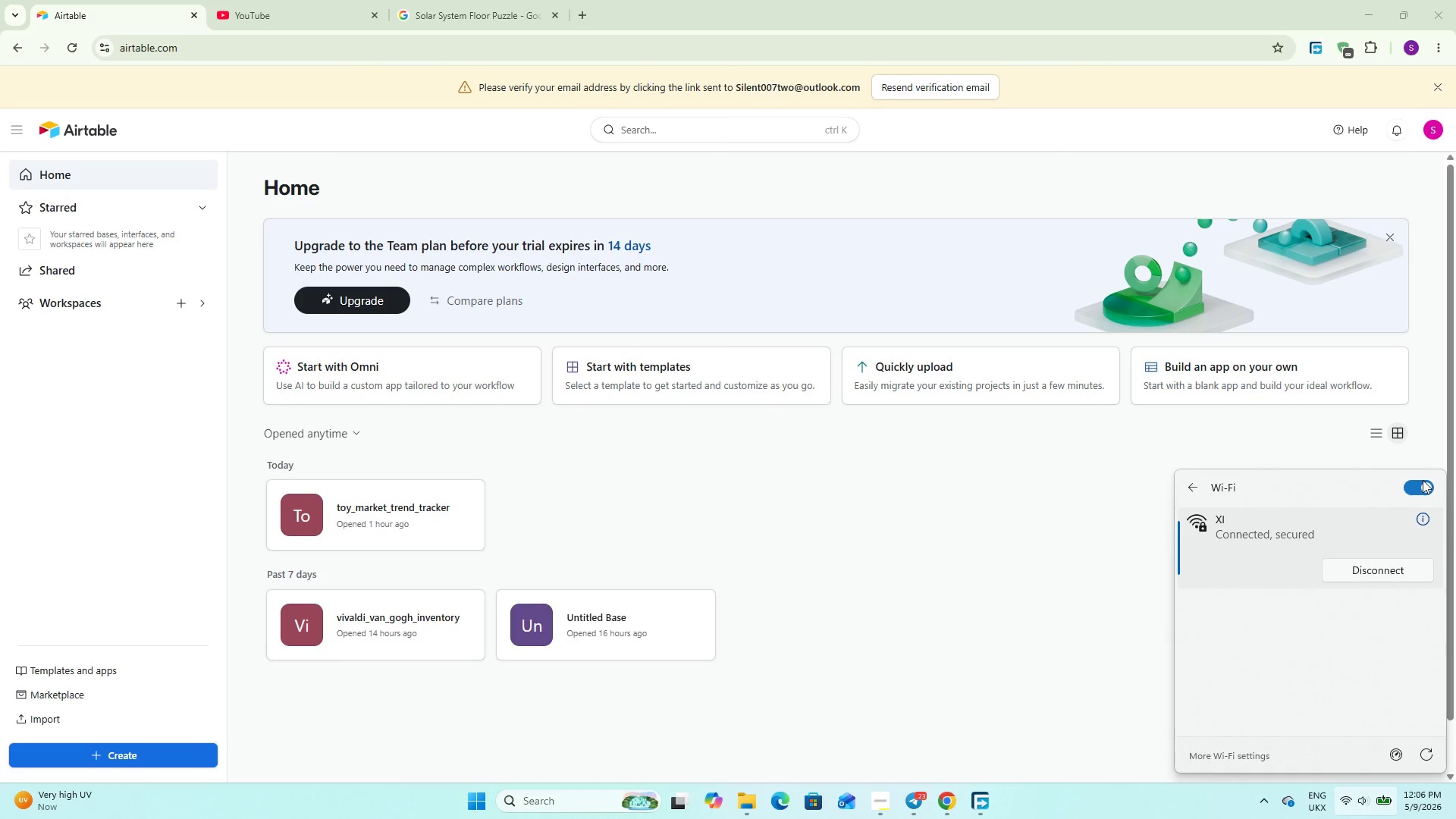 
left_click([1413, 482])
 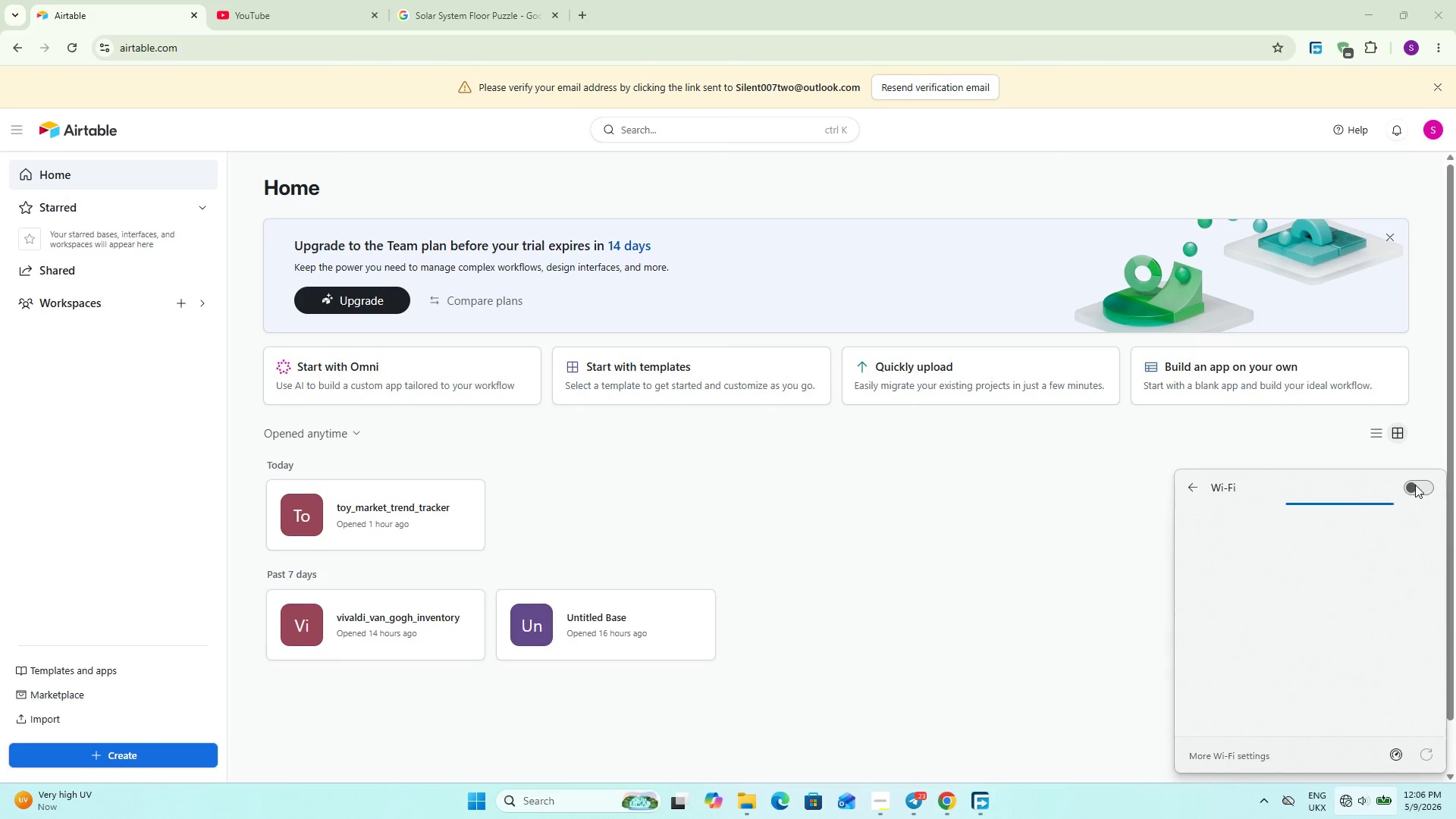 
left_click([1415, 485])
 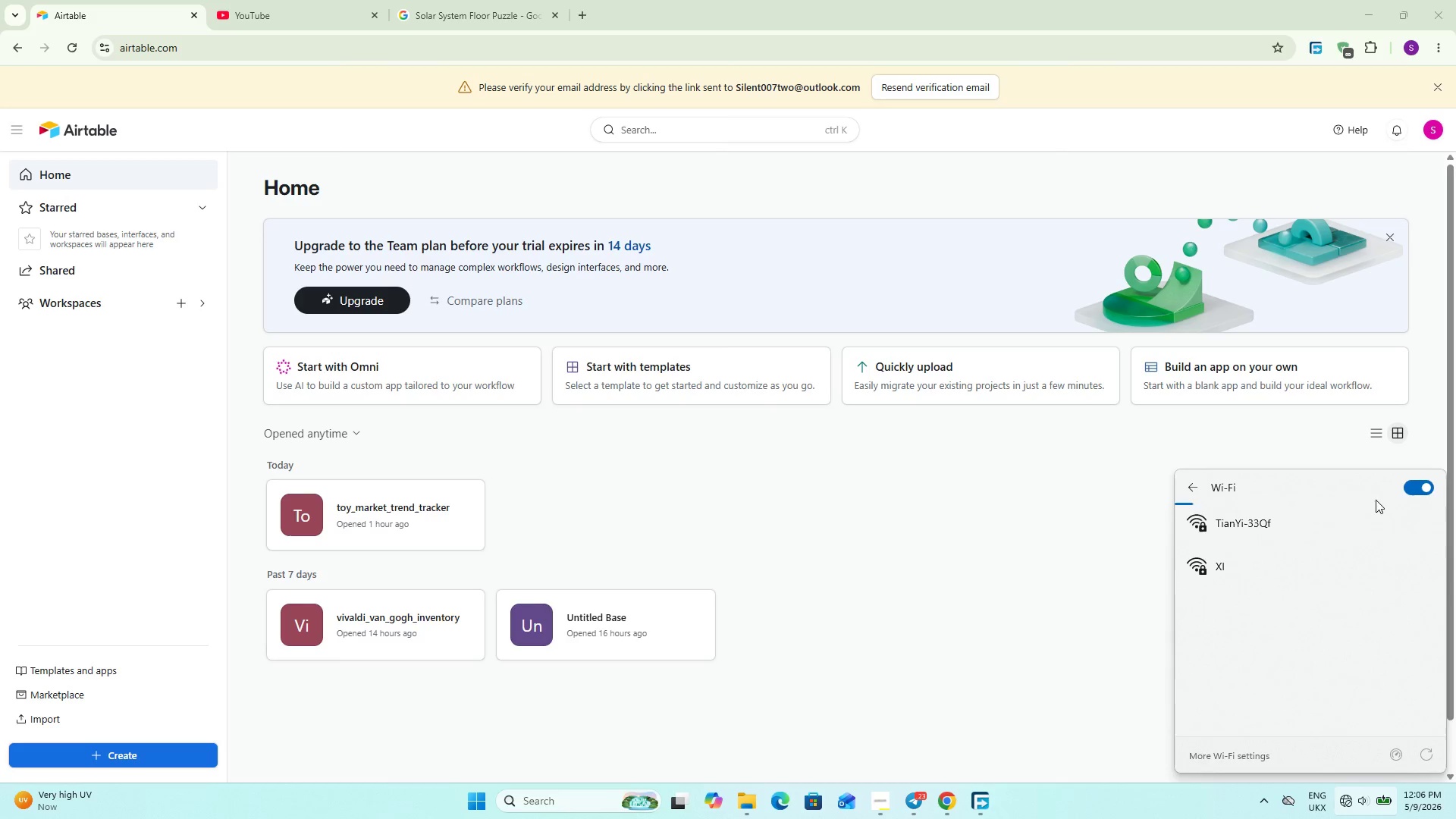 
left_click([1307, 529])
 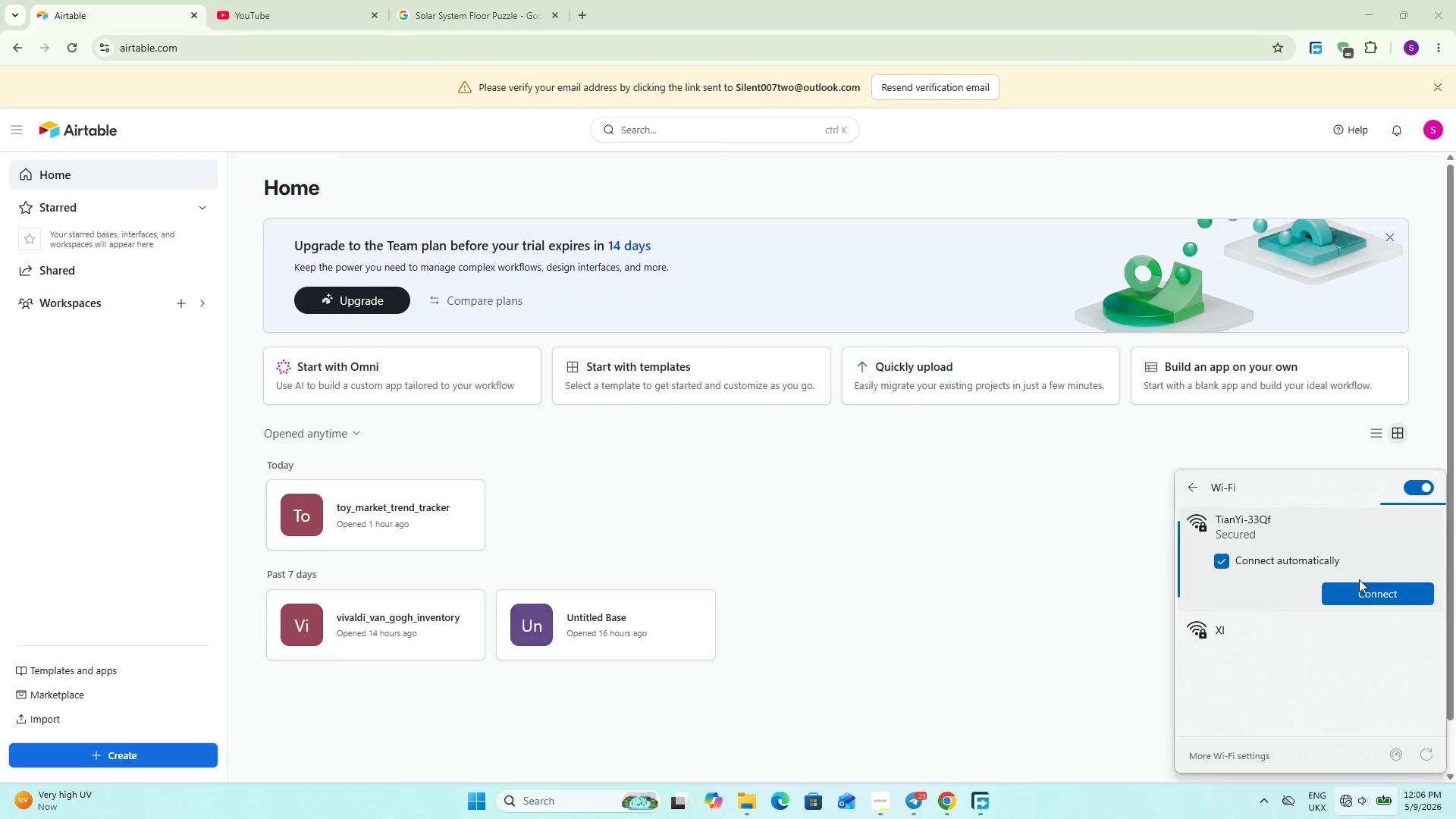 
double_click([1364, 590])
 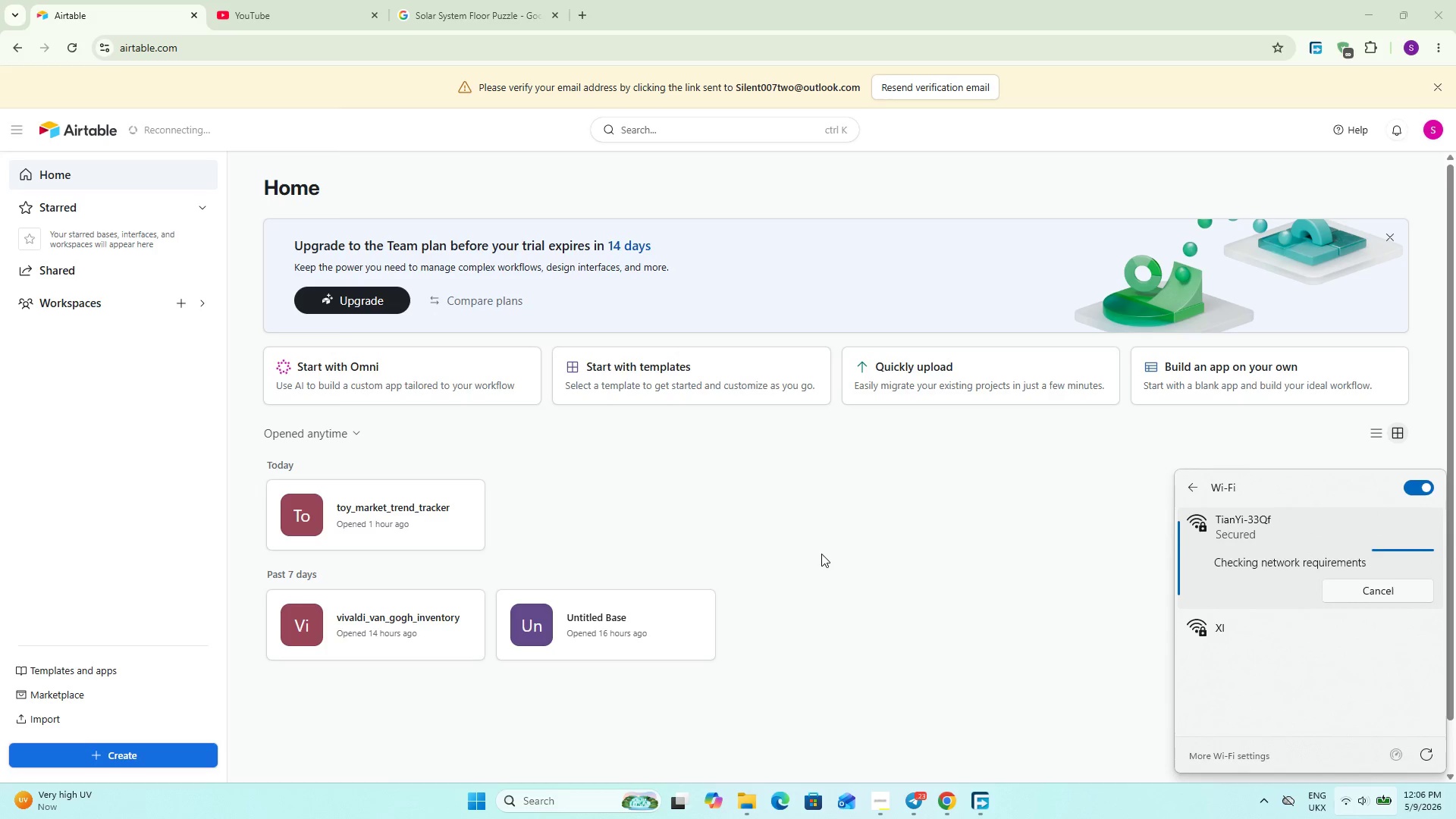 
wait(8.81)
 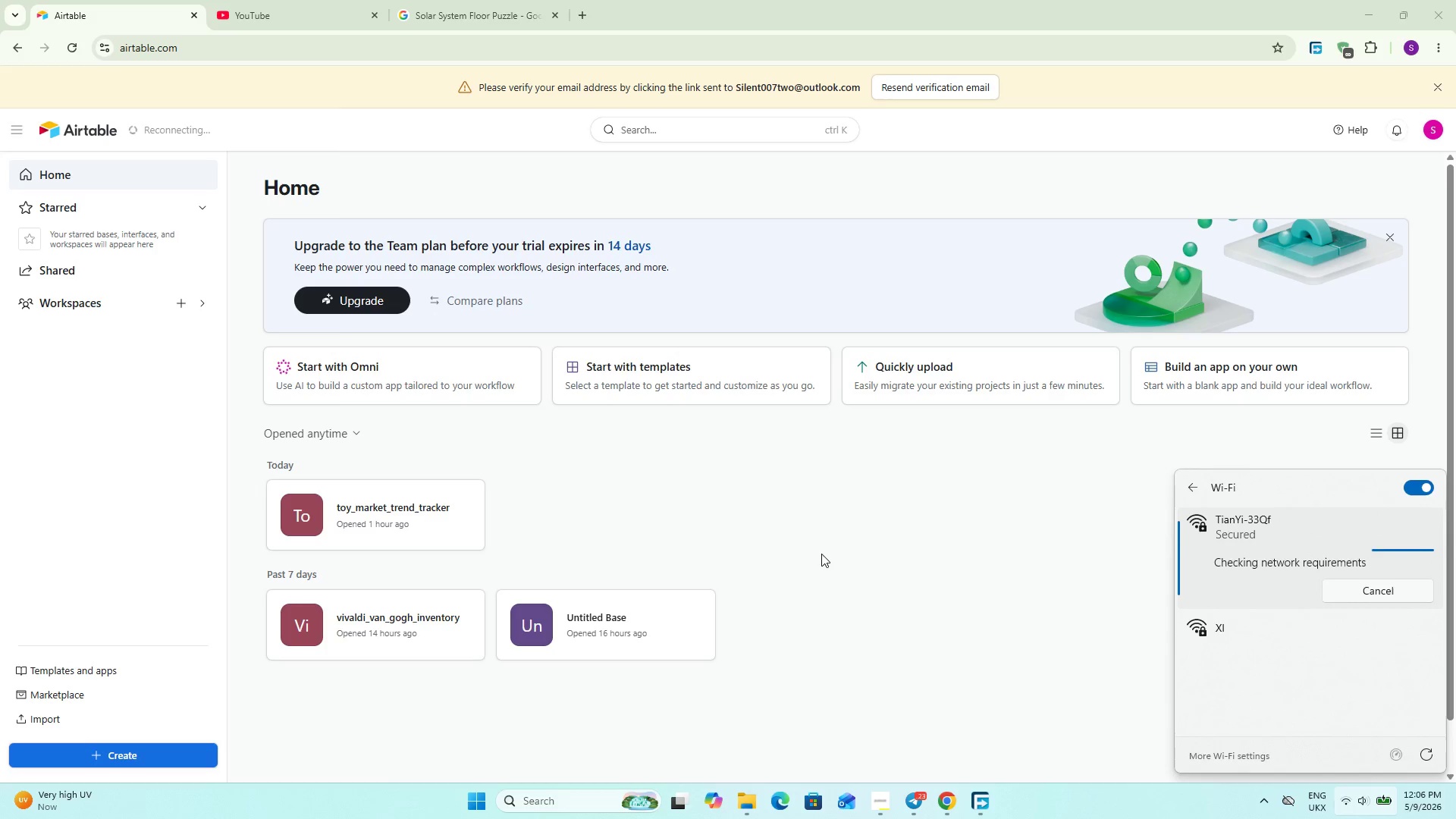 
left_click([981, 557])
 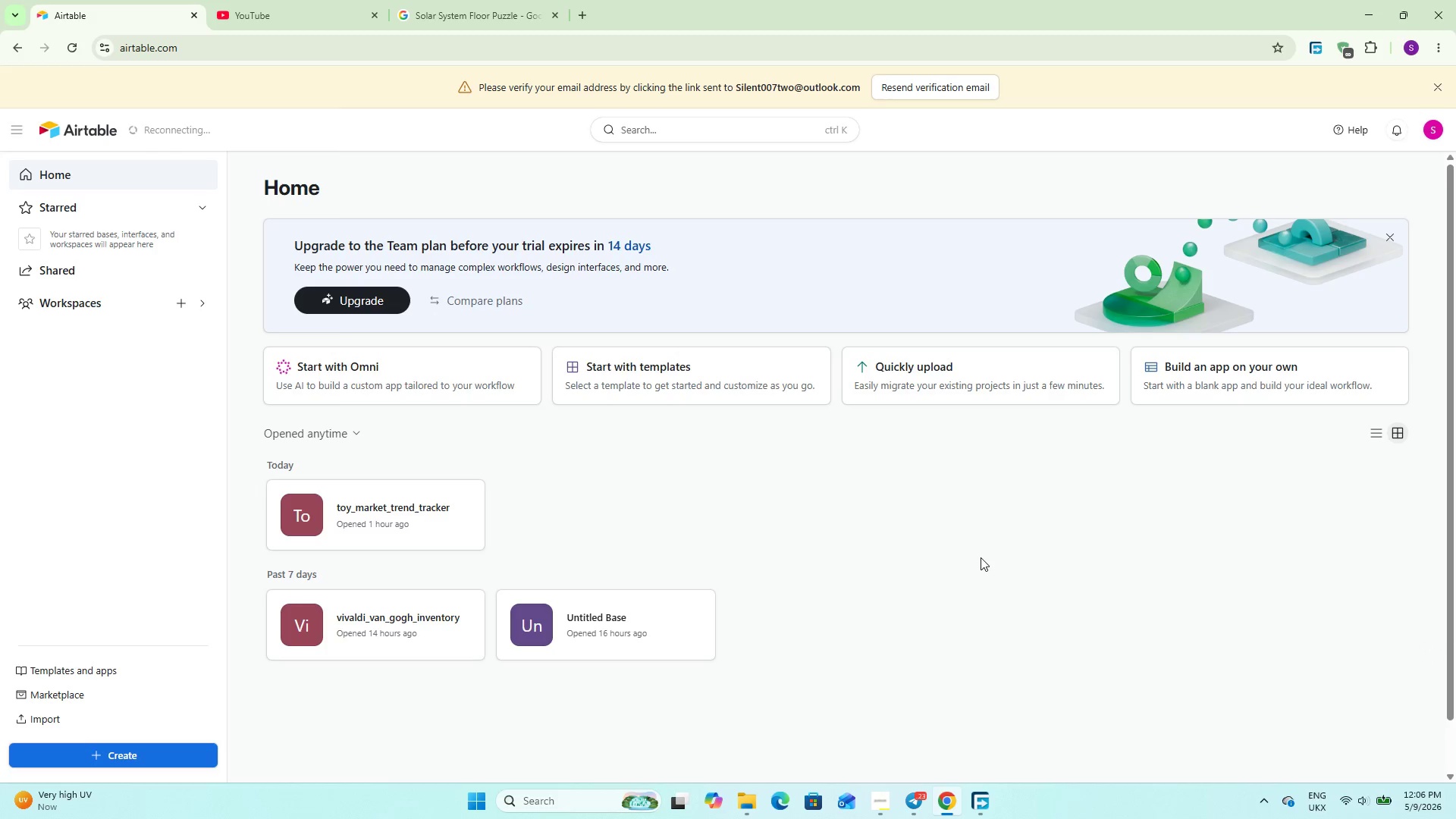 
left_click([981, 557])
 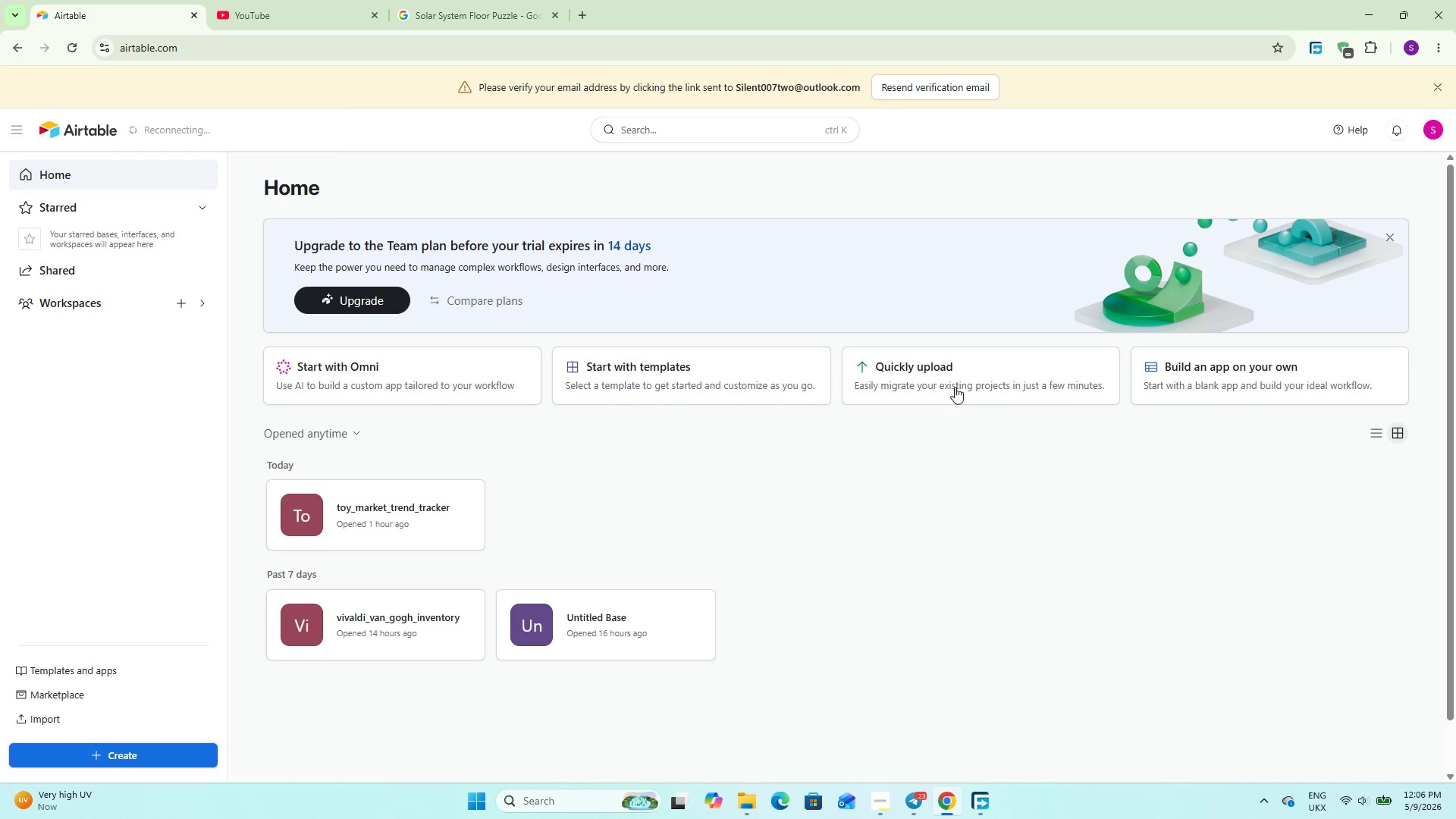 
left_click([975, 370])
 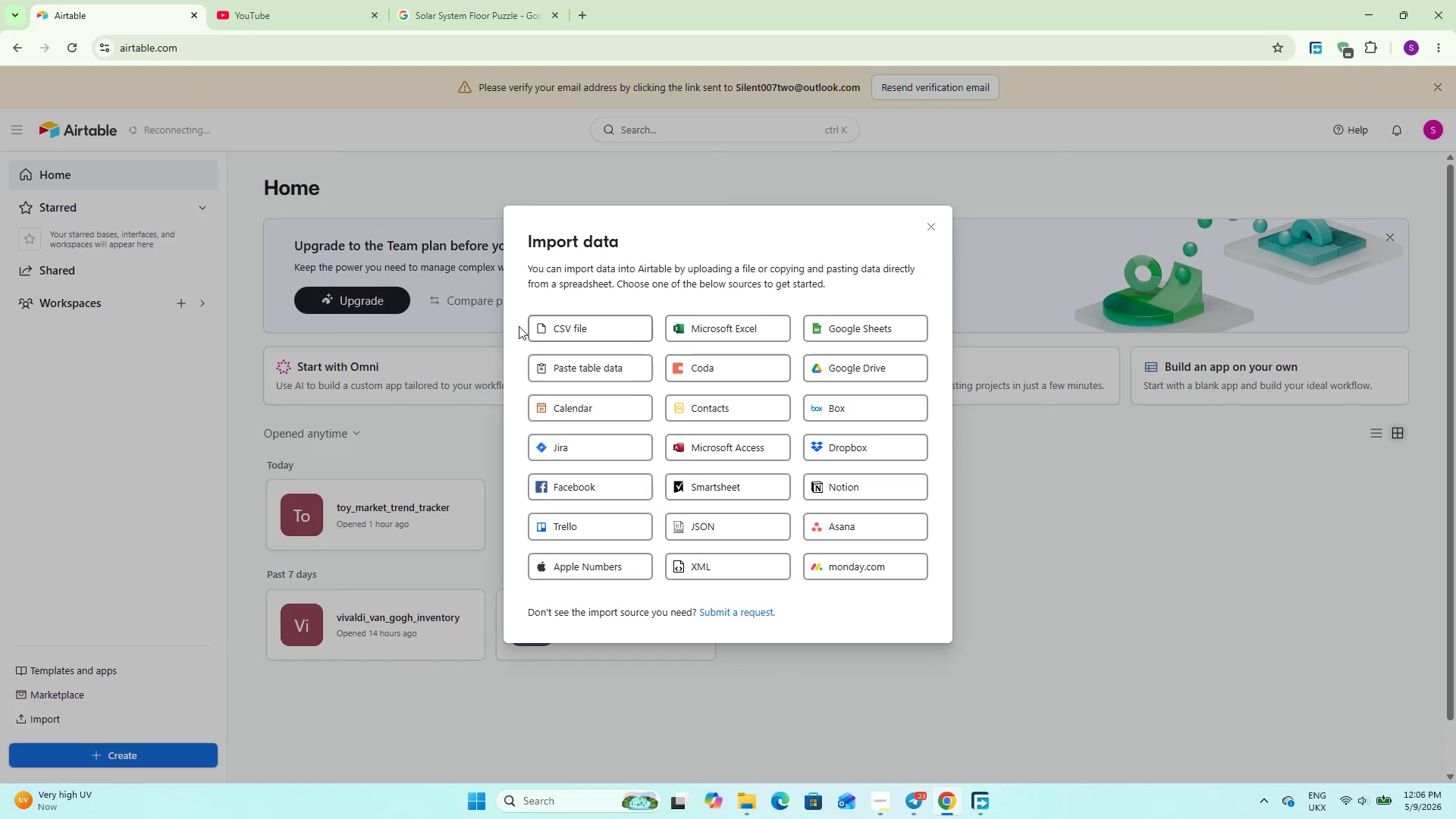 
left_click([561, 326])
 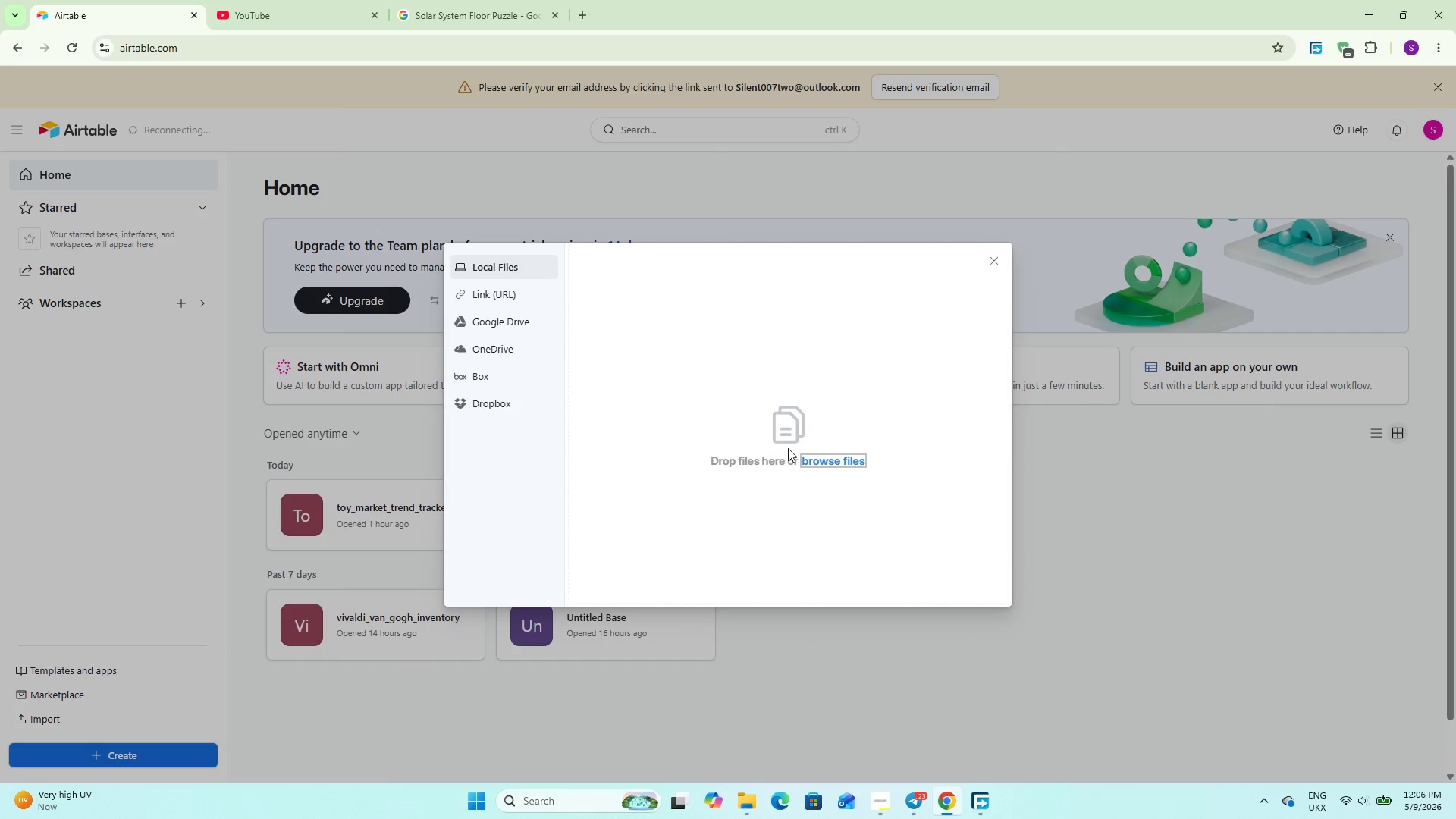 
left_click([830, 456])
 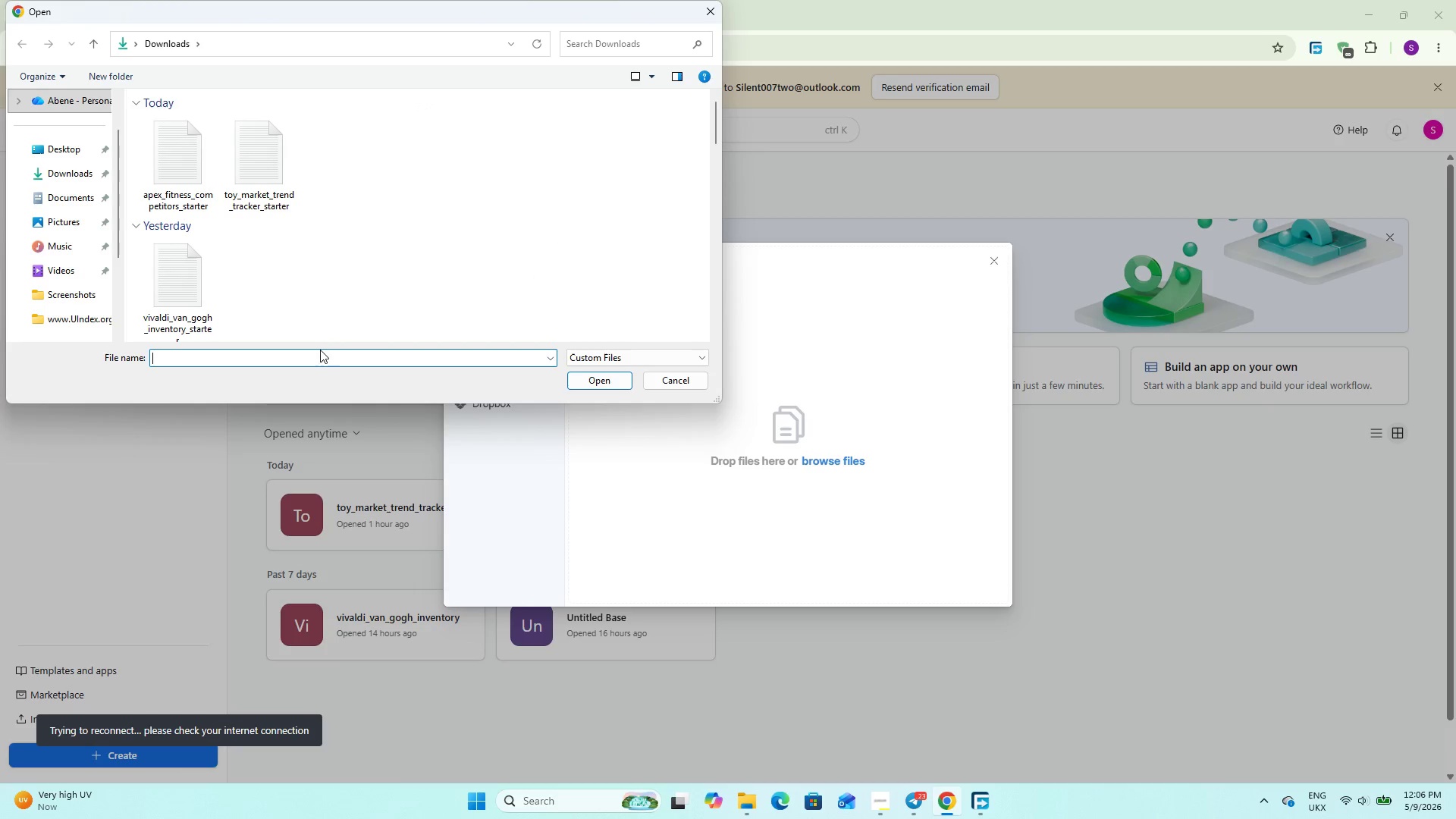 
wait(5.11)
 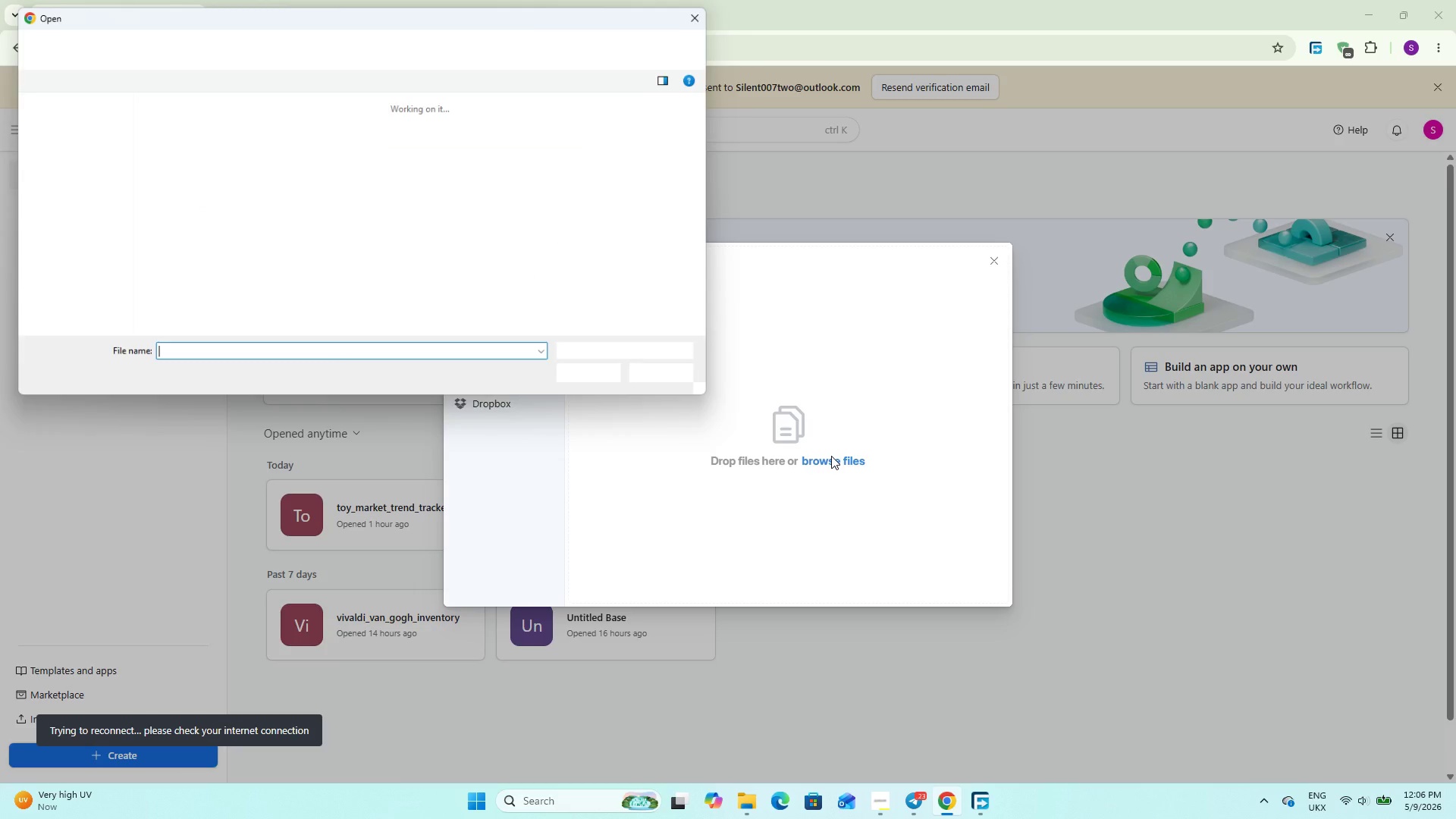 
double_click([190, 159])
 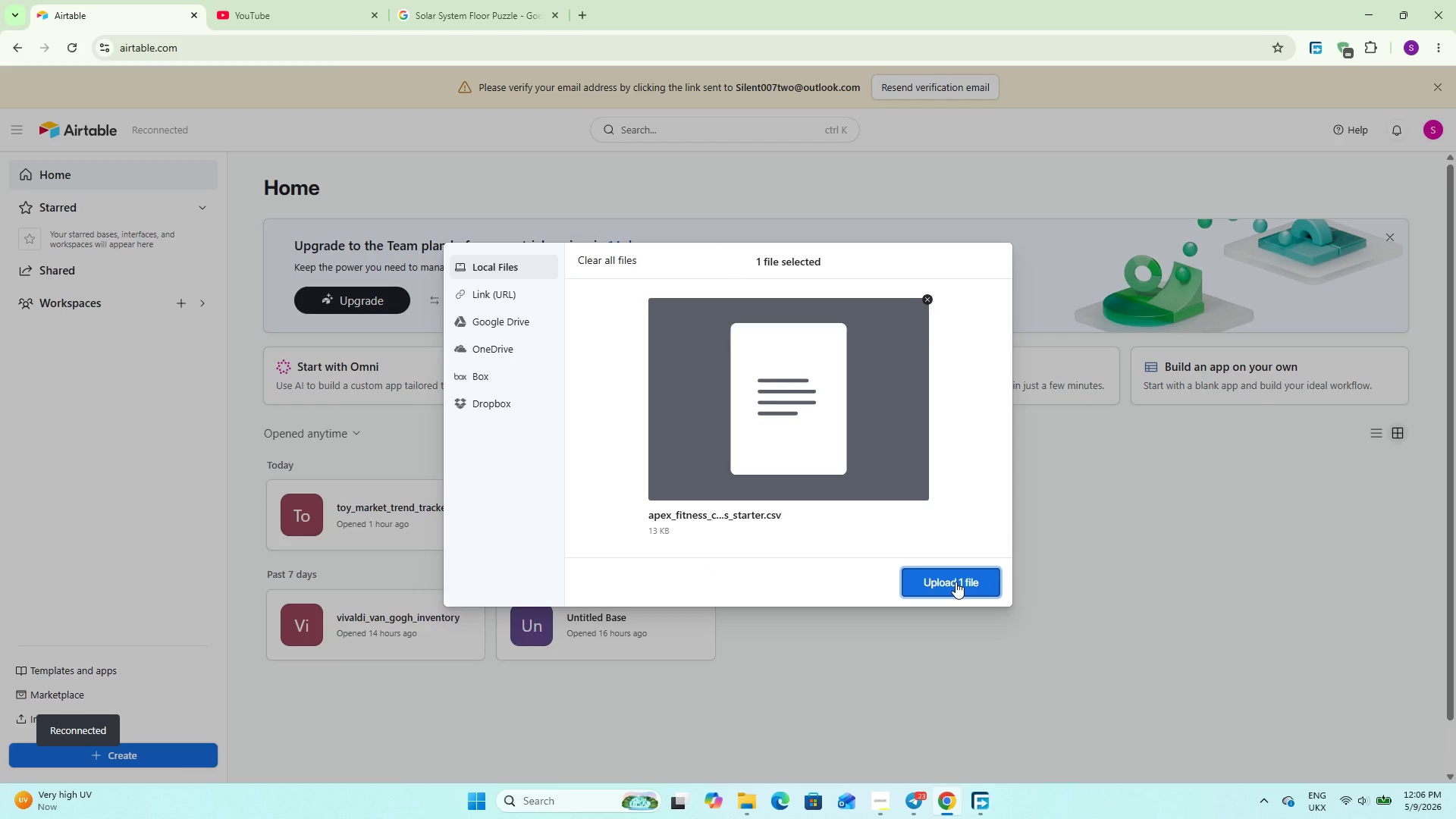 
left_click([956, 582])
 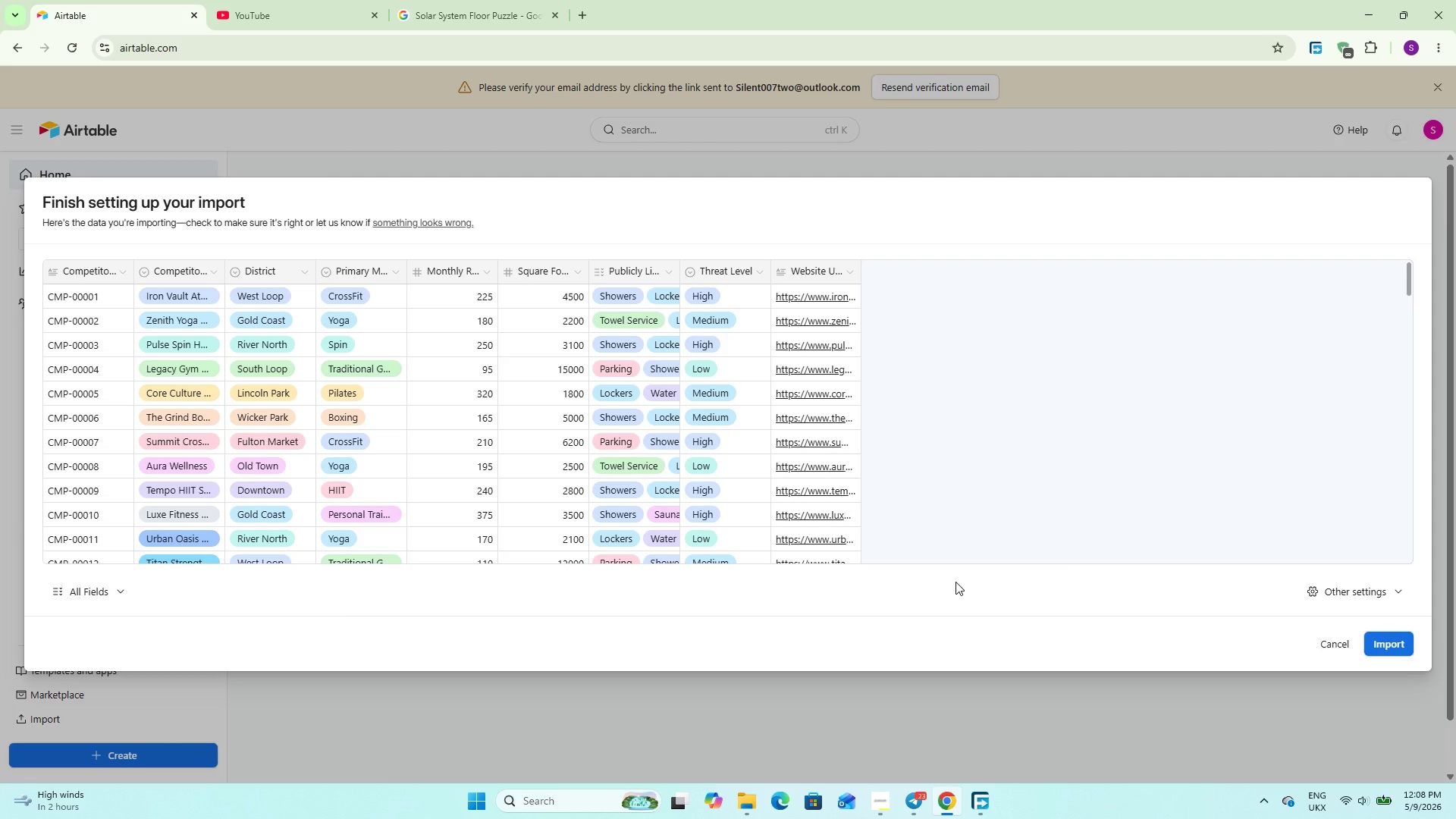 
wait(120.2)
 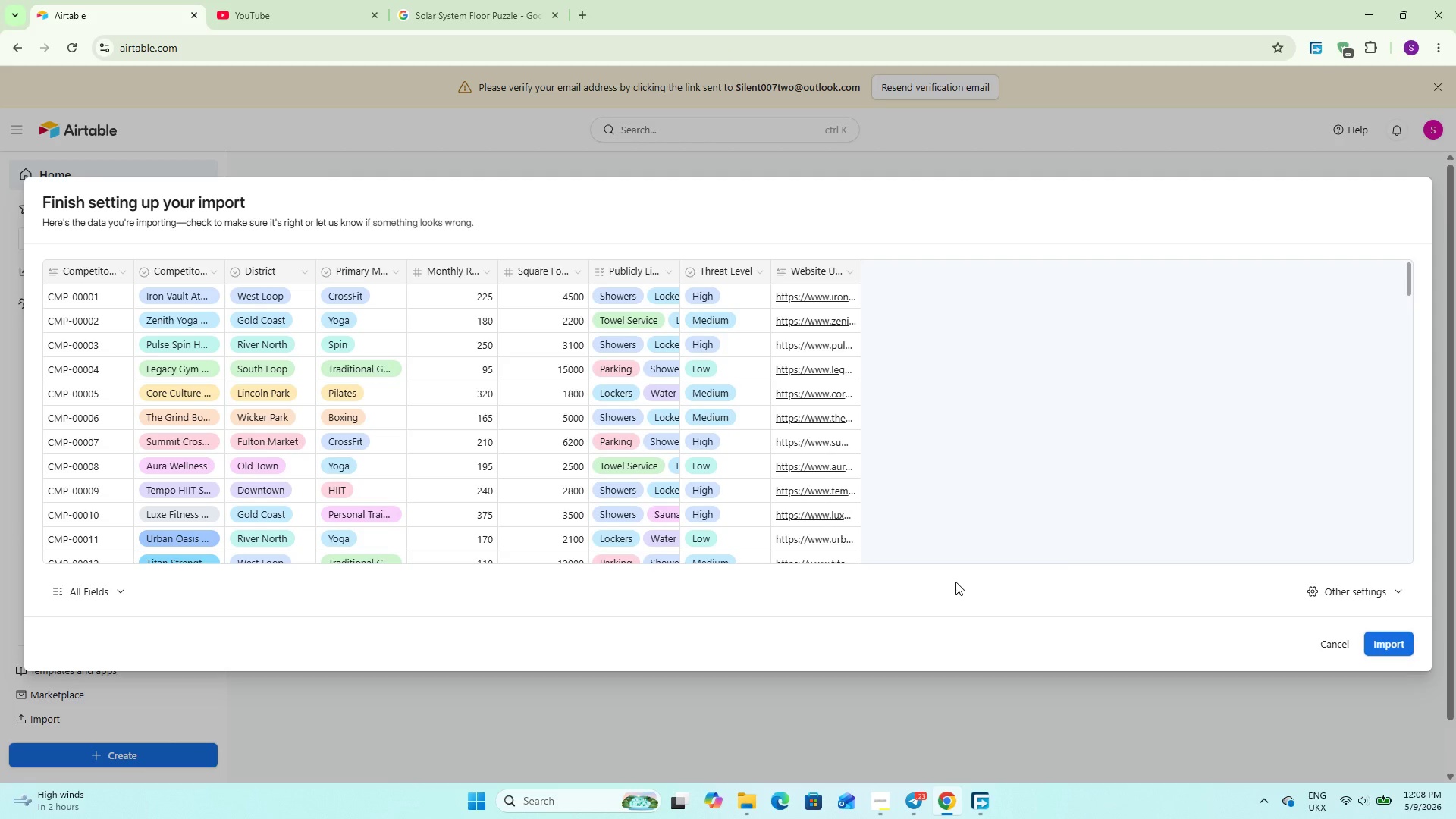 
left_click([123, 270])
 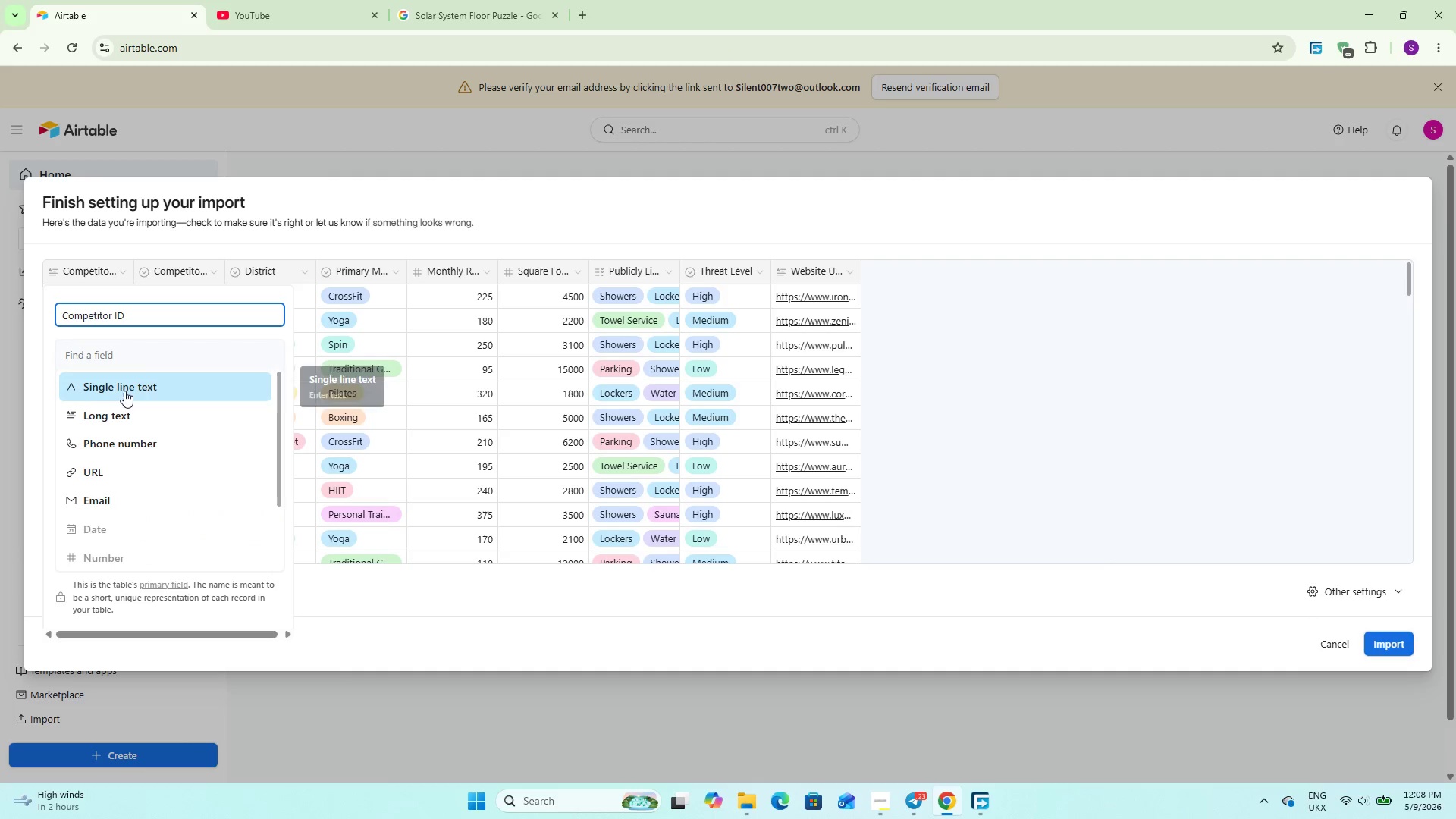 
left_click([123, 394])
 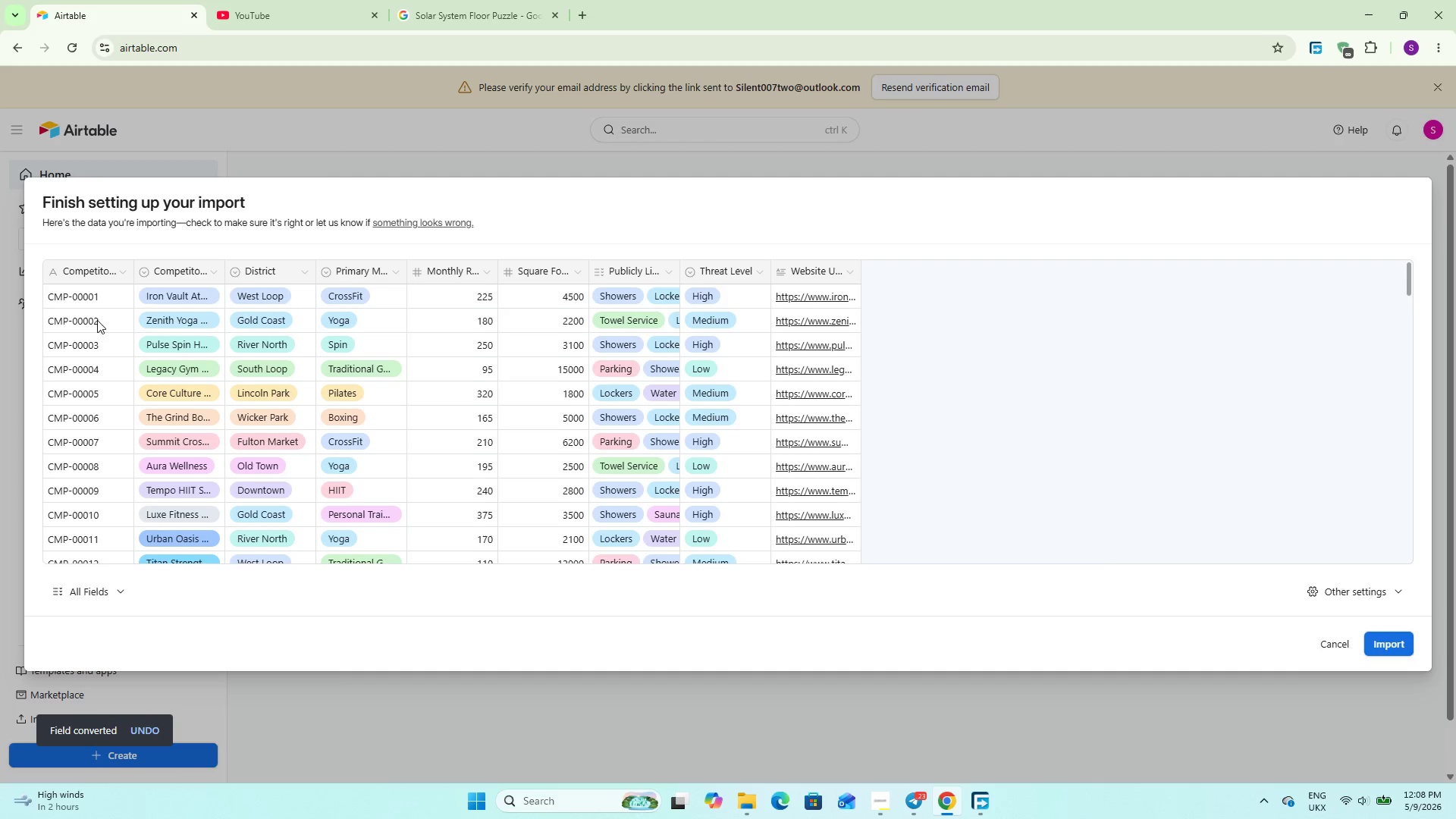 
scroll: coordinate [102, 343], scroll_direction: up, amount: 7.0
 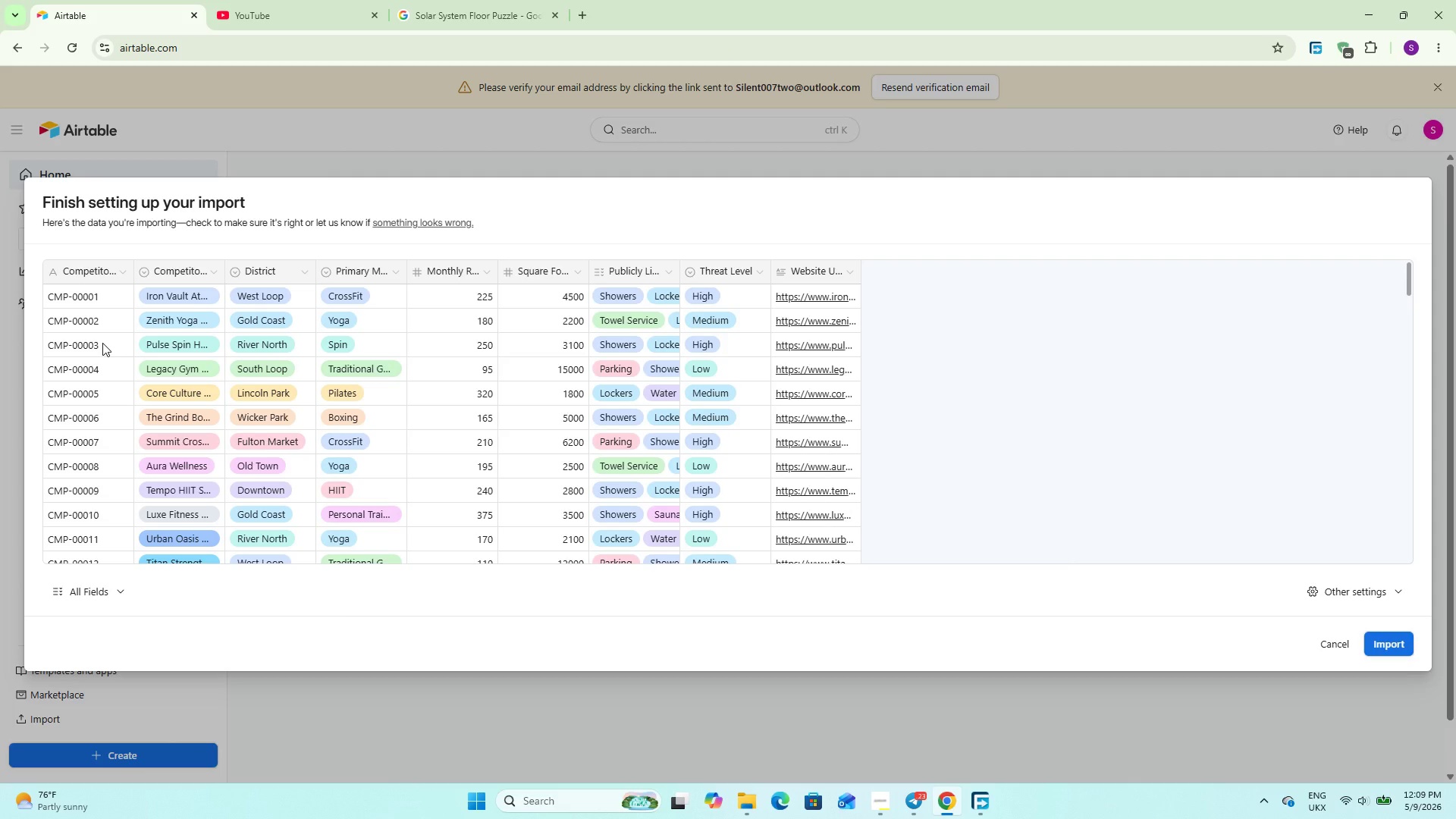 
wait(41.44)
 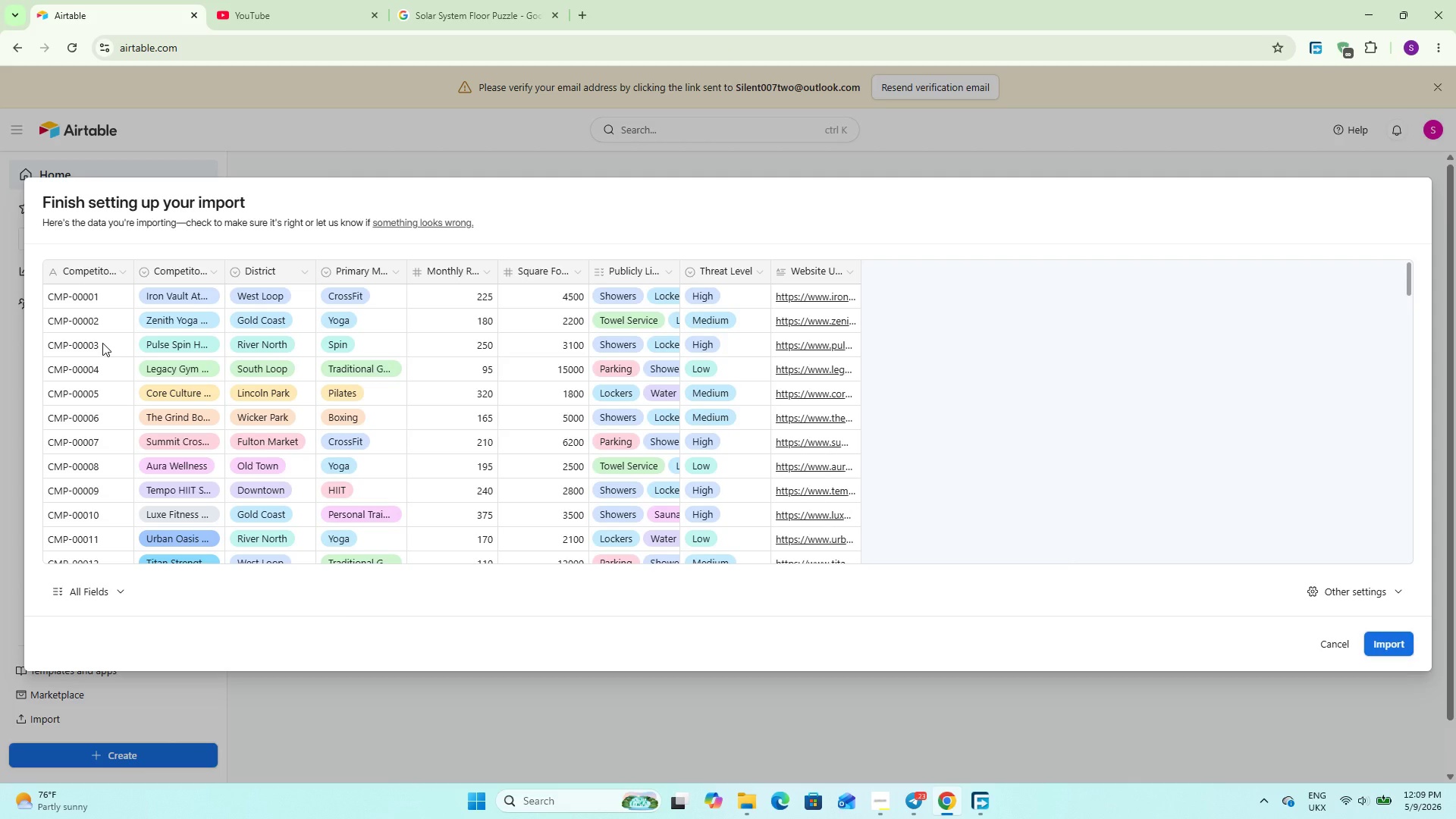 
left_click([214, 262])
 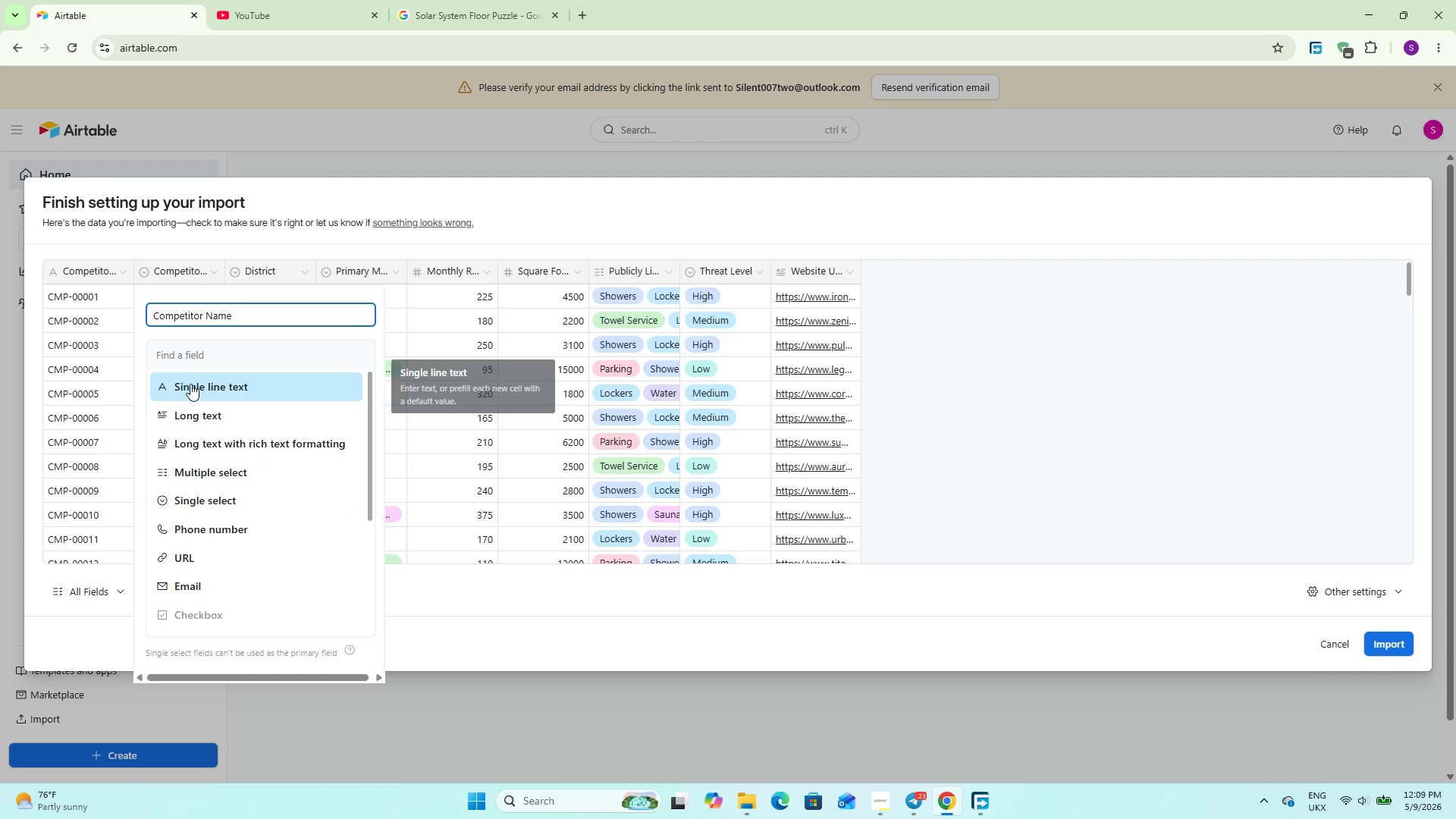 
left_click([190, 386])
 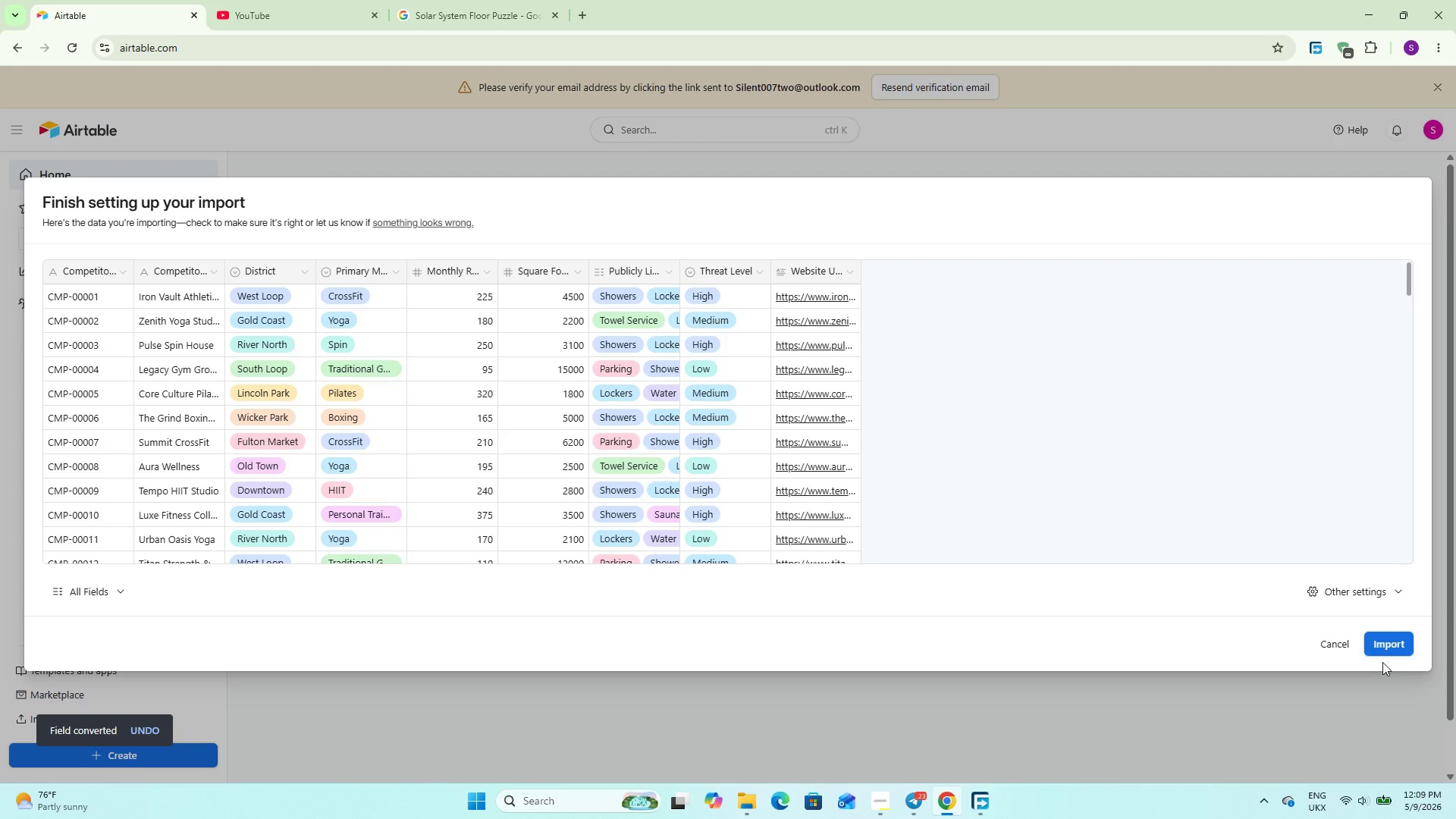 
left_click([1382, 645])
 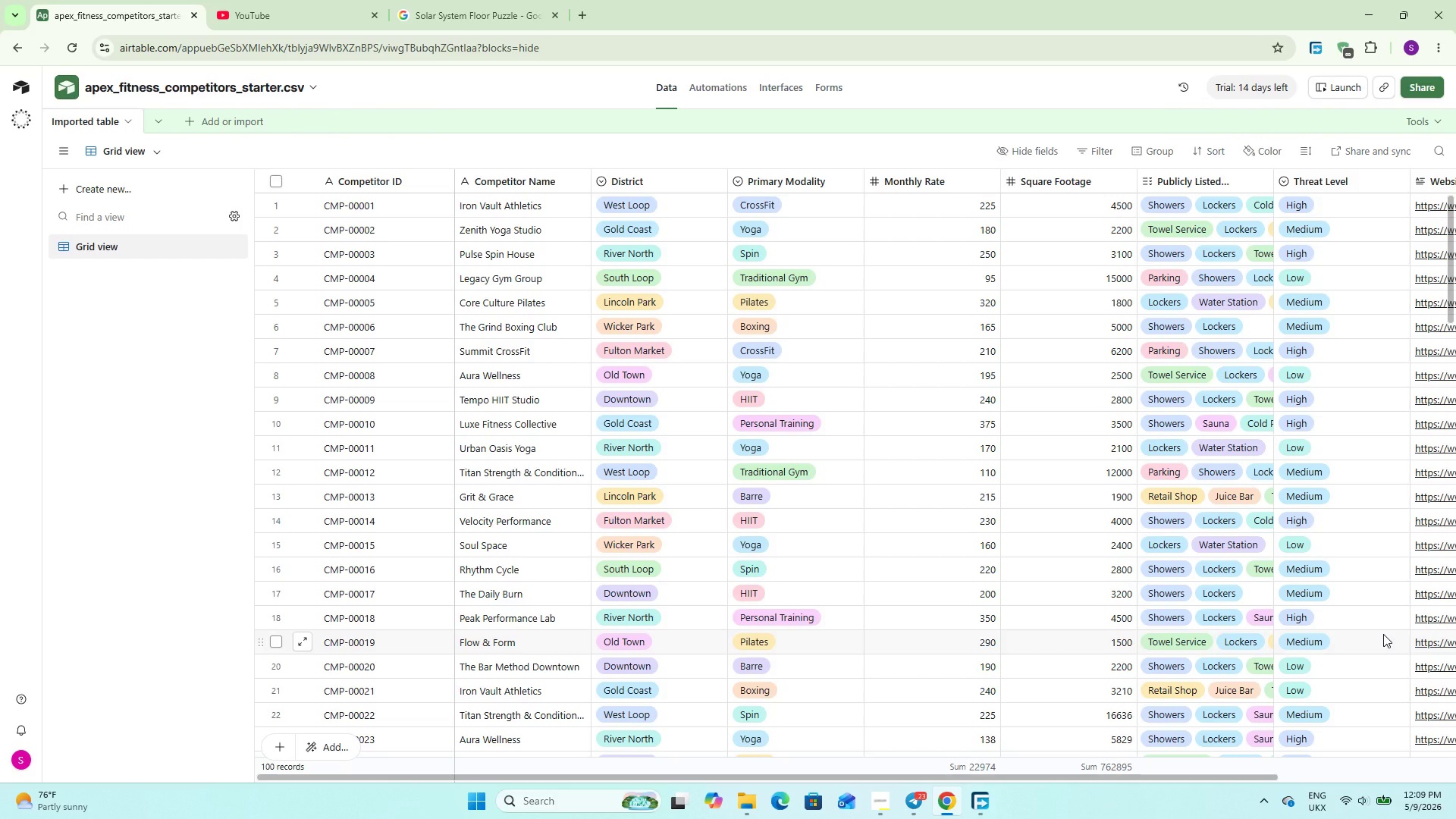 
wait(30.45)
 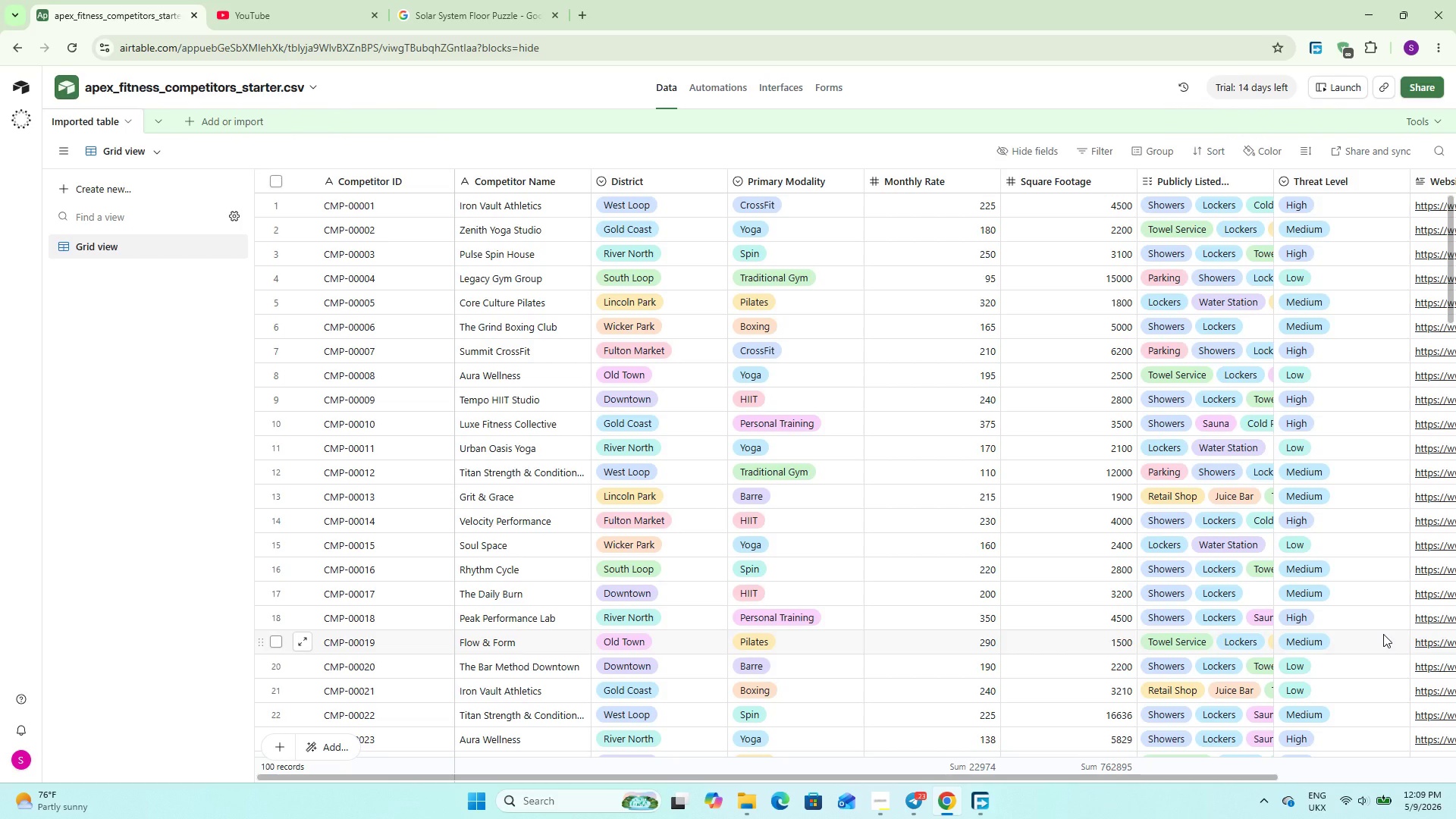 
double_click([93, 122])
 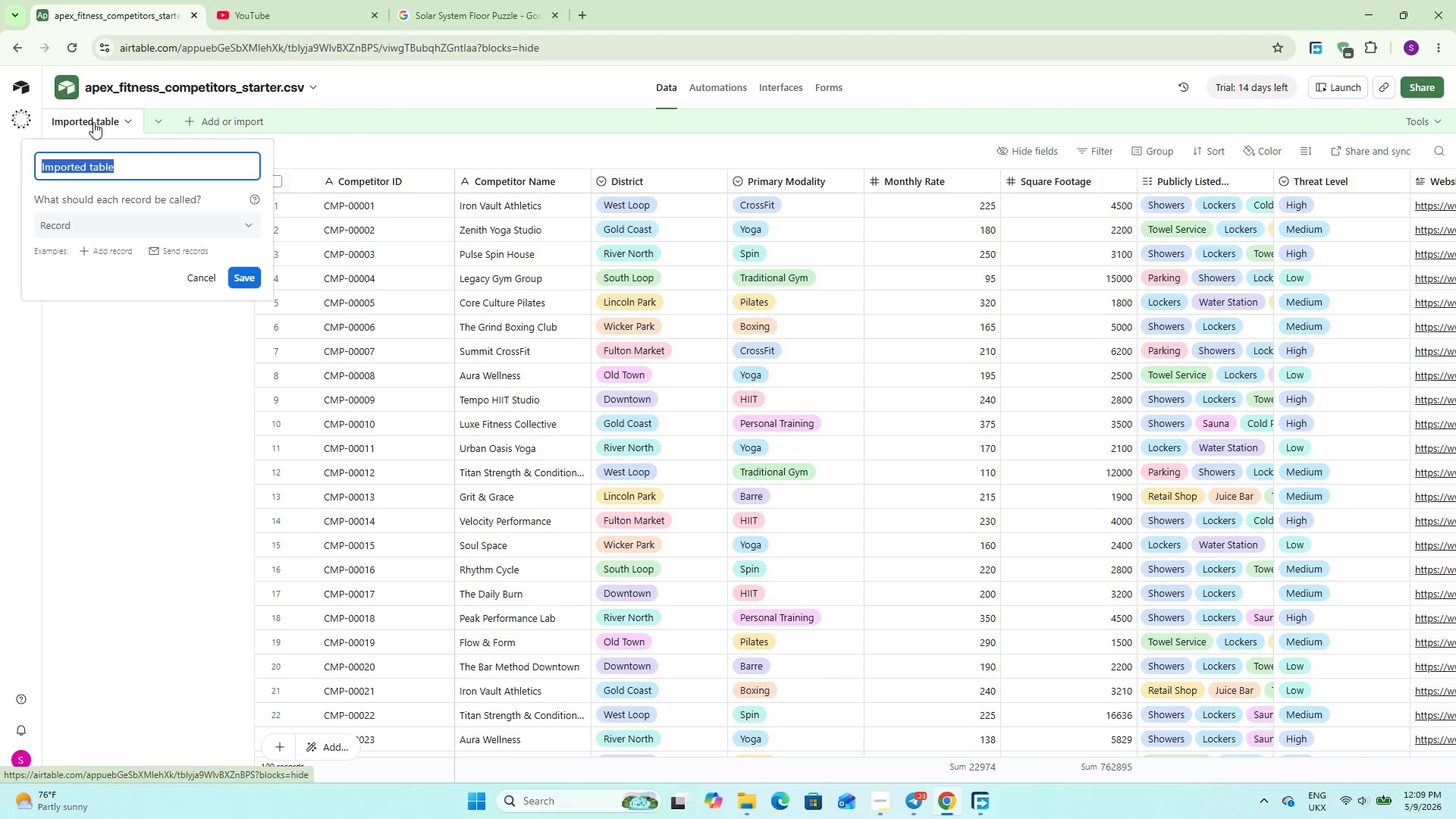 
type(Competitors)
 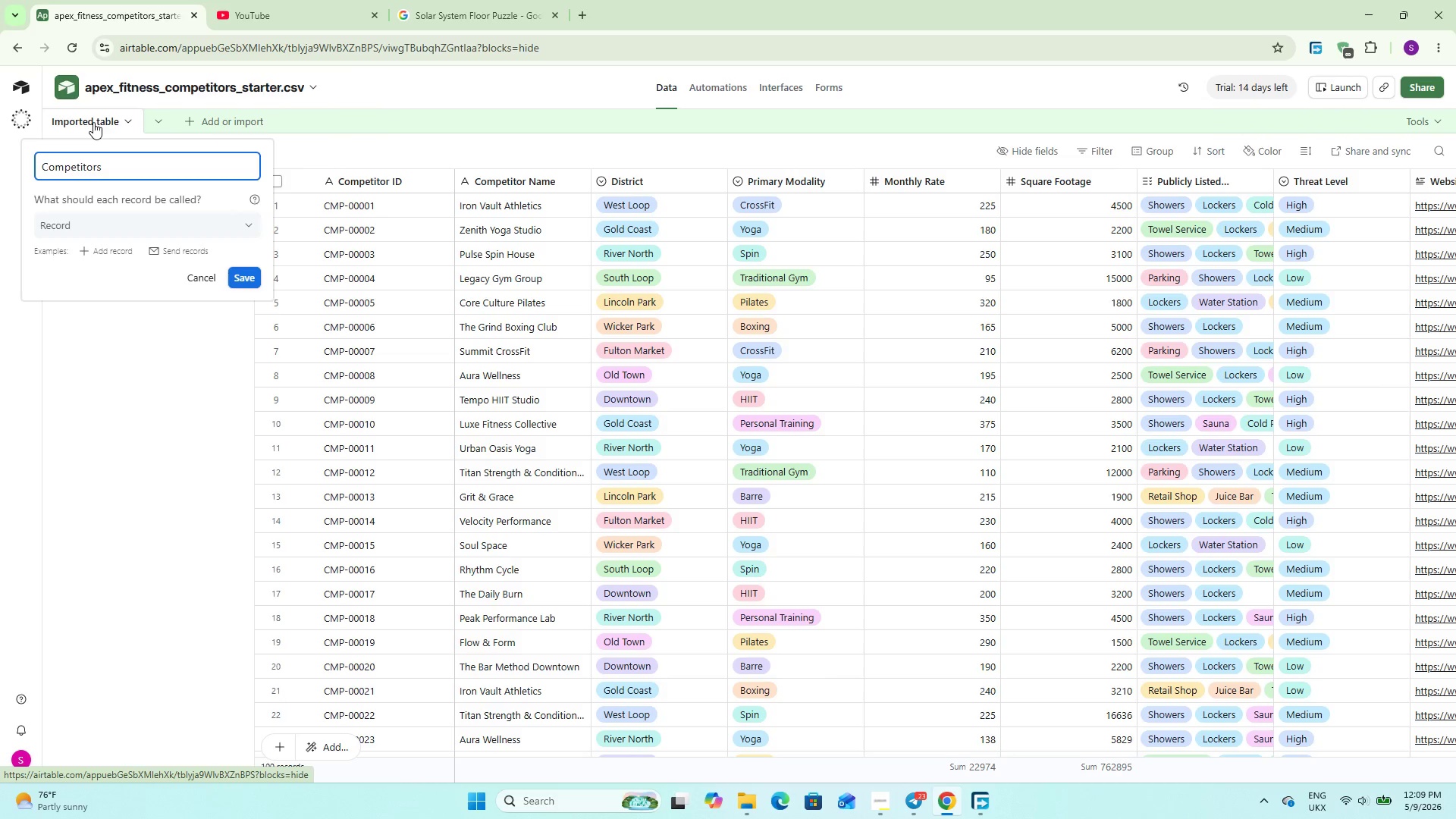 
key(Enter)
 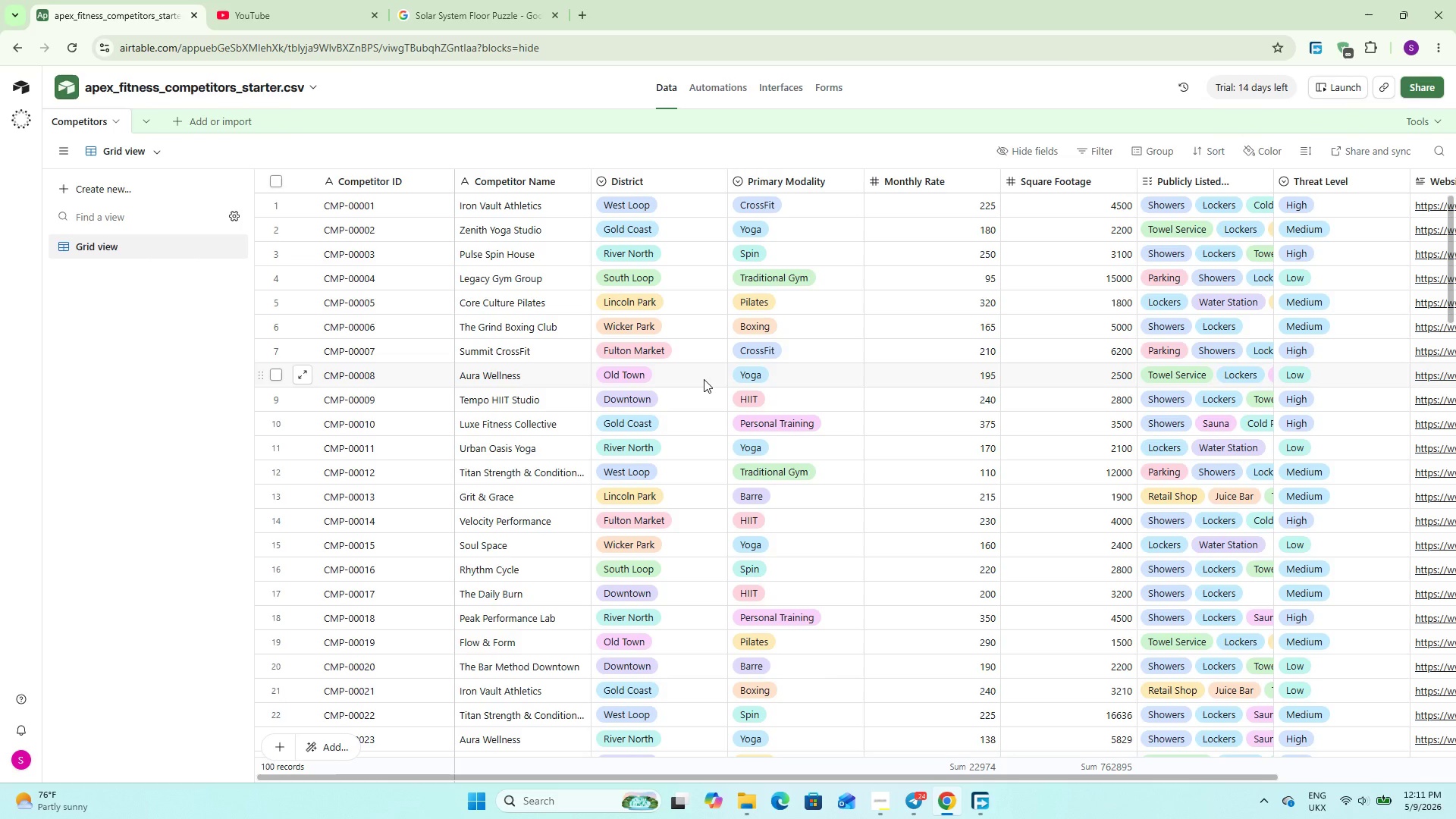 
wait(101.28)
 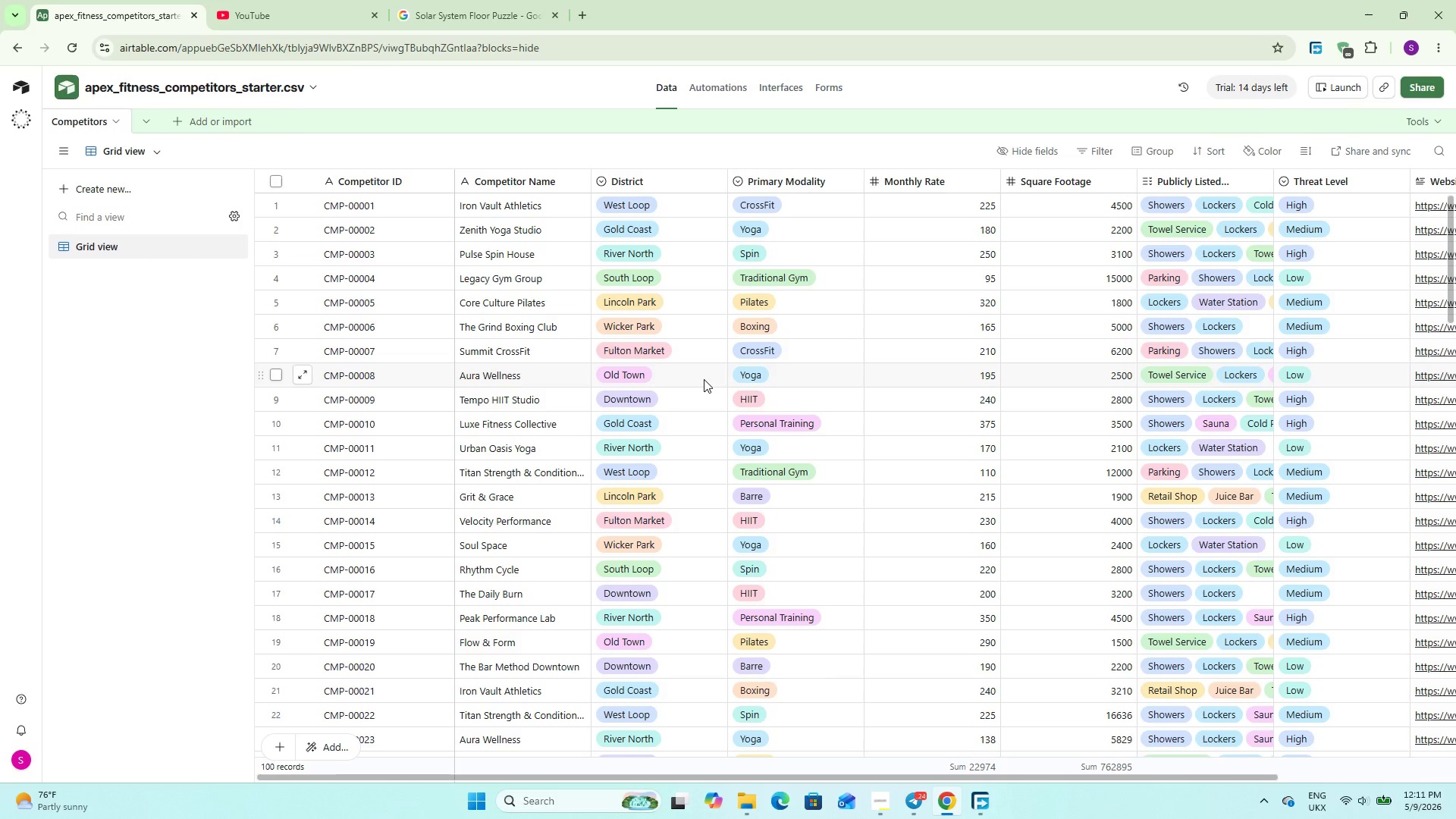 
hold_key(key=ShiftLeft, duration=2.11)
scroll: coordinate [774, 442], scroll_direction: down, amount: 3.0
 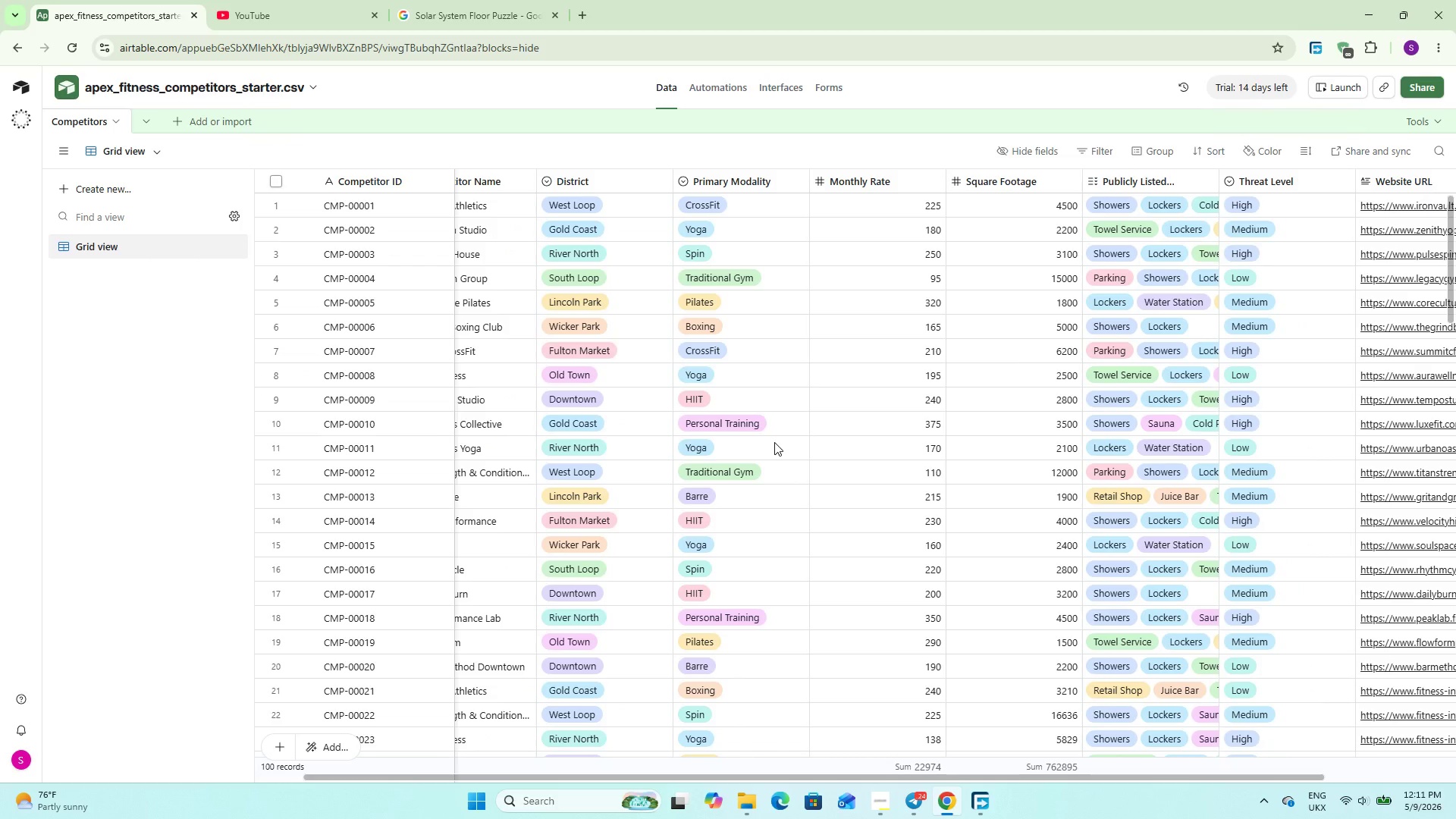 
scroll: coordinate [774, 442], scroll_direction: up, amount: 4.0
 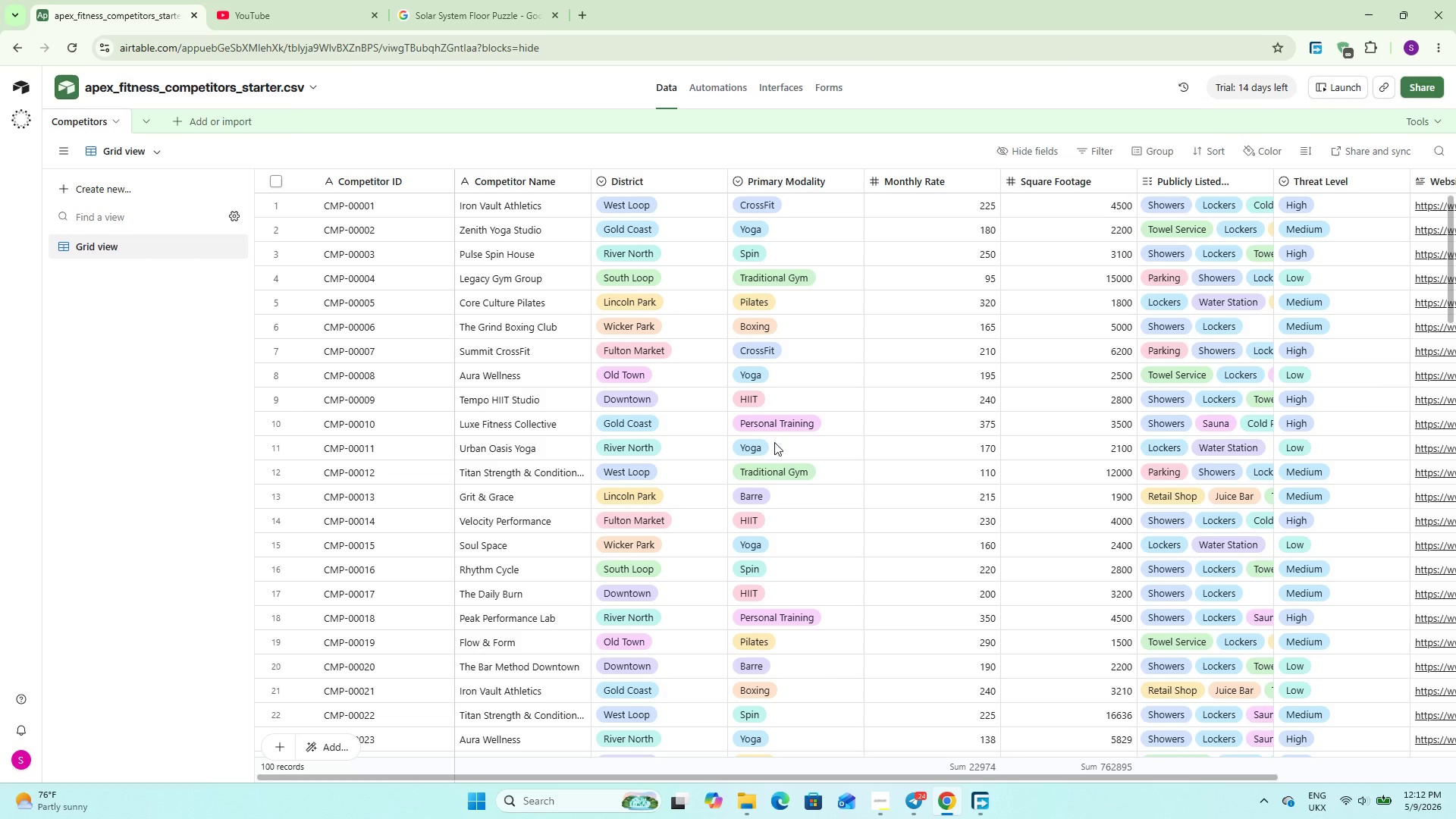 
wait(25.86)
 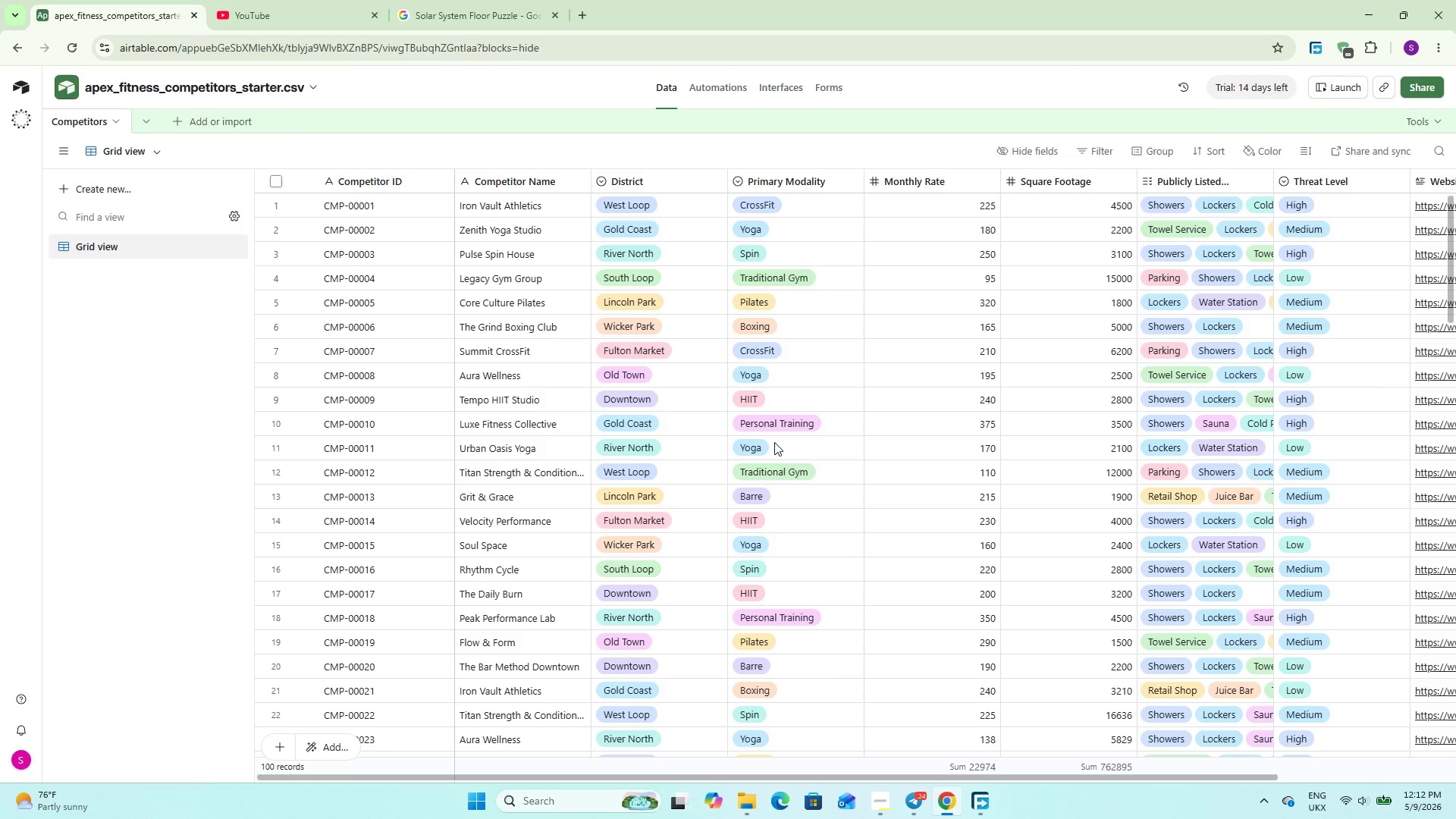 
hold_key(key=ShiftLeft, duration=0.81)
scroll: coordinate [925, 489], scroll_direction: down, amount: 2.0
 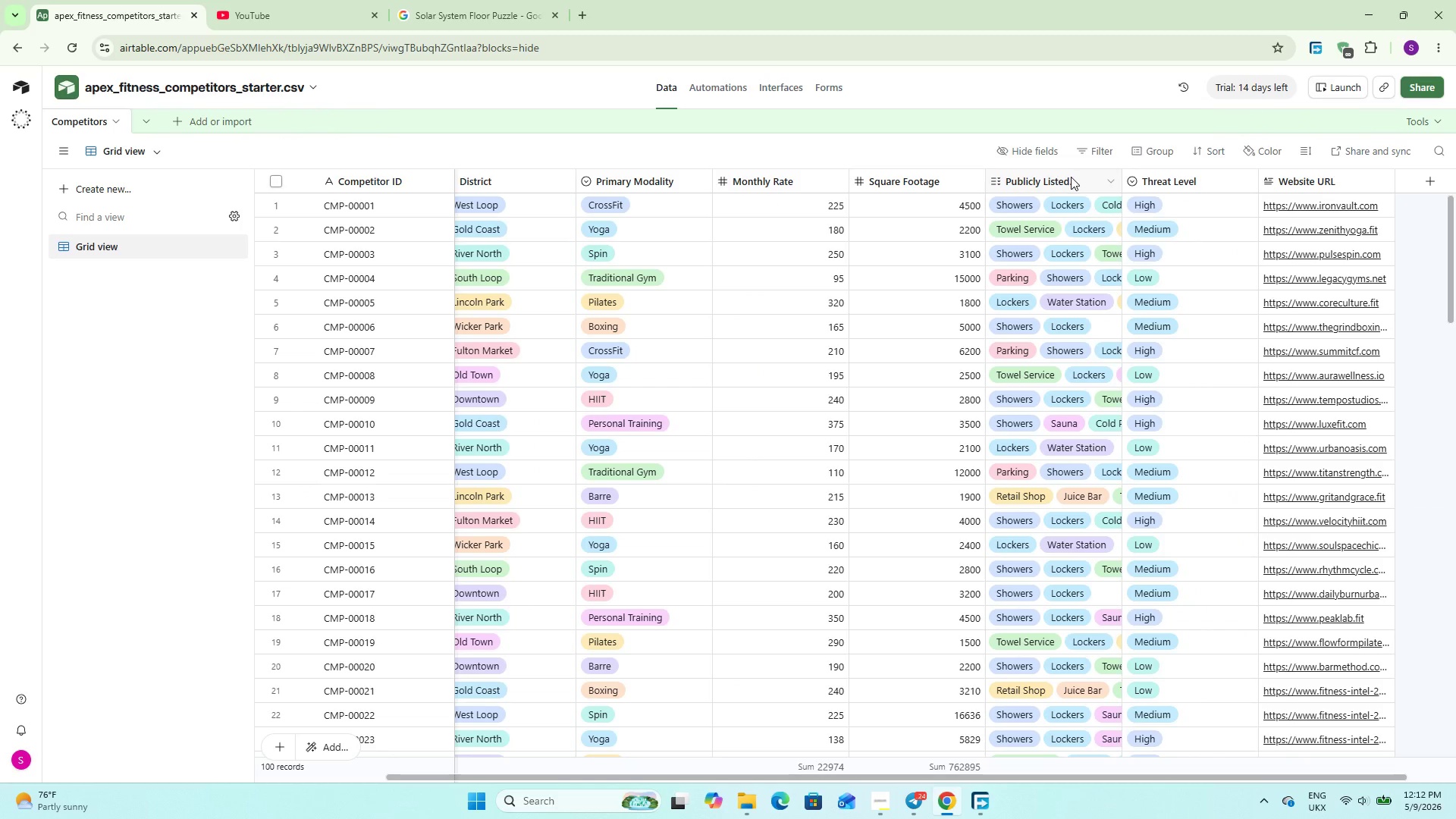 
double_click([1071, 177])
 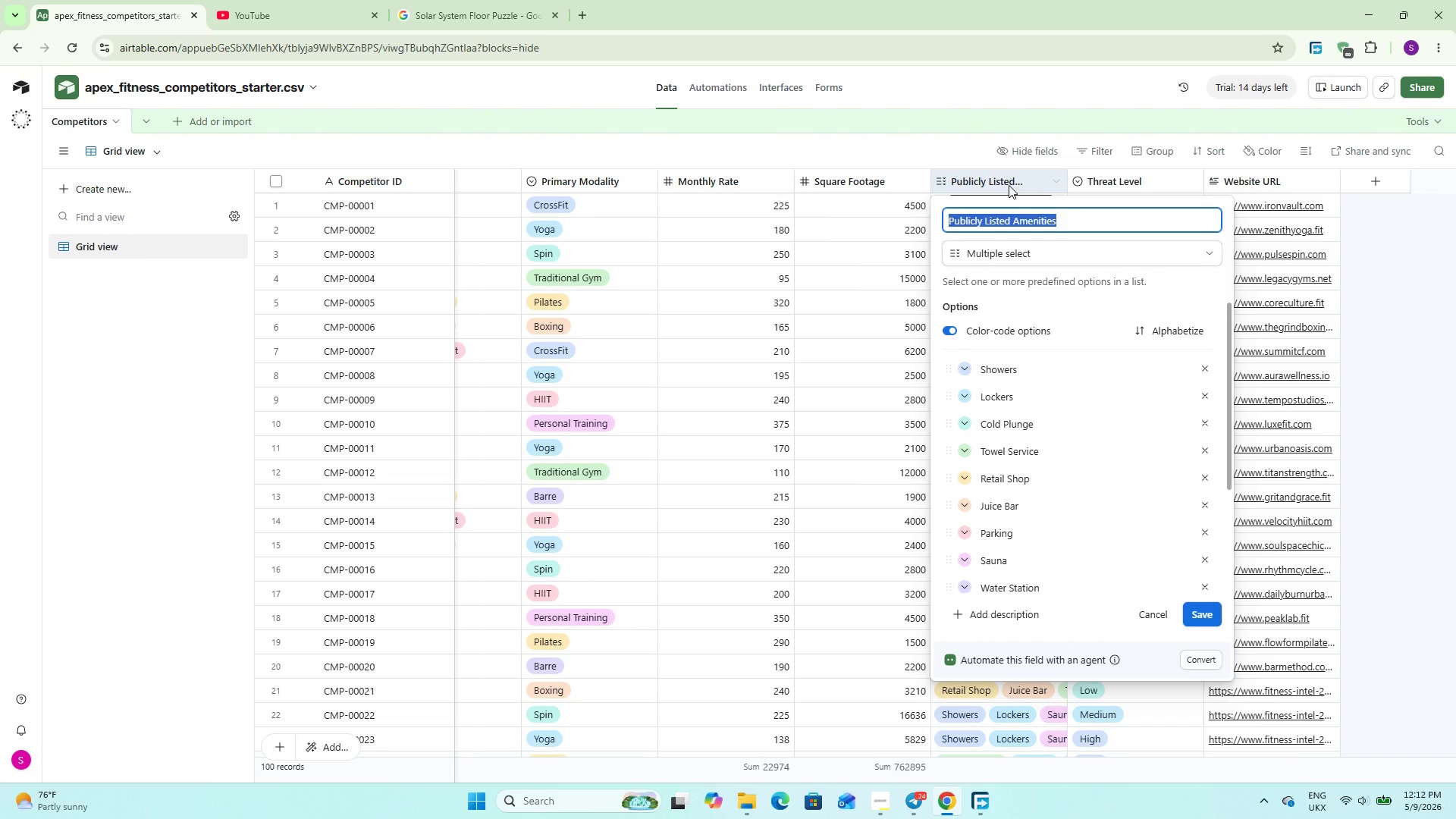 
wait(7.64)
 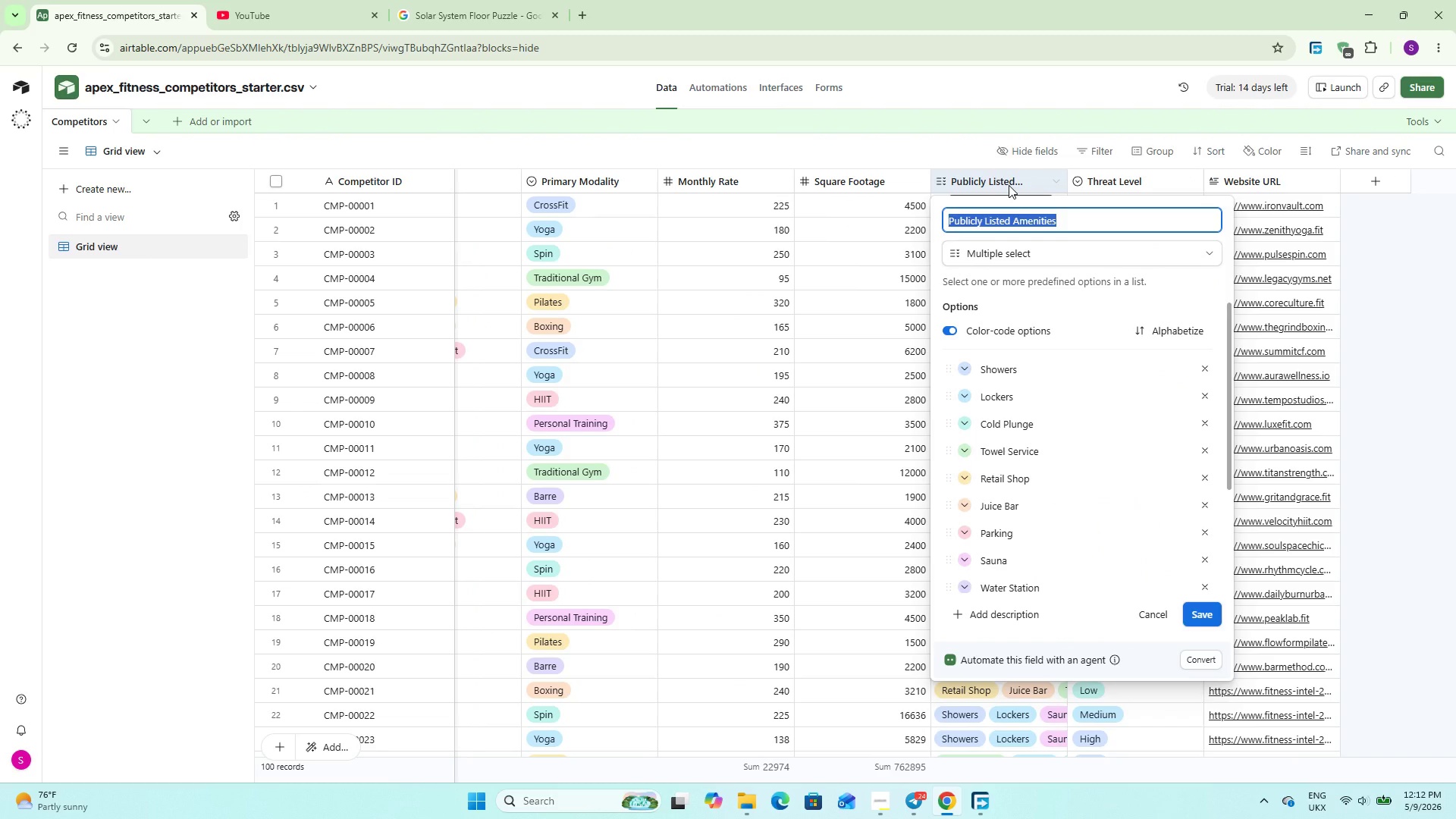 
left_click([1020, 259])
 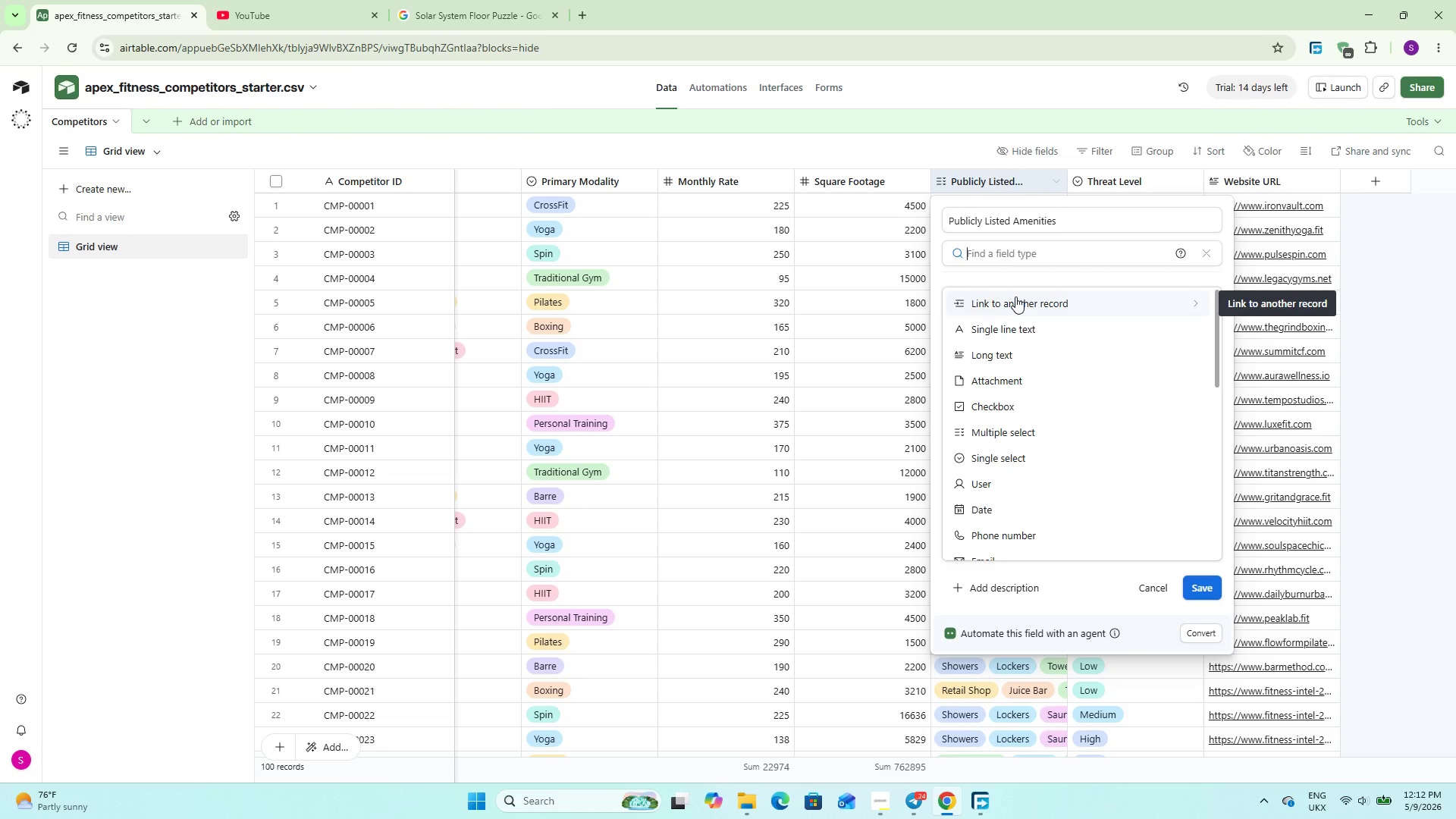 
left_click([1015, 297])
 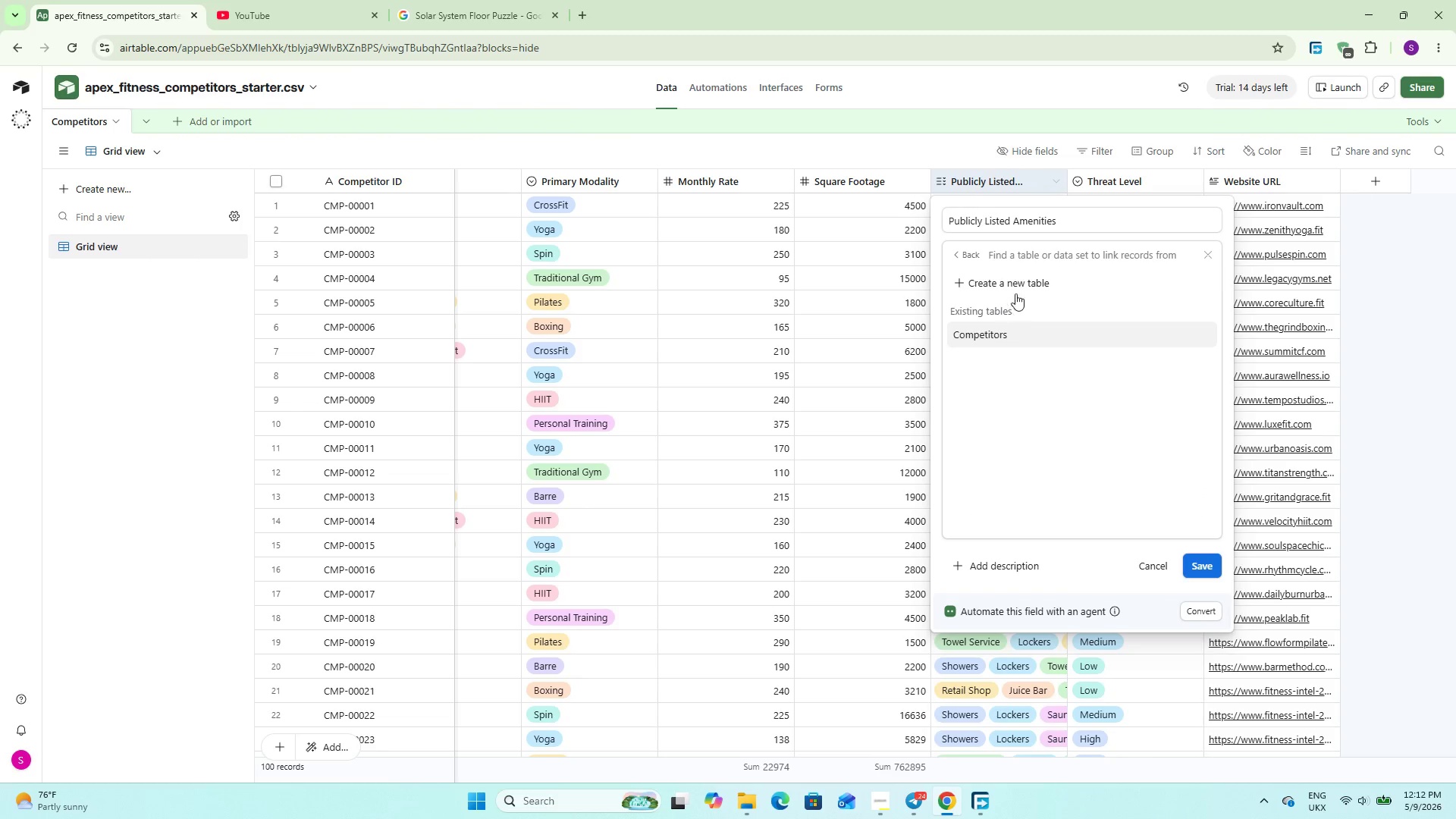 
left_click([1019, 284])
 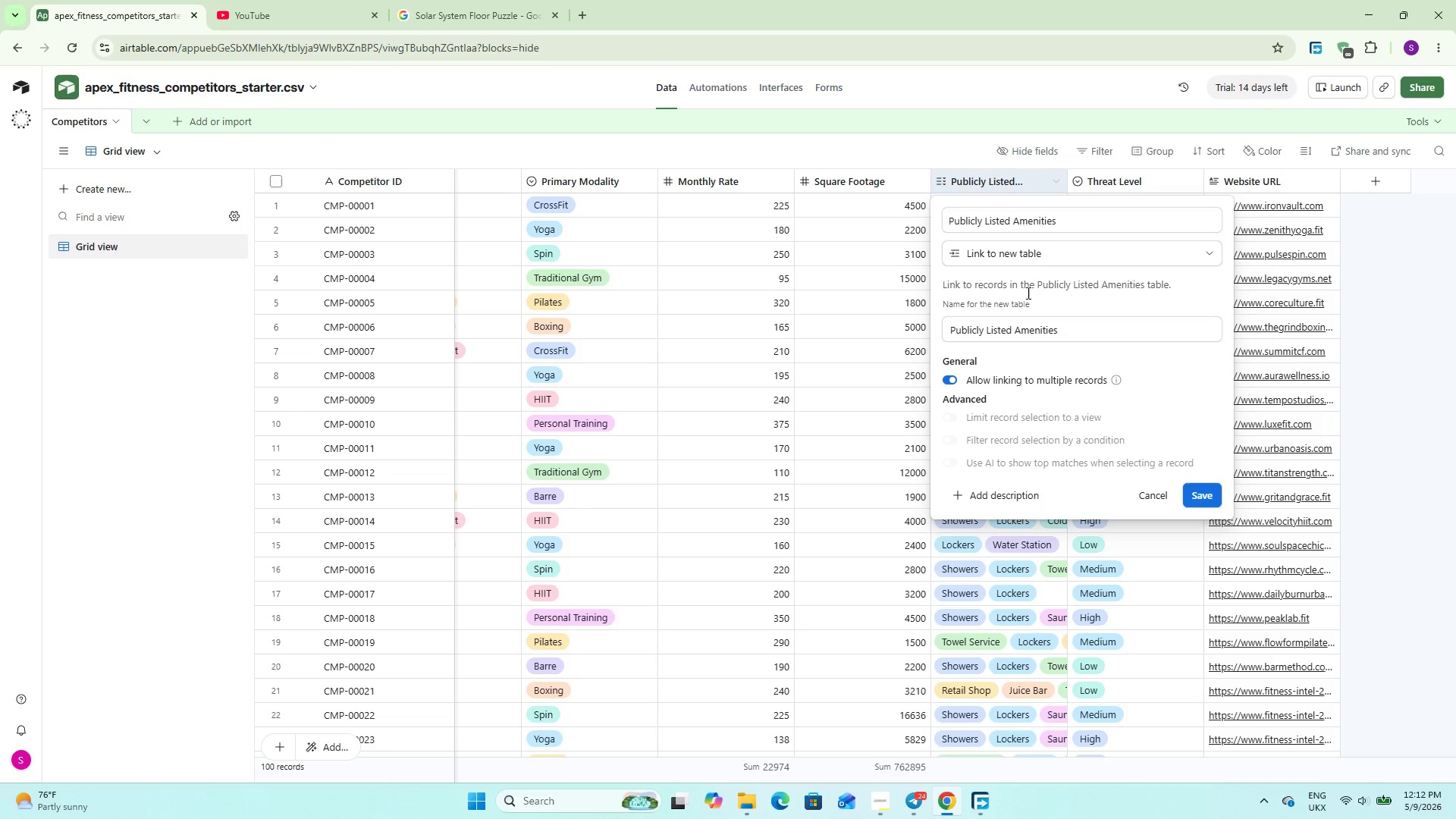 
double_click([1040, 328])
 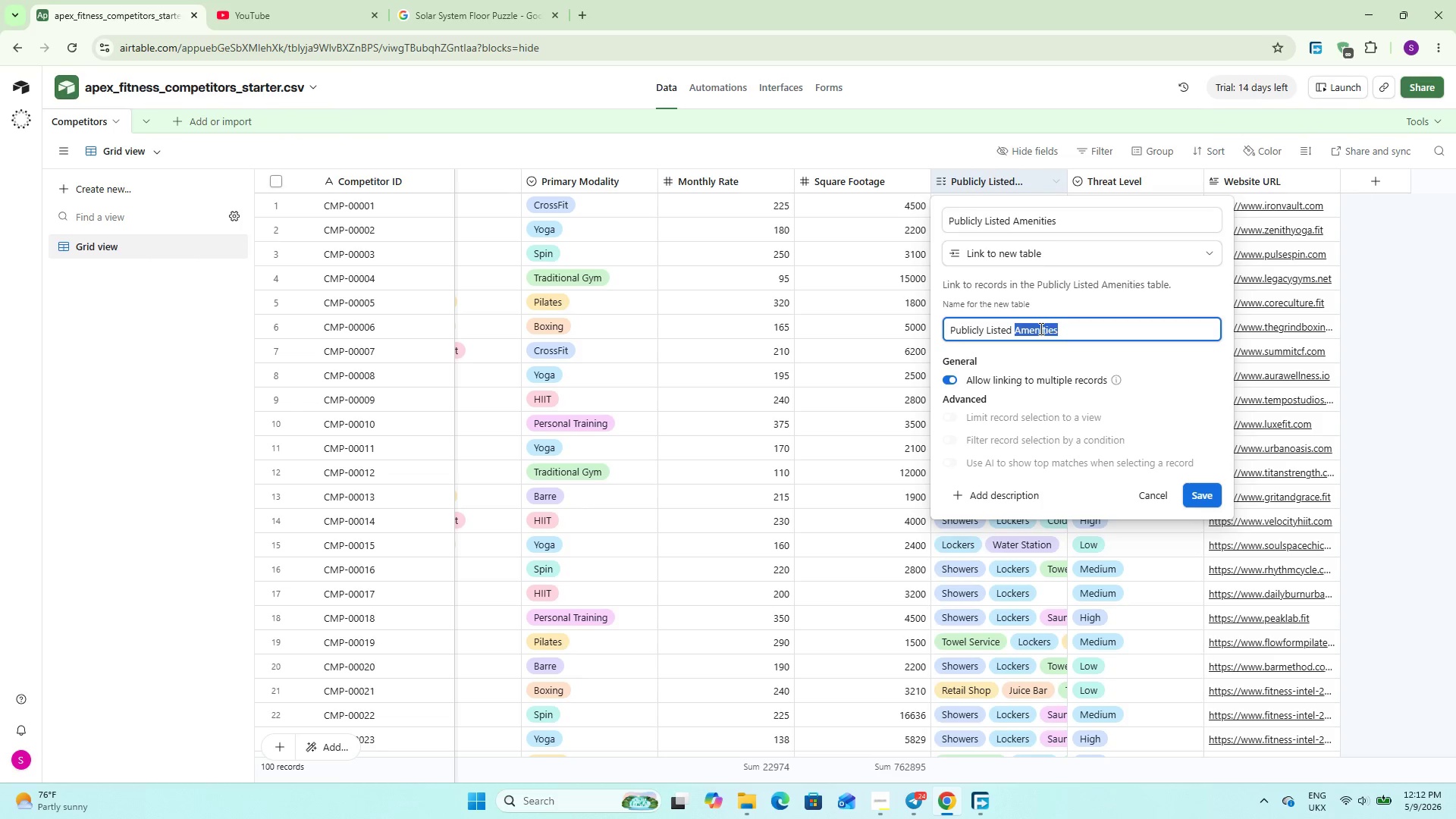 
triple_click([1040, 328])
 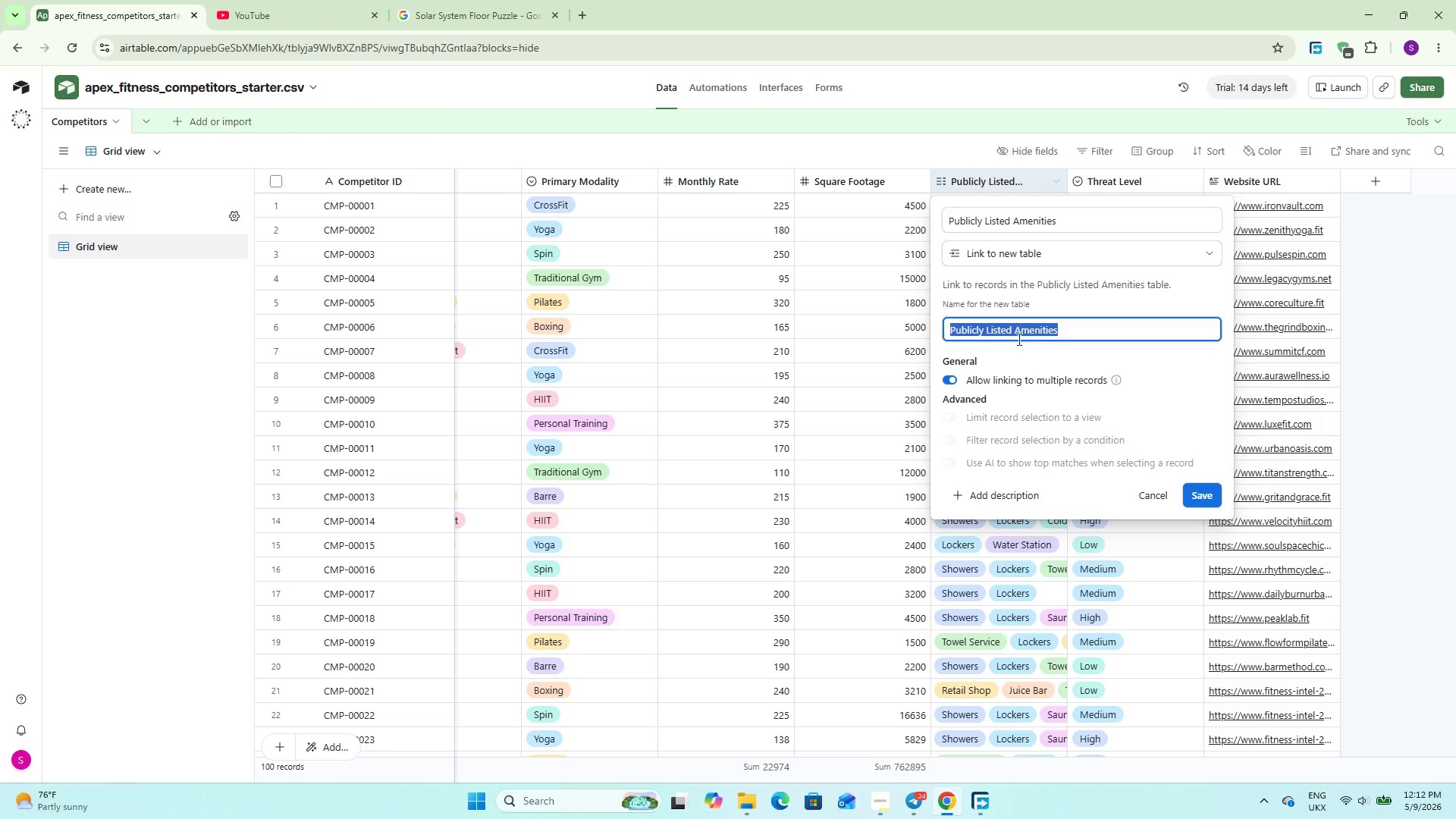 
left_click([986, 340])
 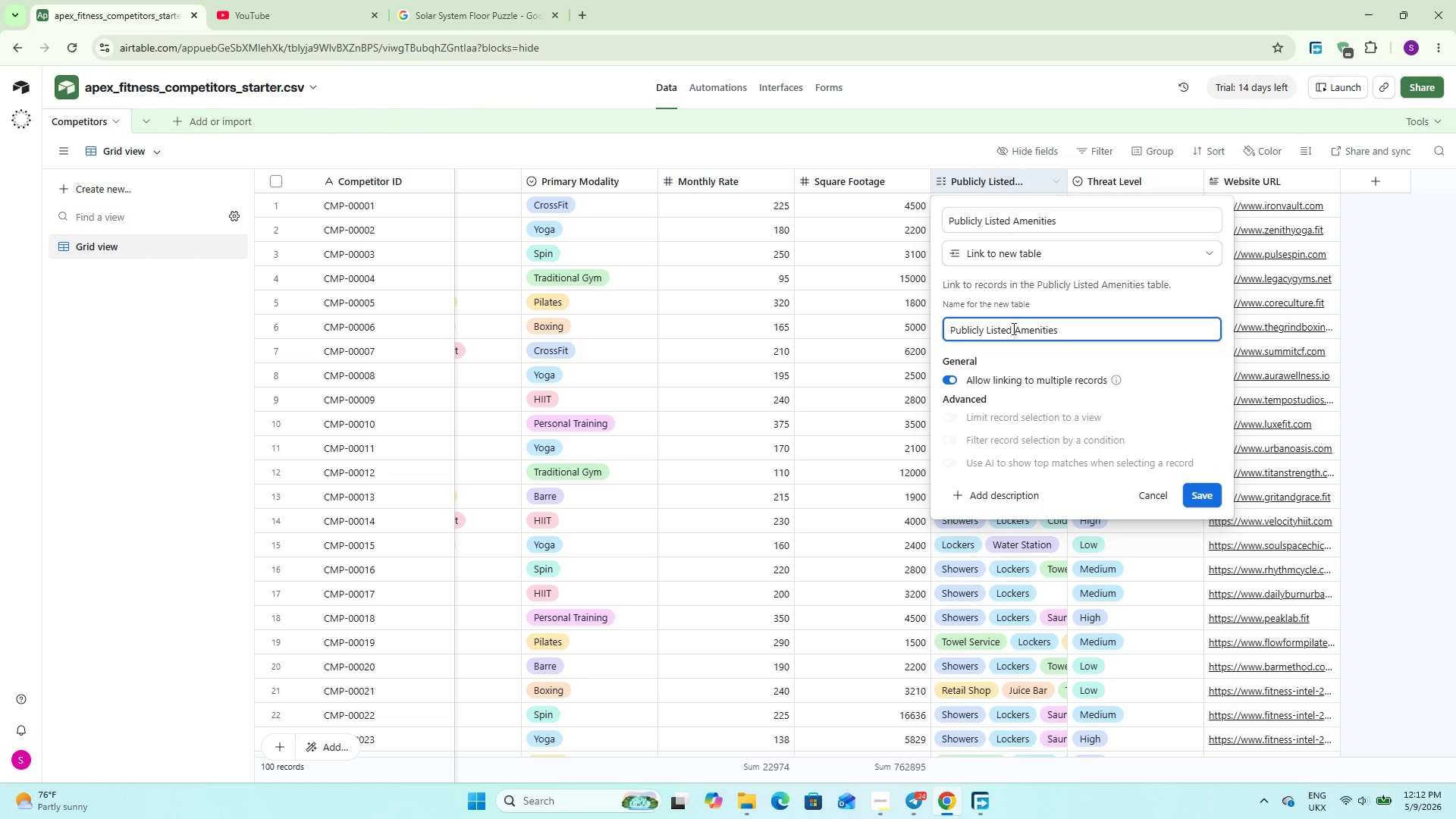 
left_click([1014, 328])
 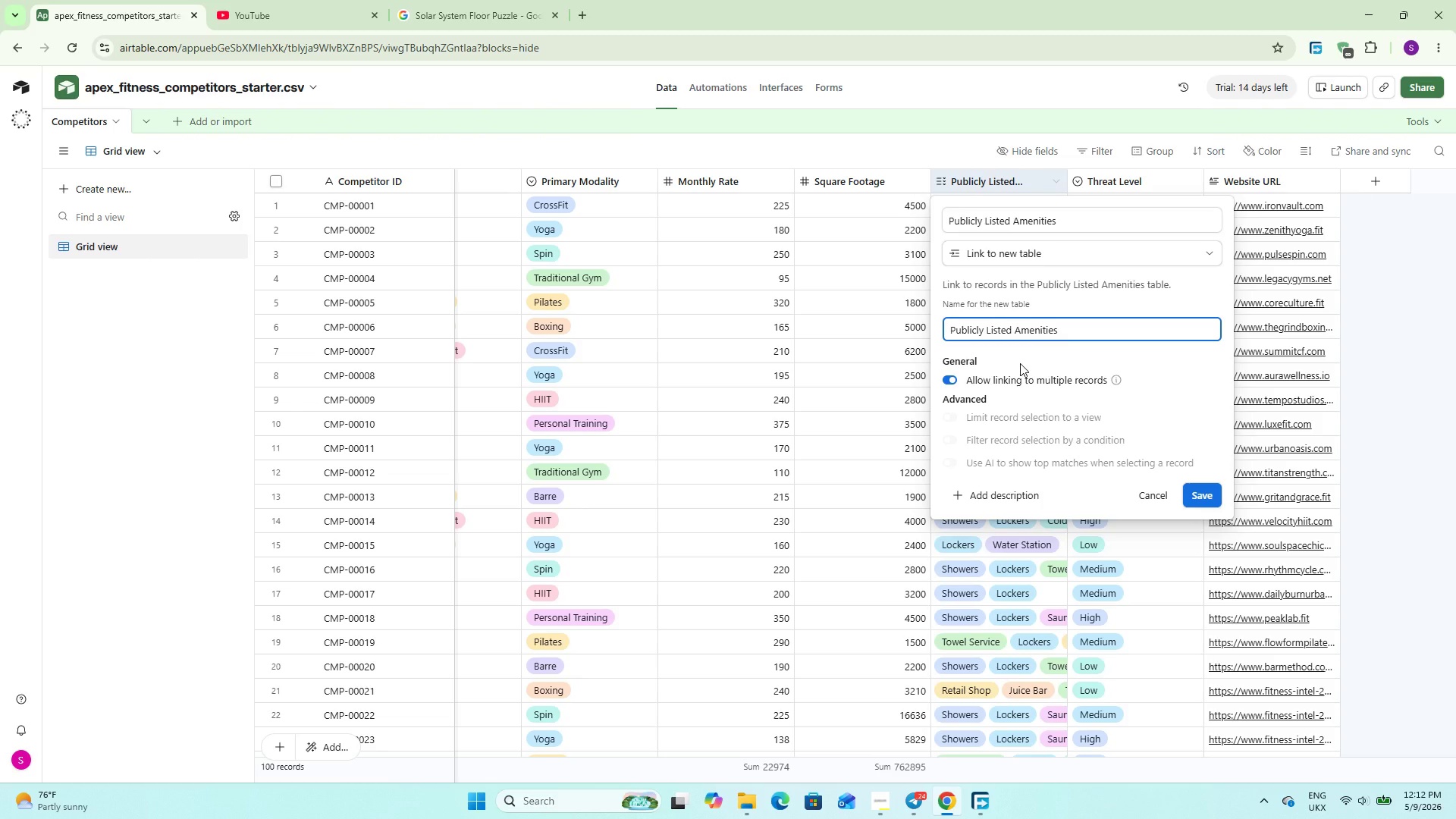 
hold_key(key=ShiftLeft, duration=1.66)
 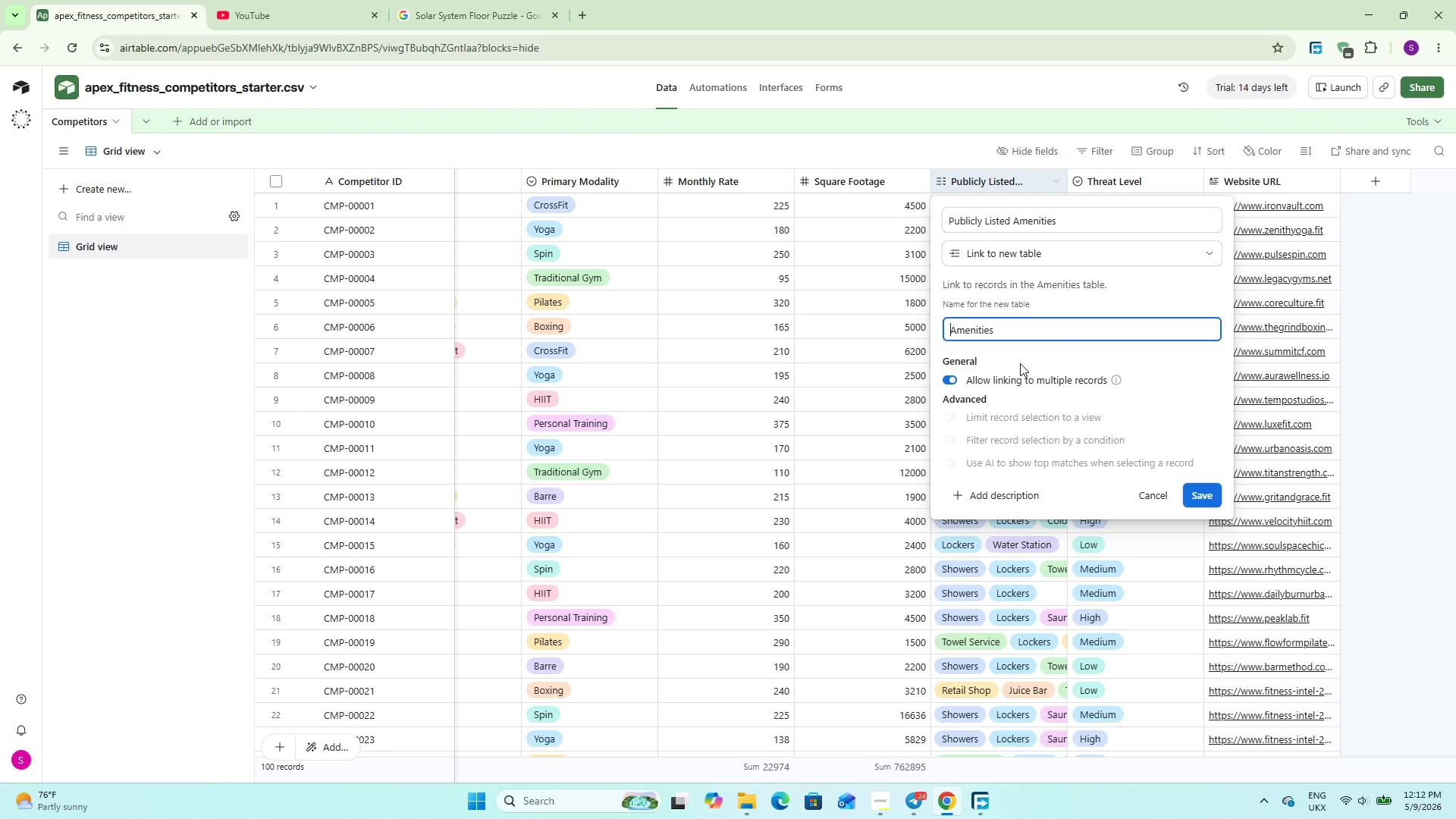 
hold_key(key=ArrowLeft, duration=1.31)
 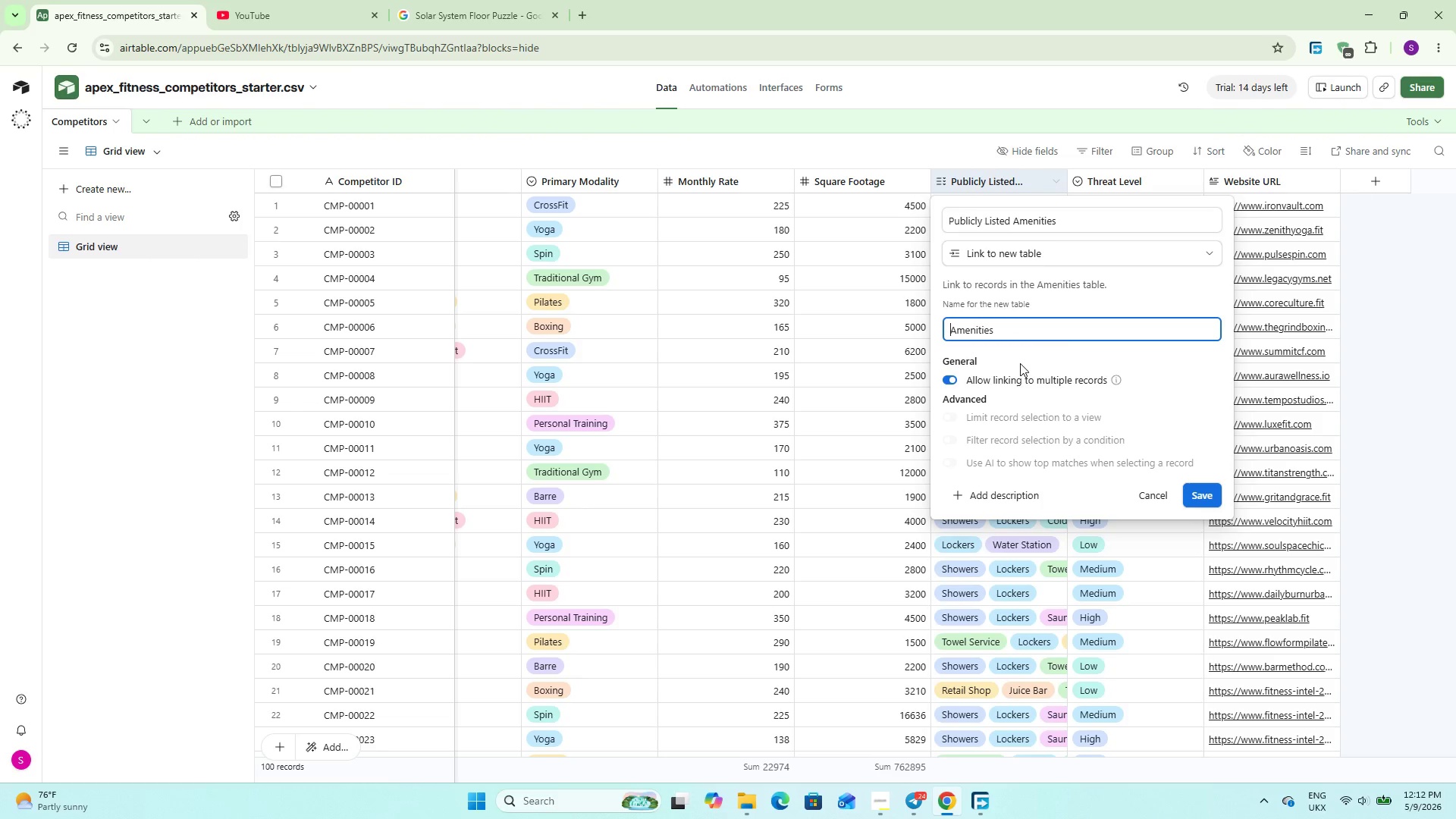 
key(Backspace)
 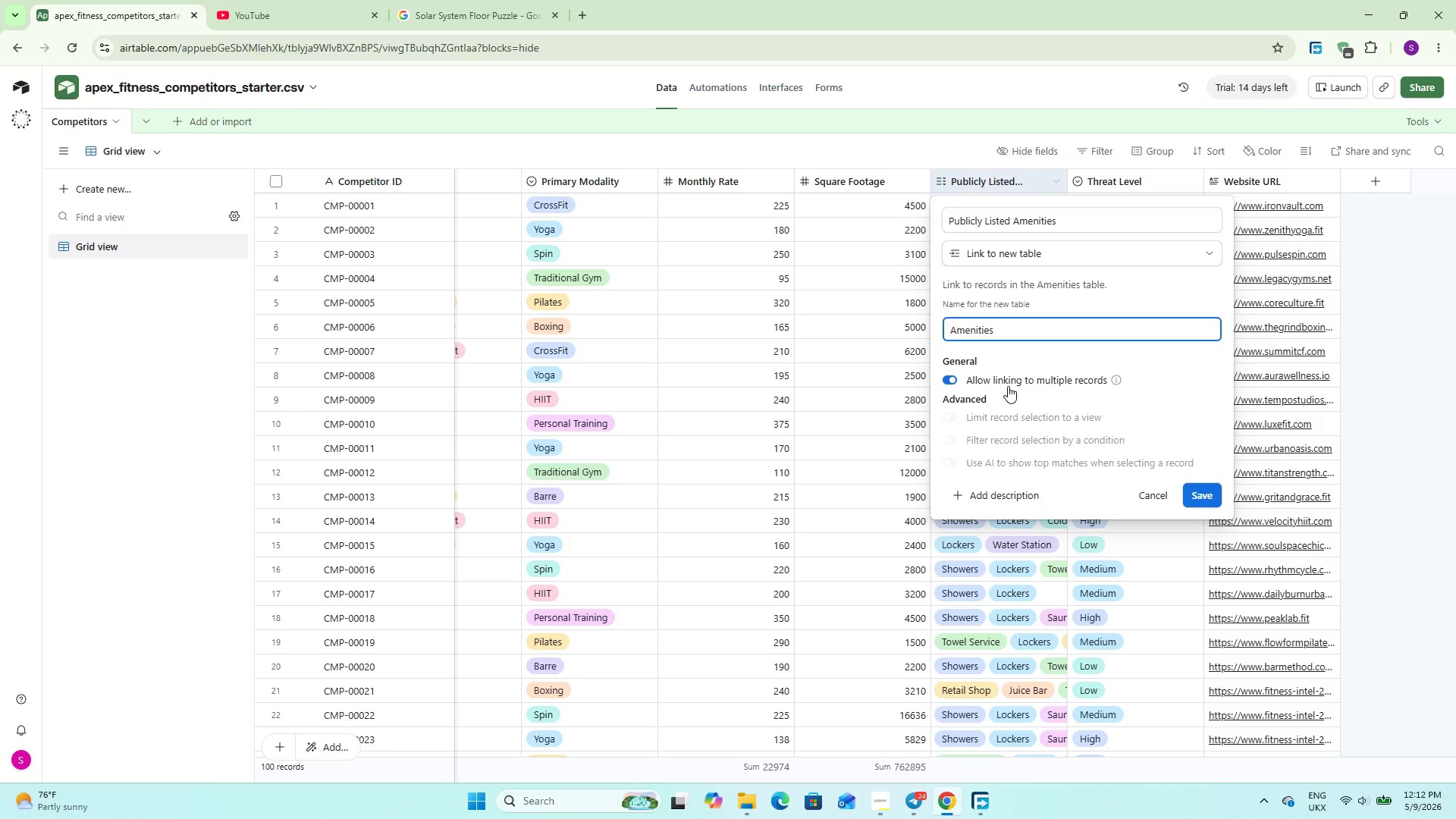 
wait(7.72)
 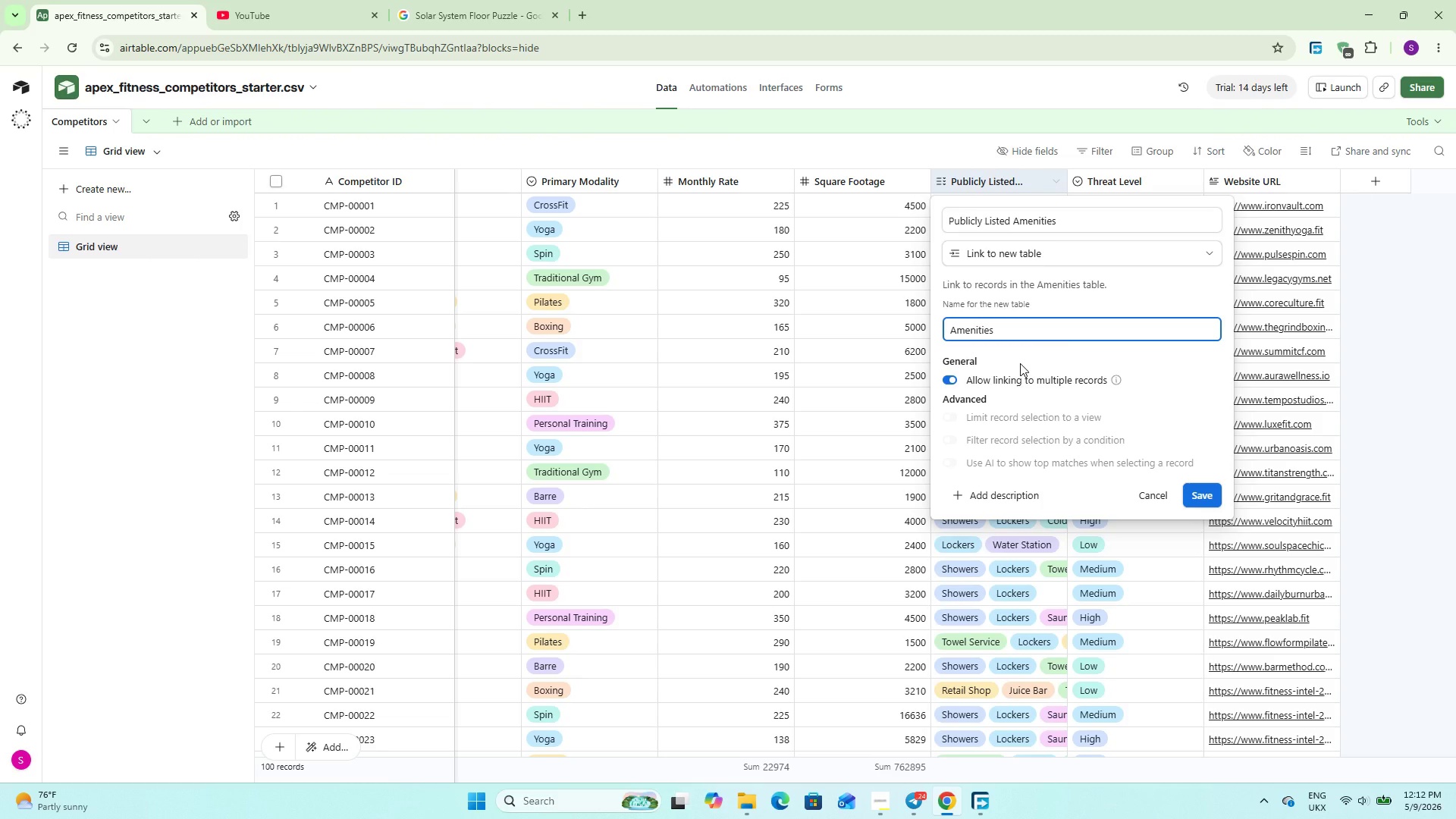 
left_click([1207, 504])
 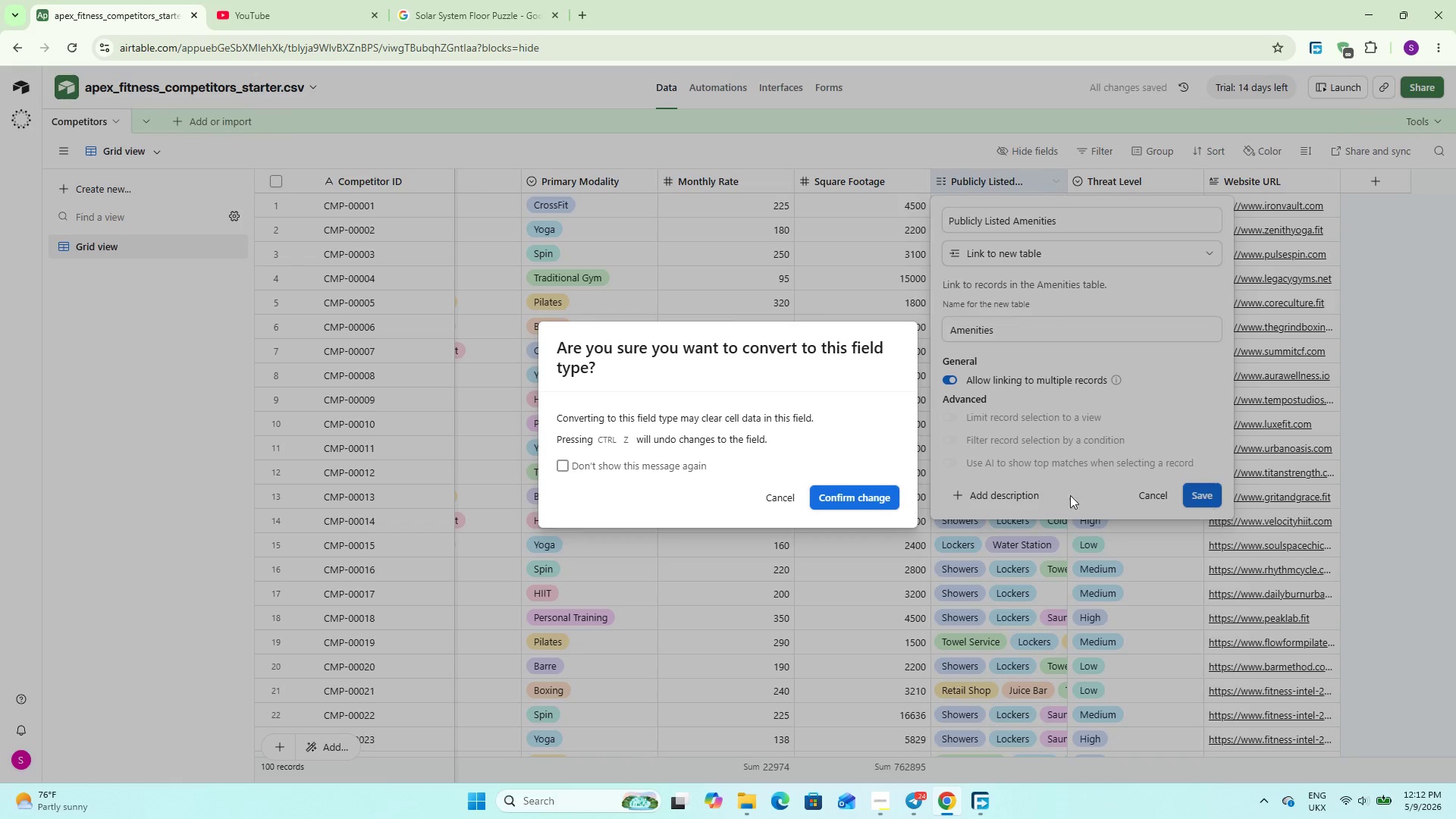 
left_click([851, 502])
 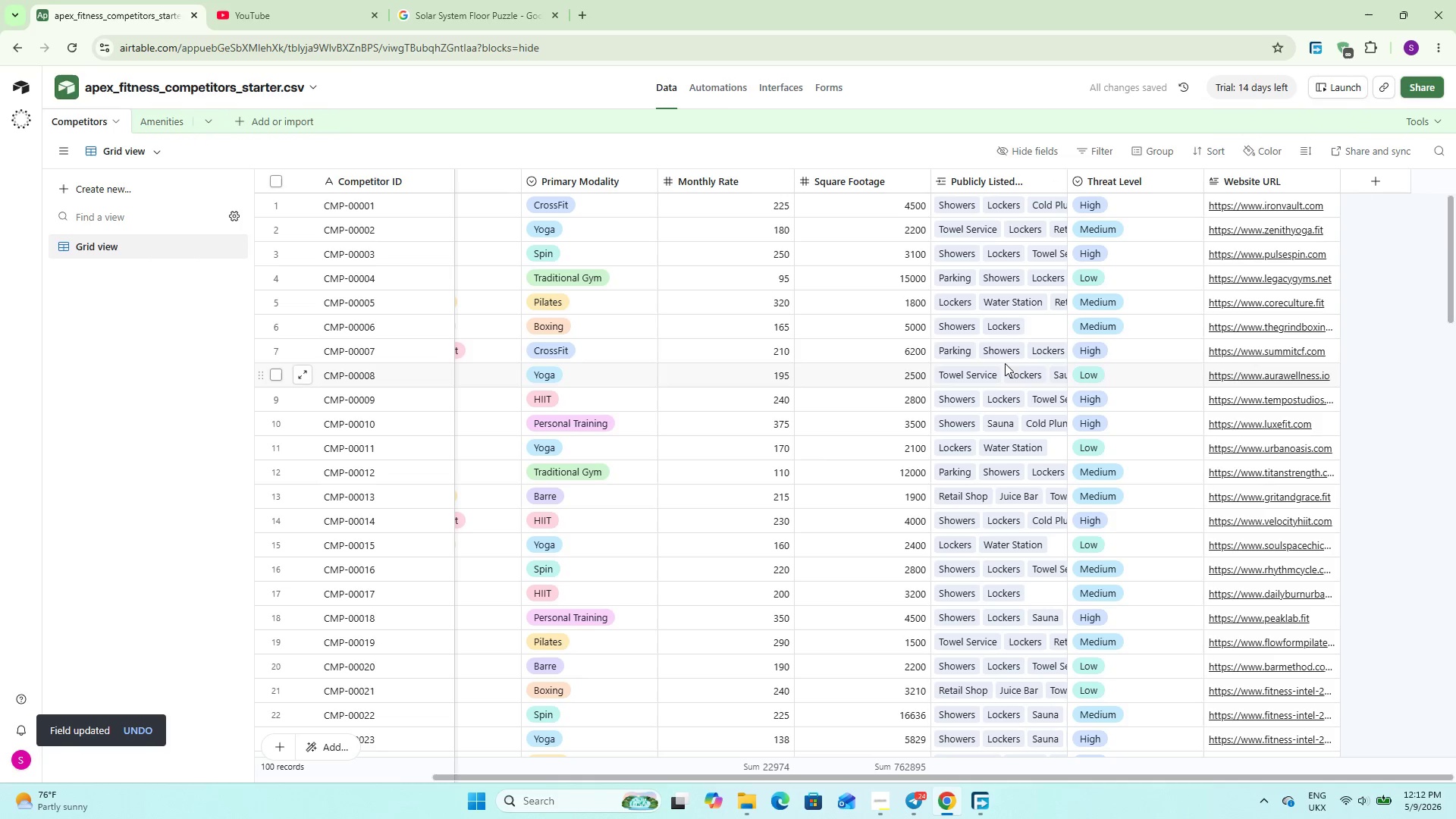 
scroll: coordinate [1005, 381], scroll_direction: up, amount: 6.0
 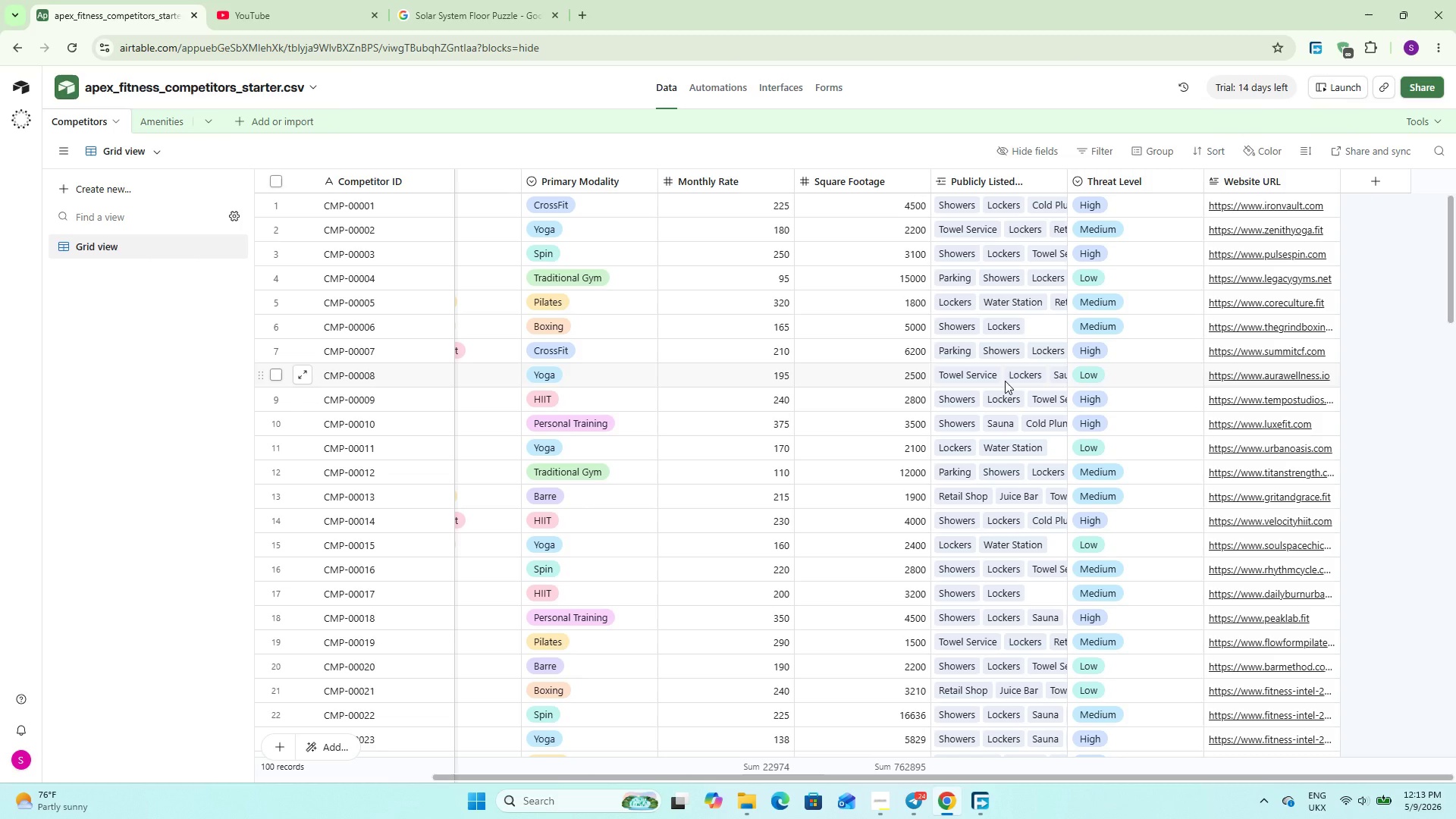 
wait(35.05)
 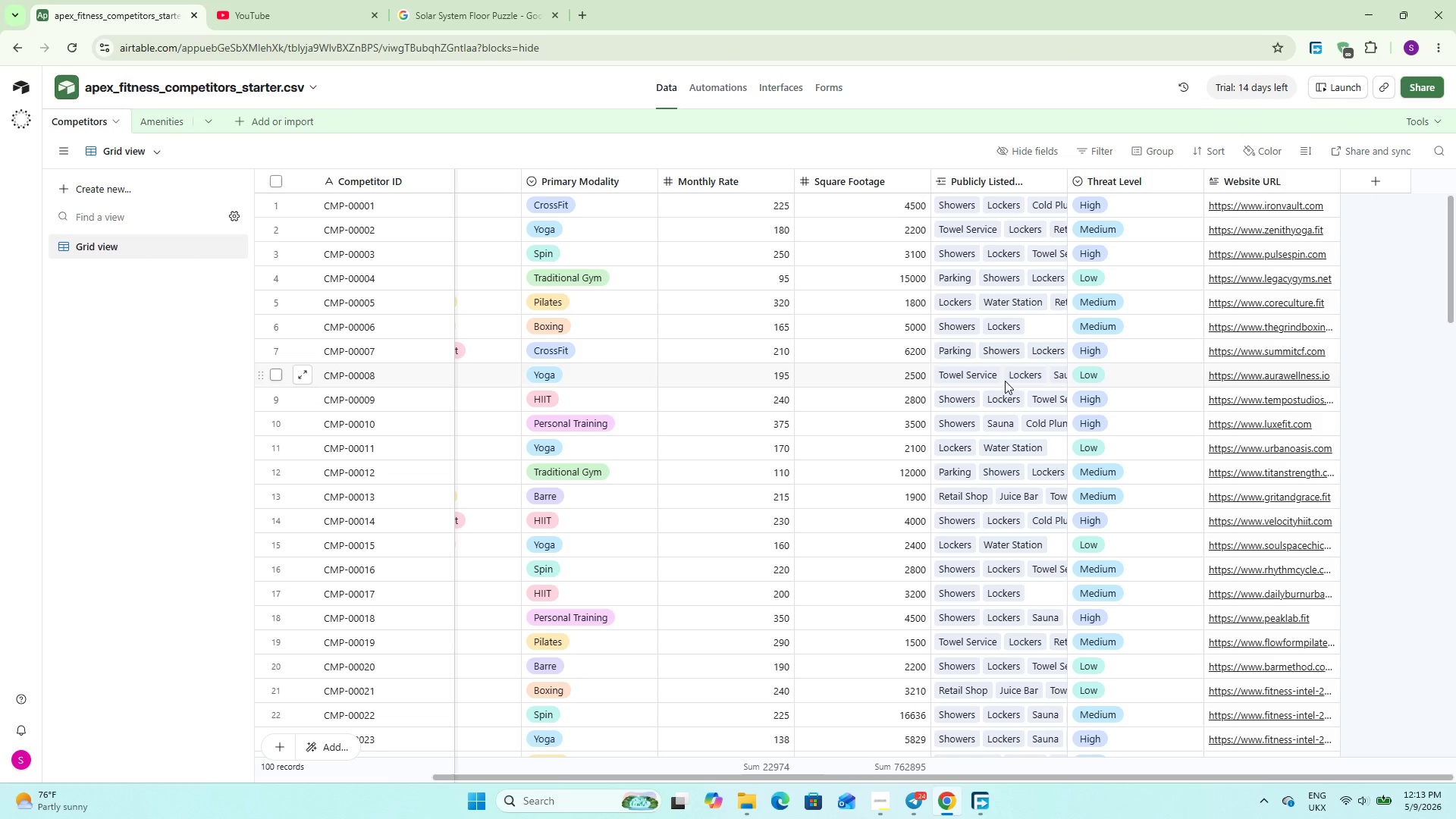 
scroll: coordinate [892, 444], scroll_direction: up, amount: 7.0
 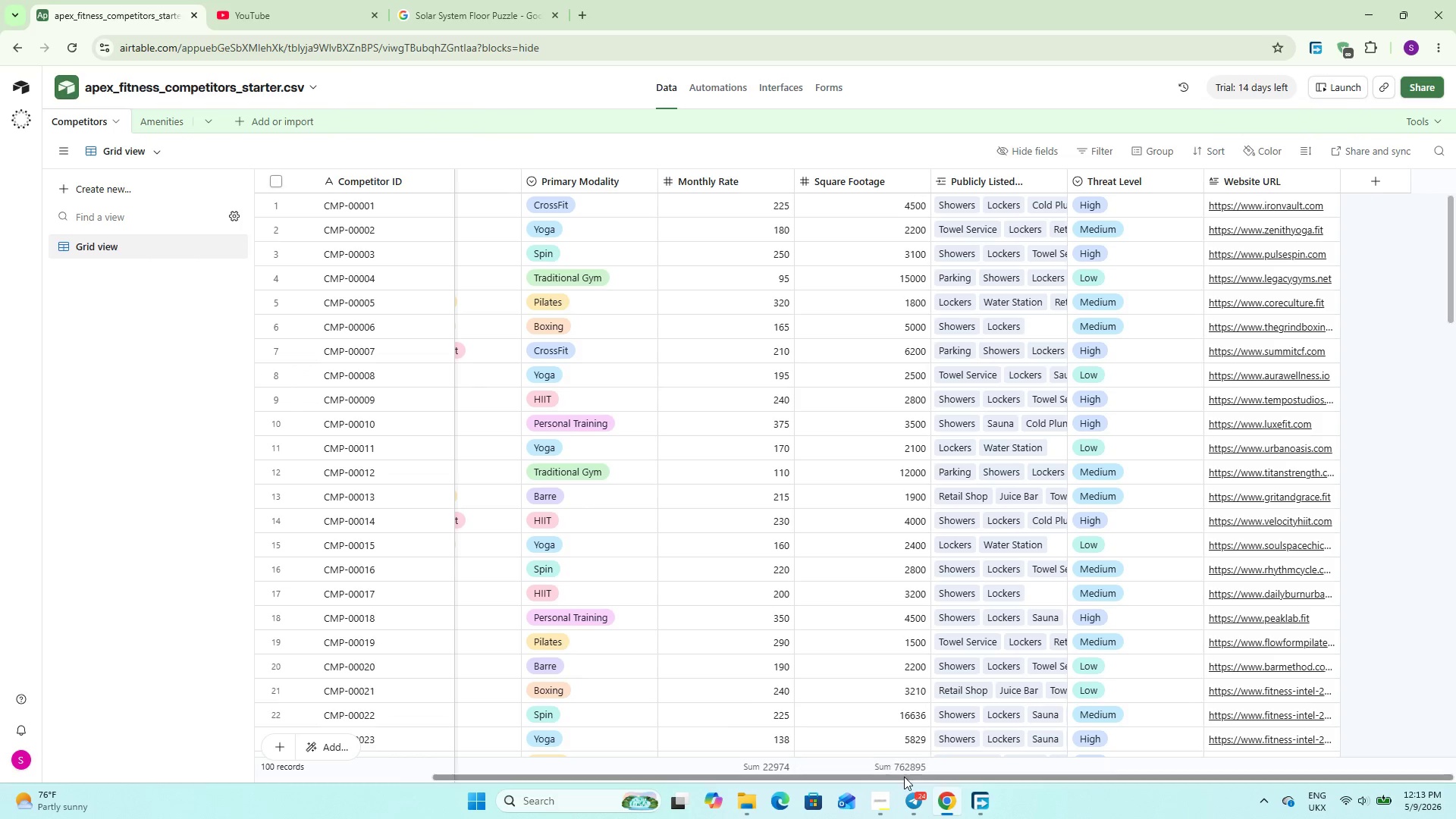 
left_click_drag(start_coordinate=[905, 778], to_coordinate=[590, 805])
 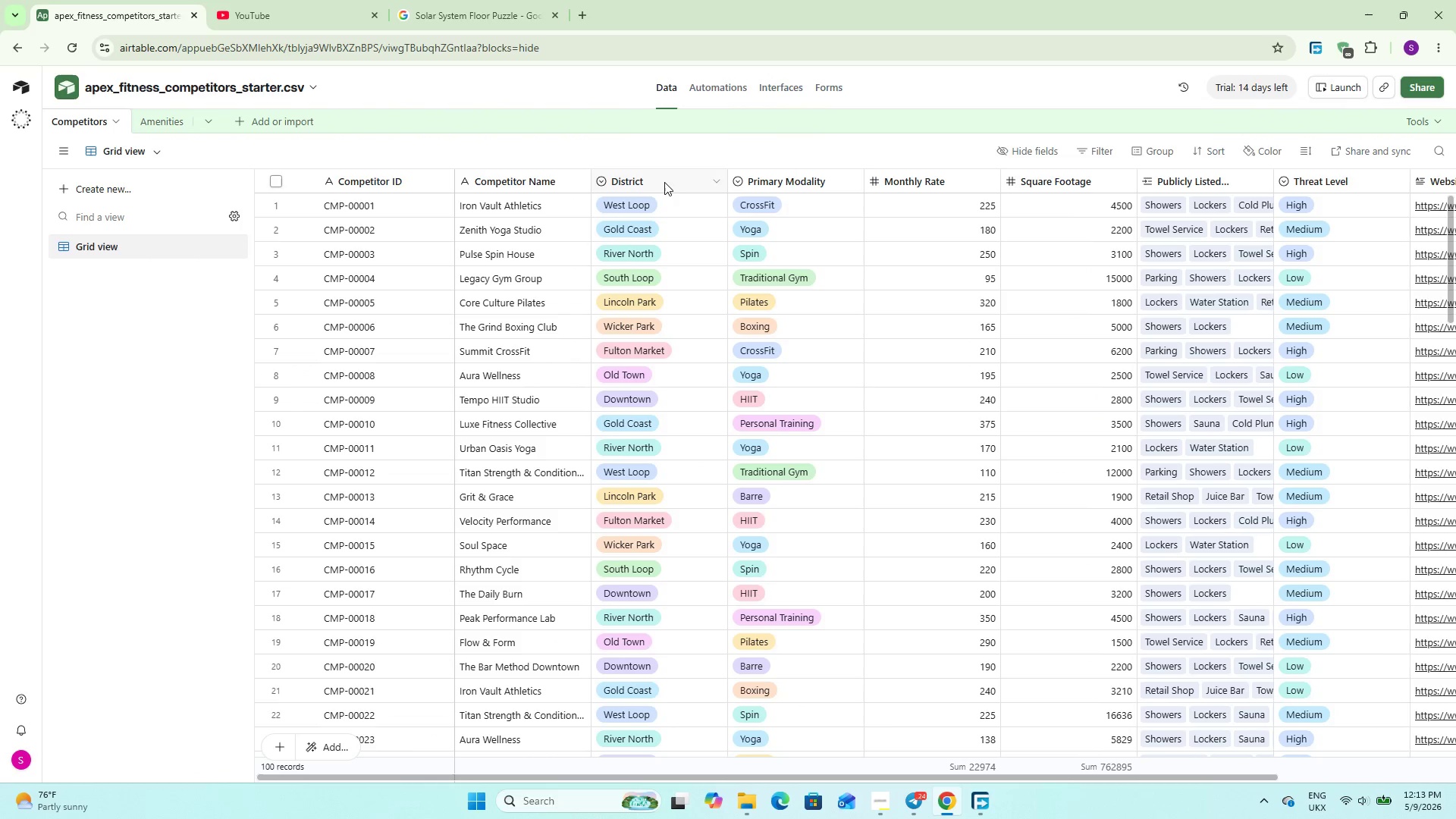 
double_click([665, 177])
 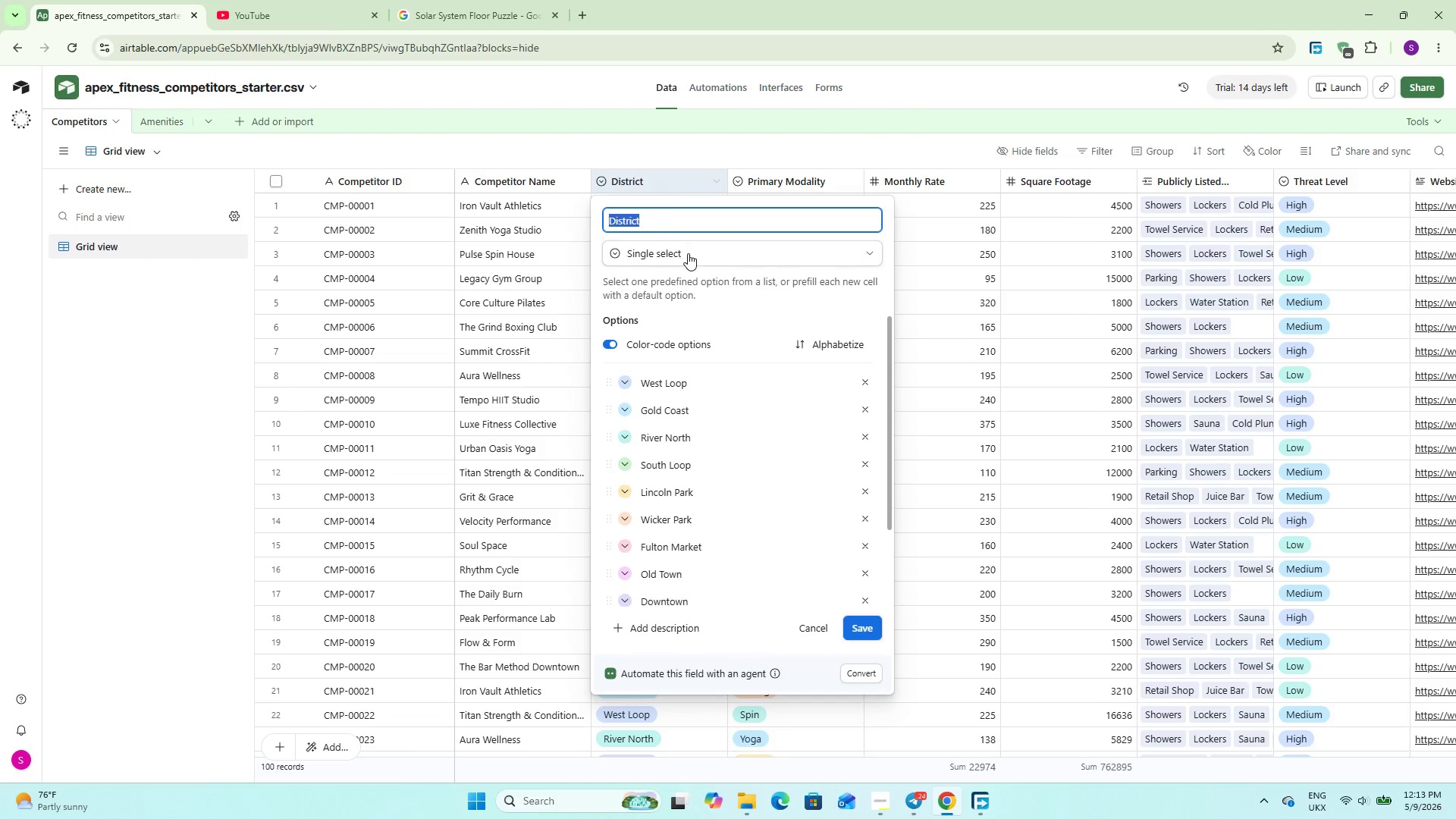 
left_click([688, 254])
 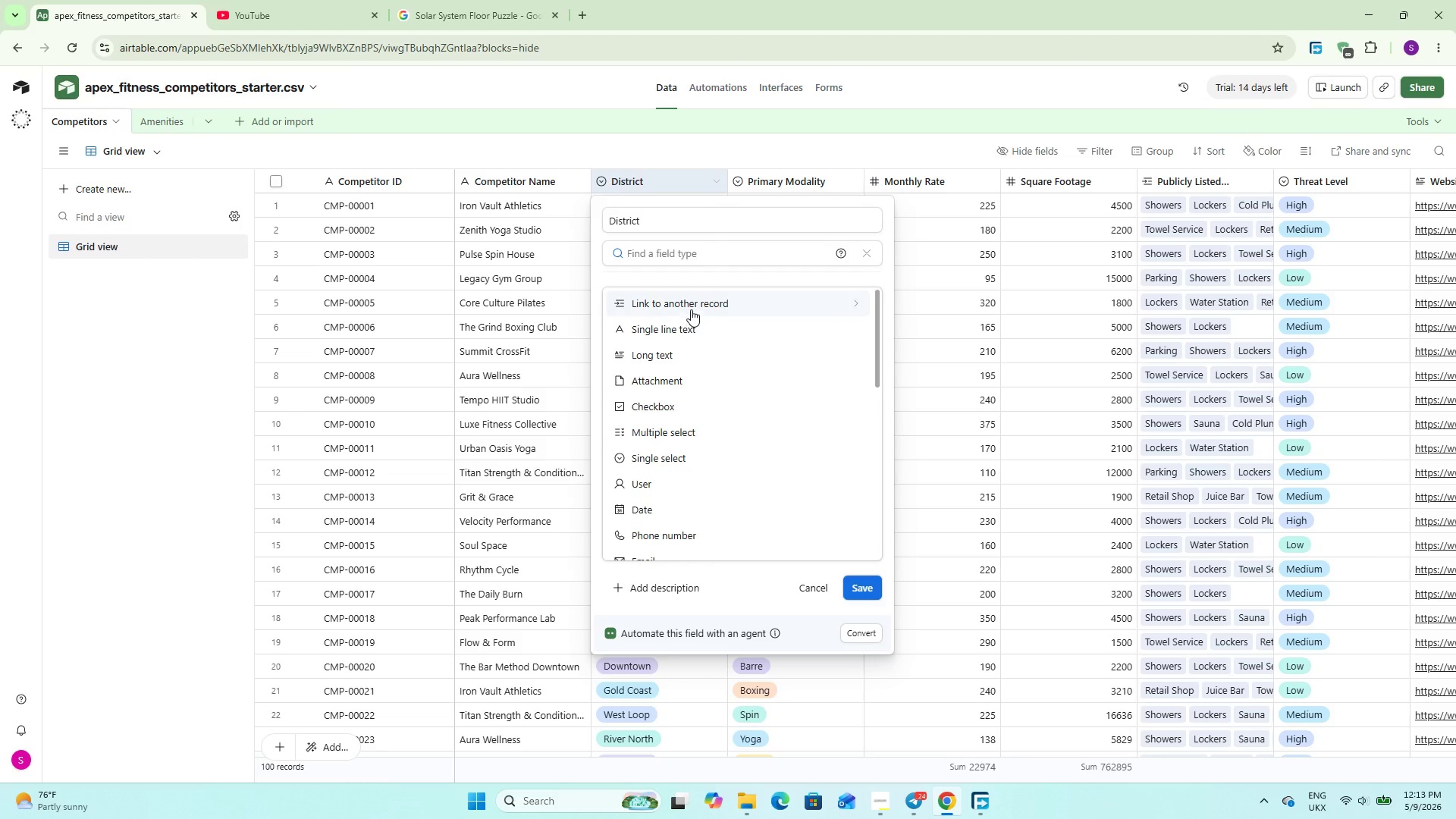 
left_click([691, 309])
 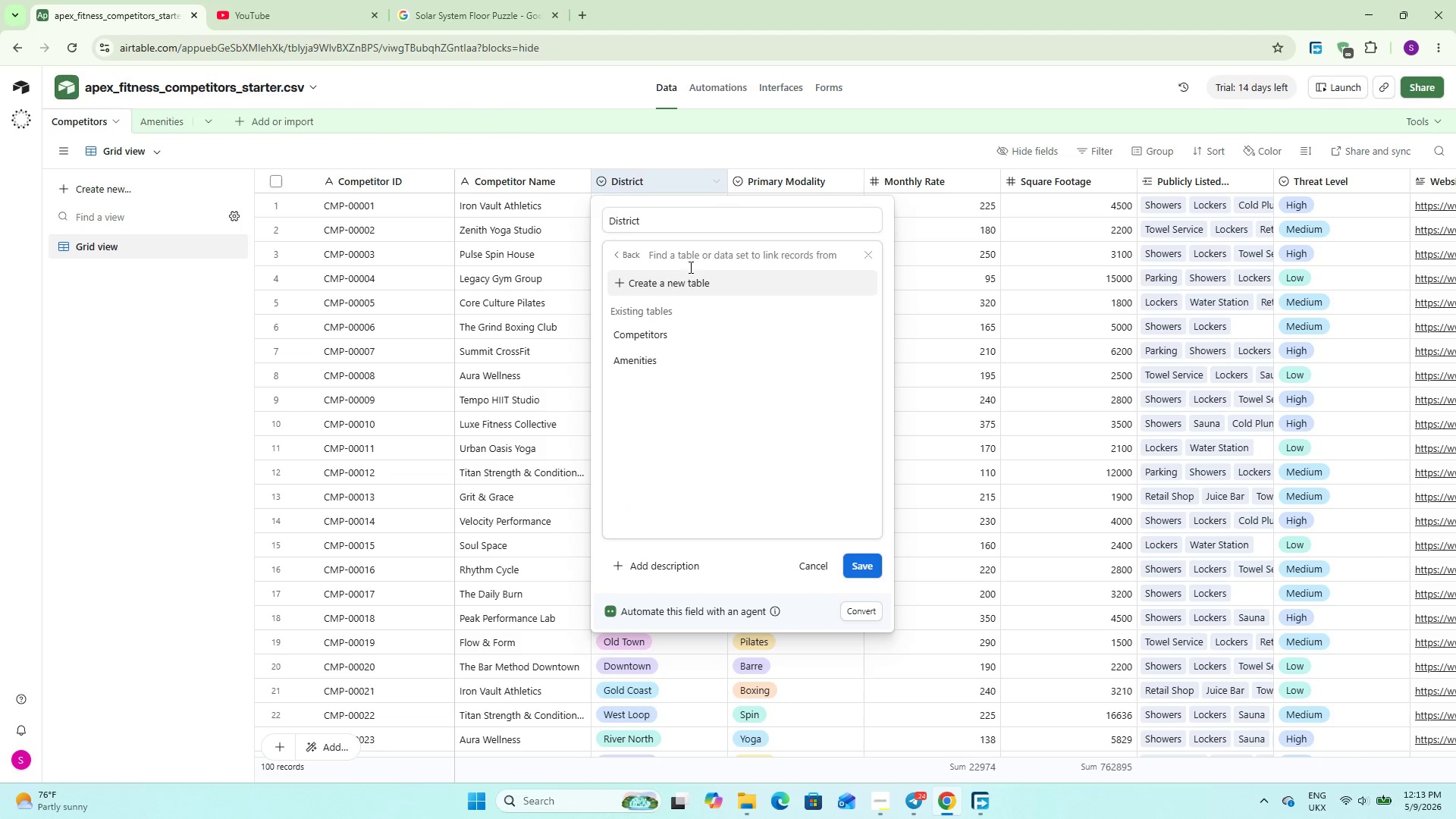 
left_click([686, 284])
 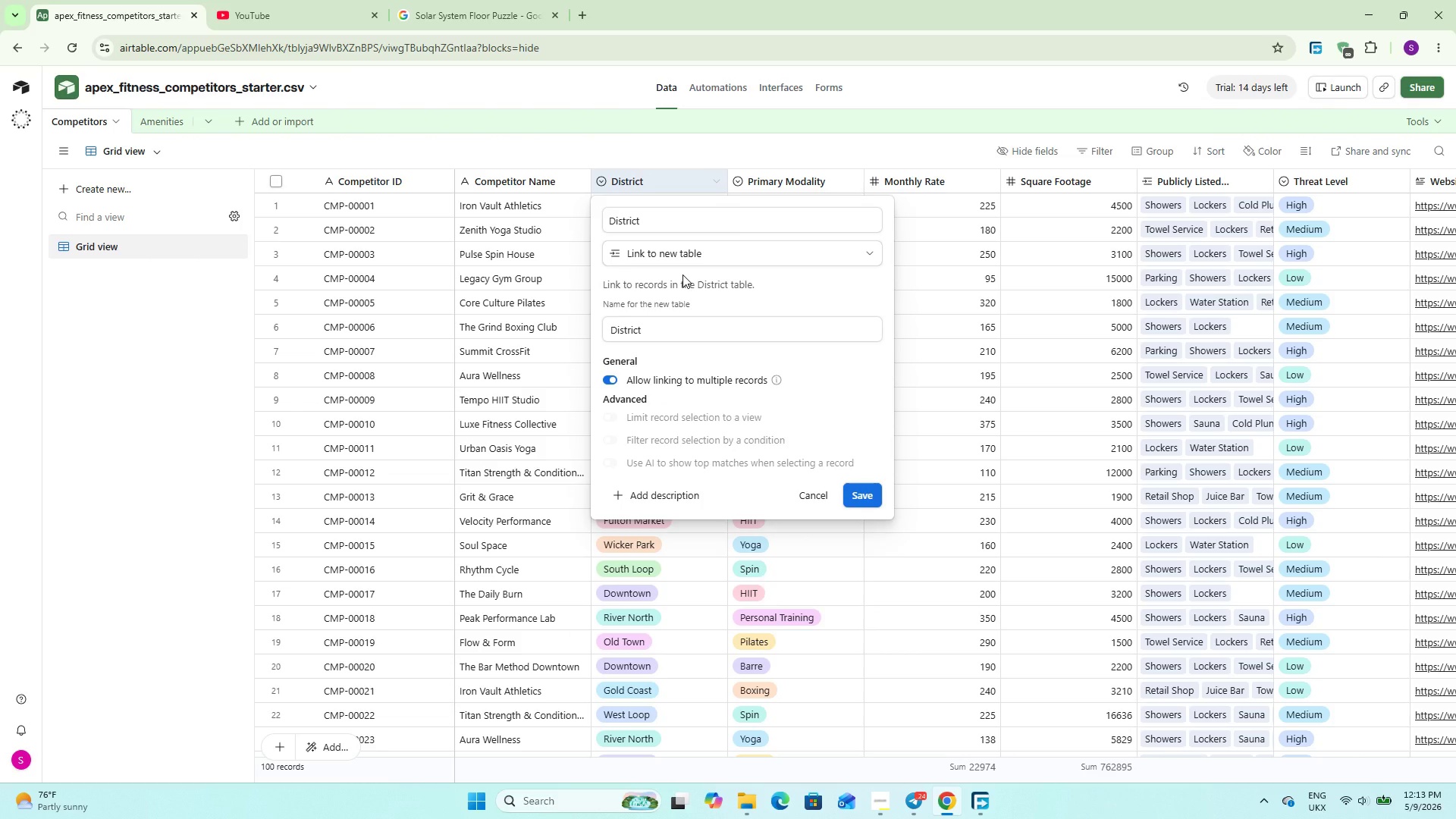 
wait(10.2)
 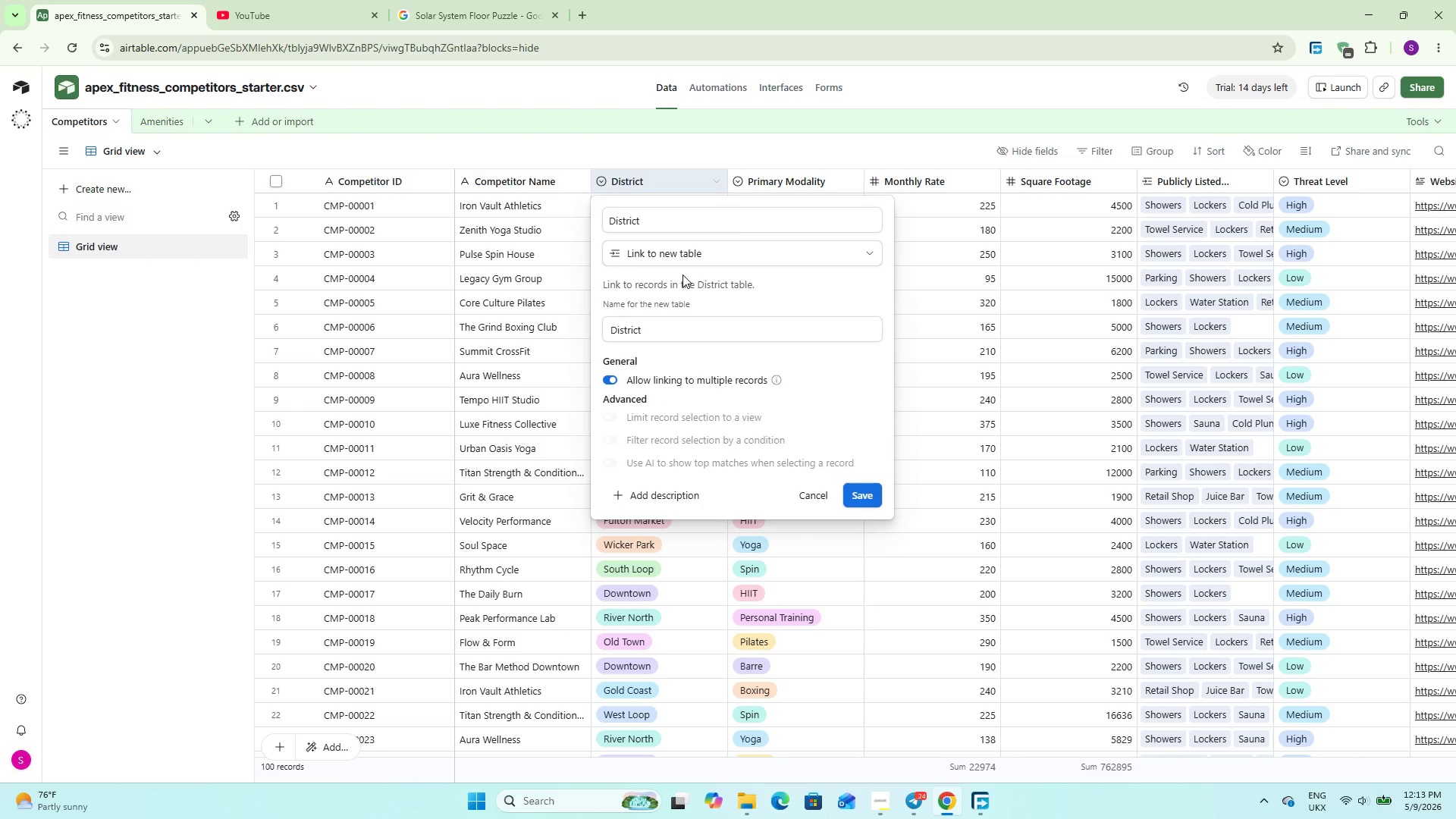 
left_click([664, 334])
 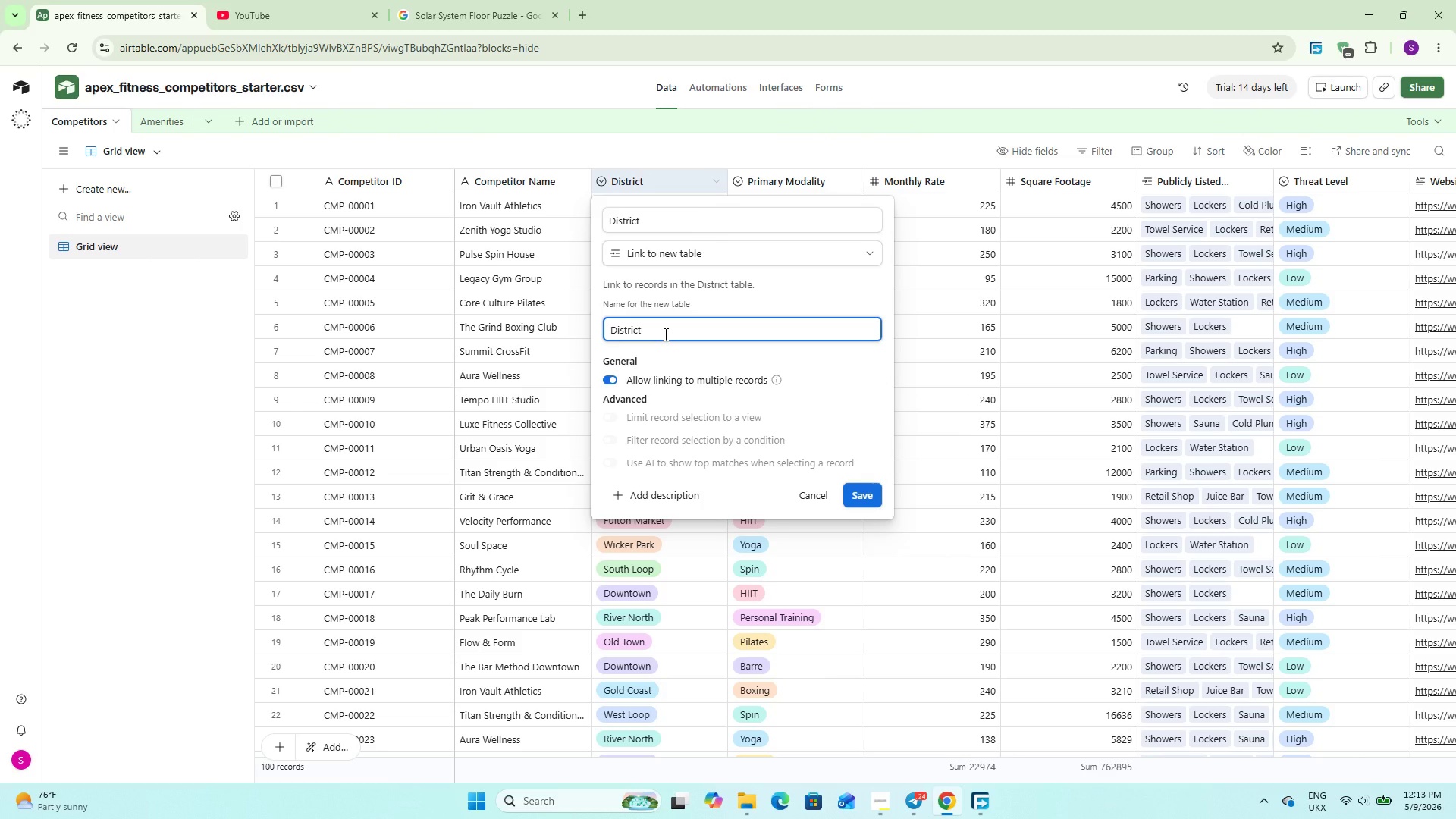 
key(S)
 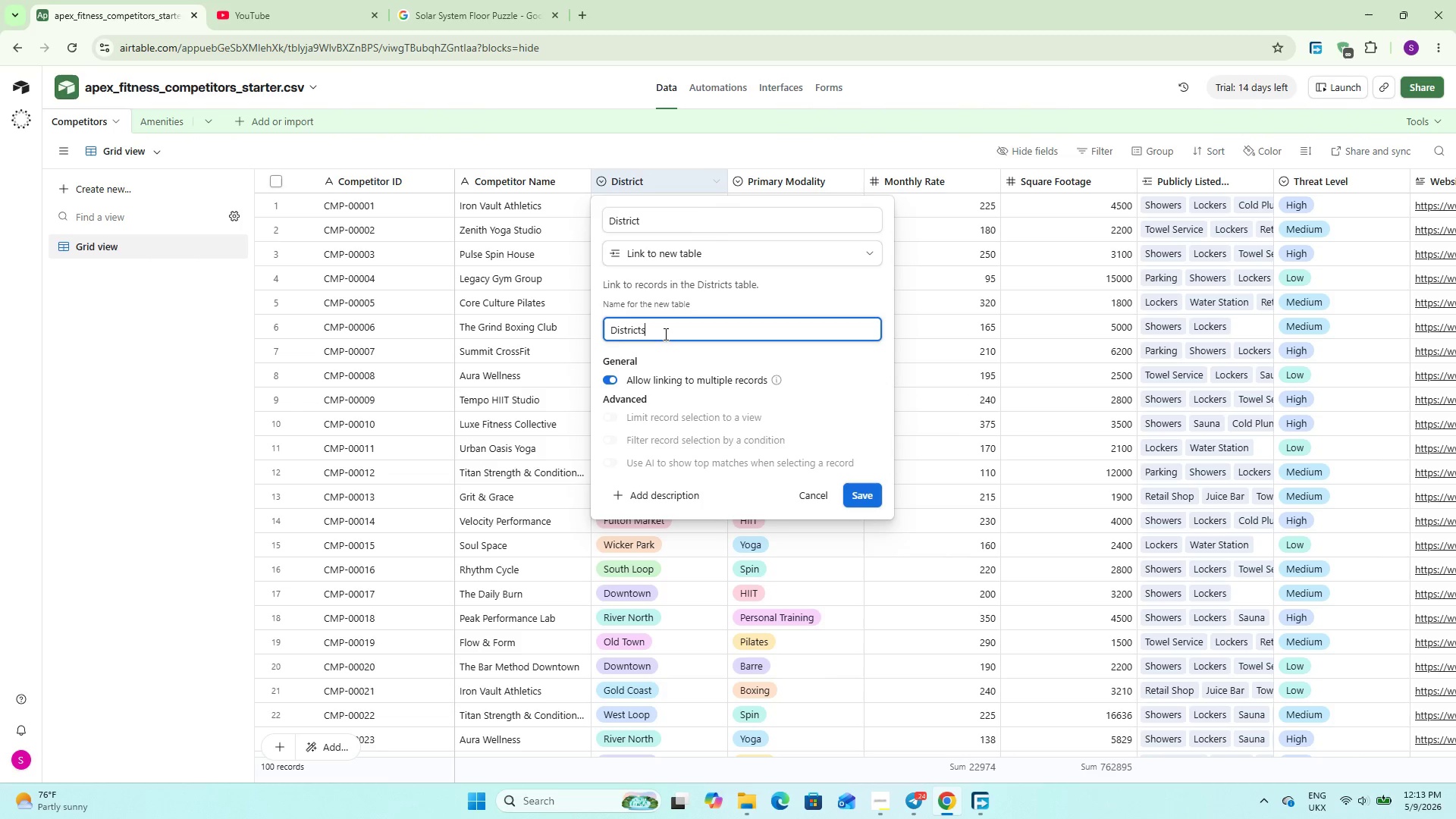 
wait(11.33)
 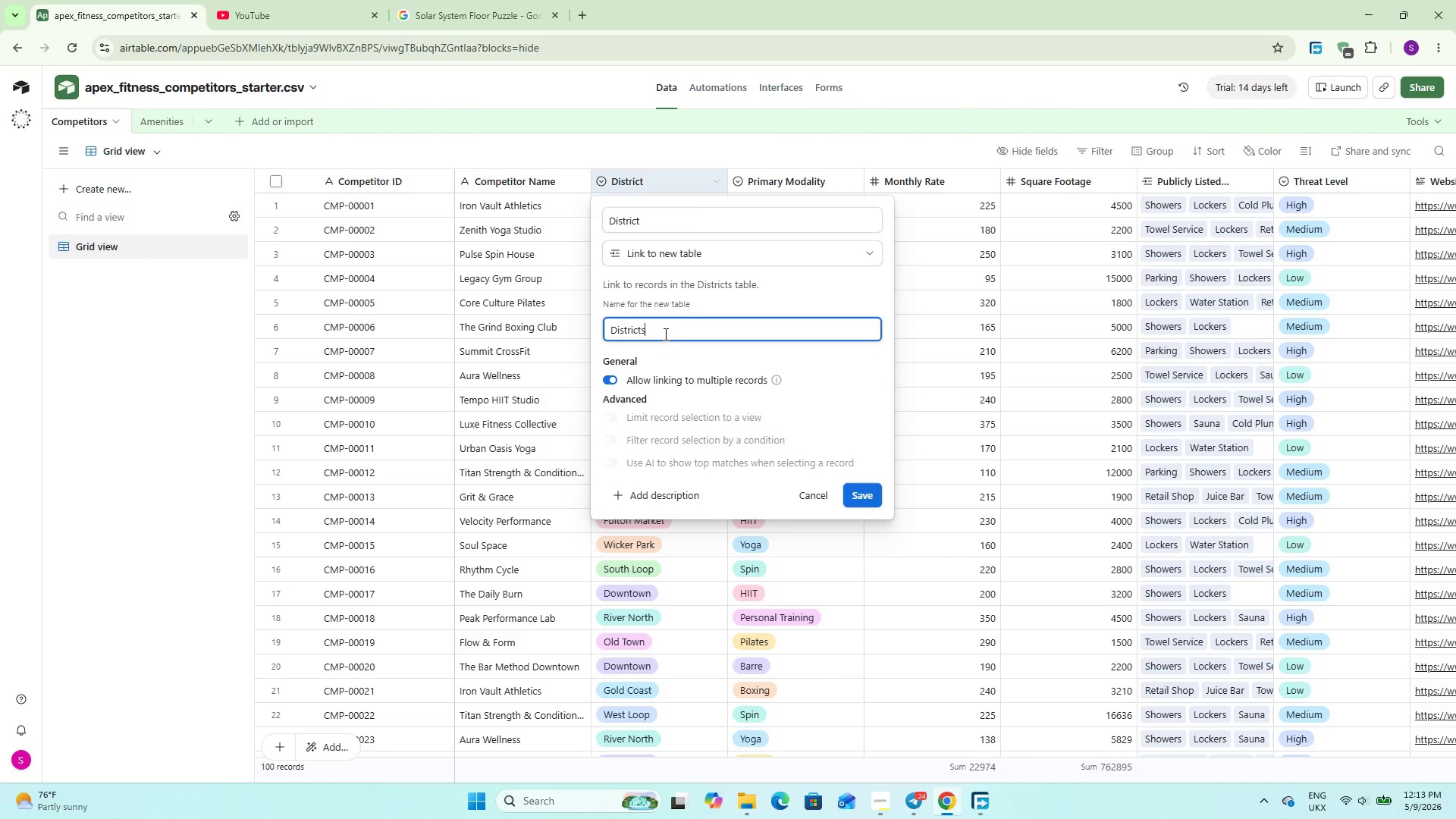 
left_click([874, 495])
 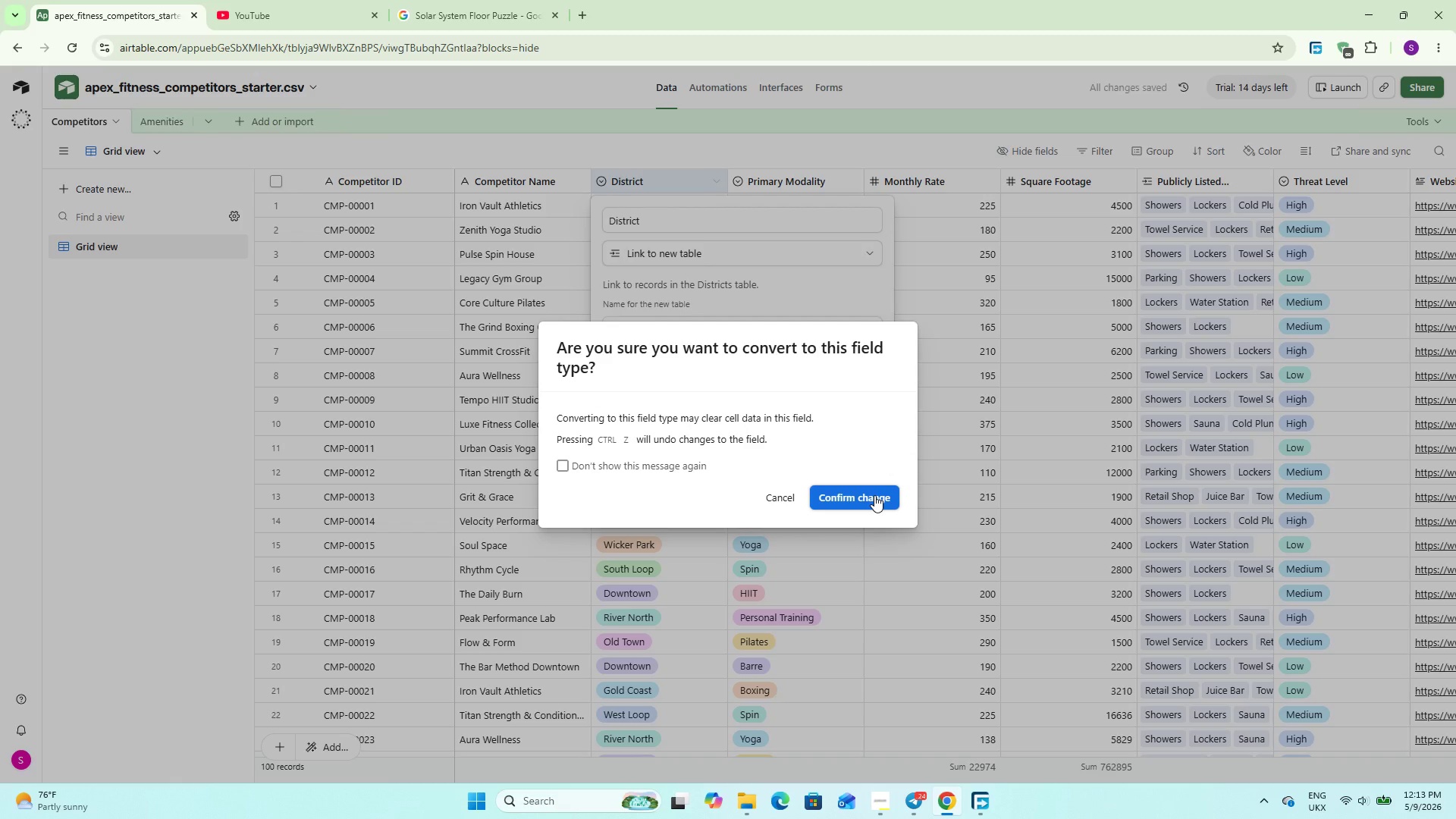 
left_click([872, 495])
 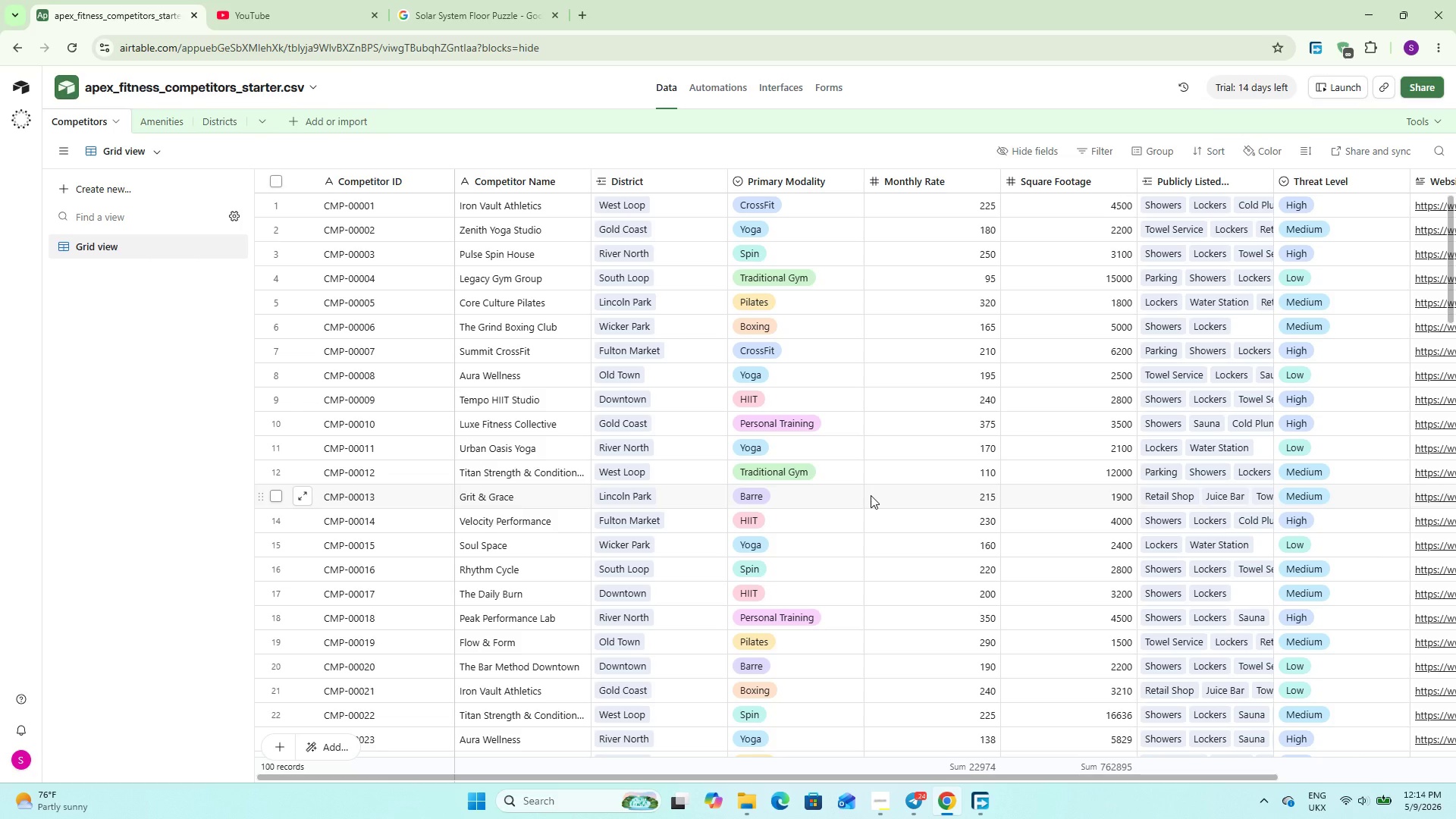 
wait(18.25)
 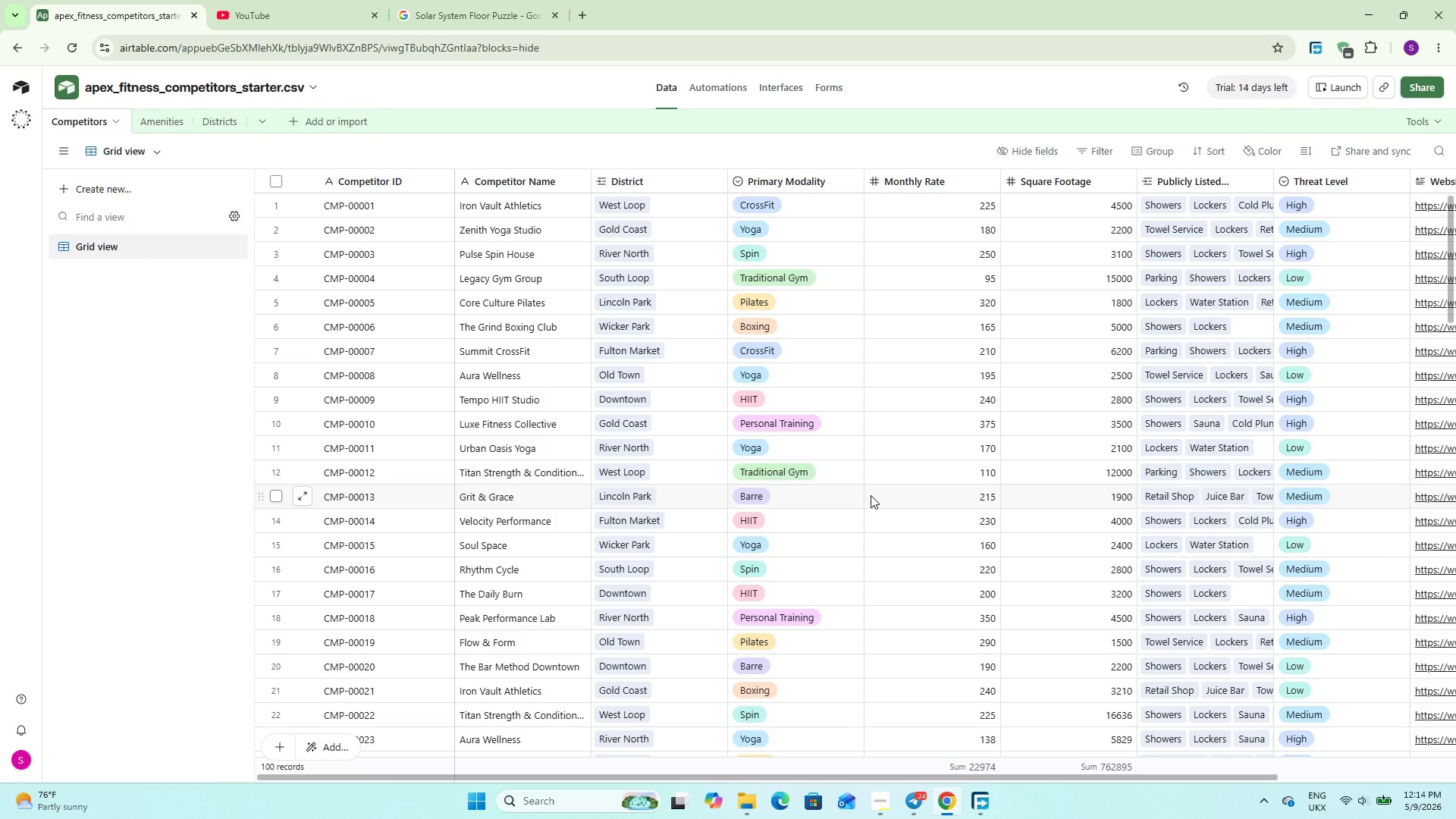 
double_click([800, 182])
 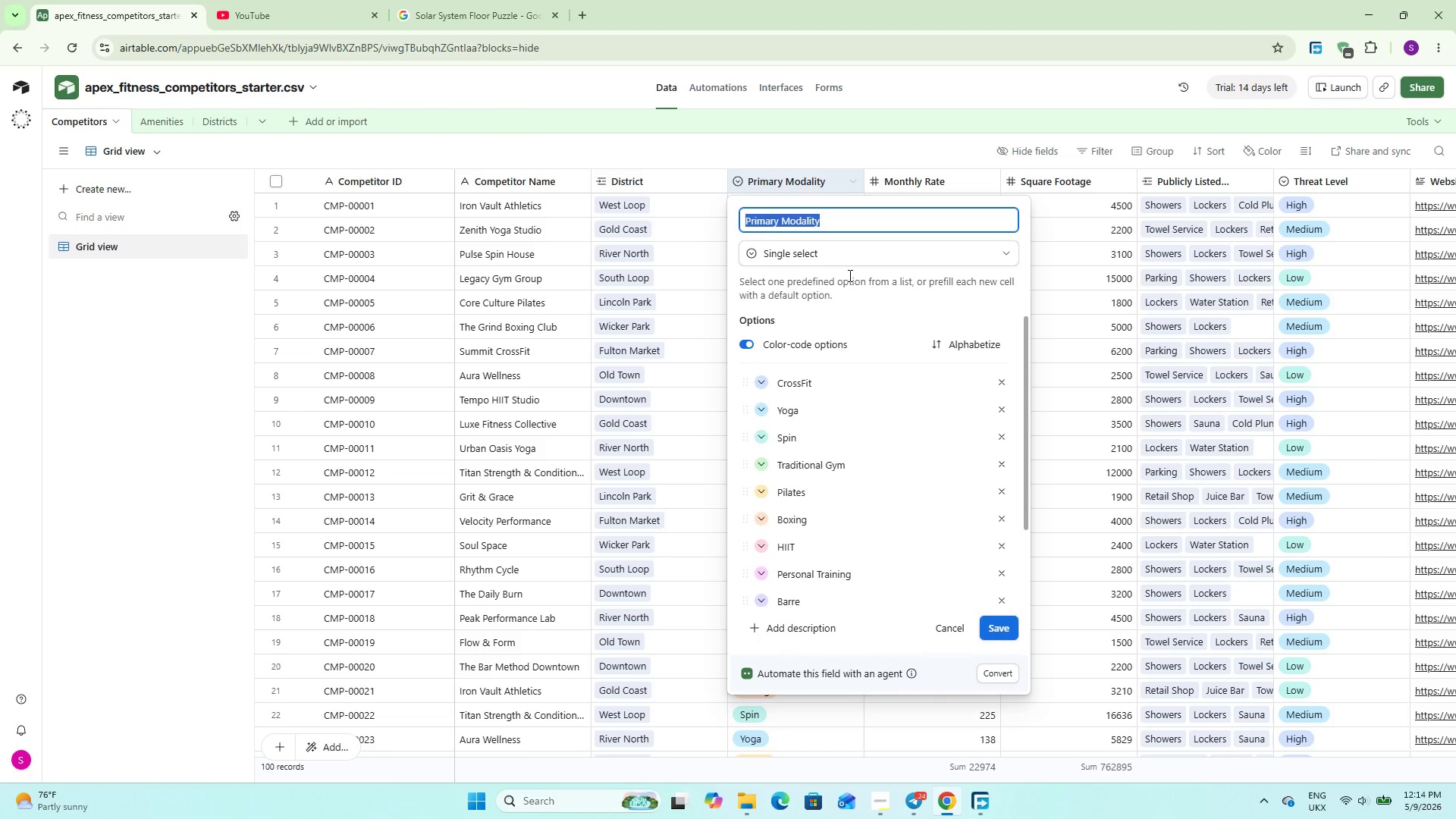 
wait(10.27)
 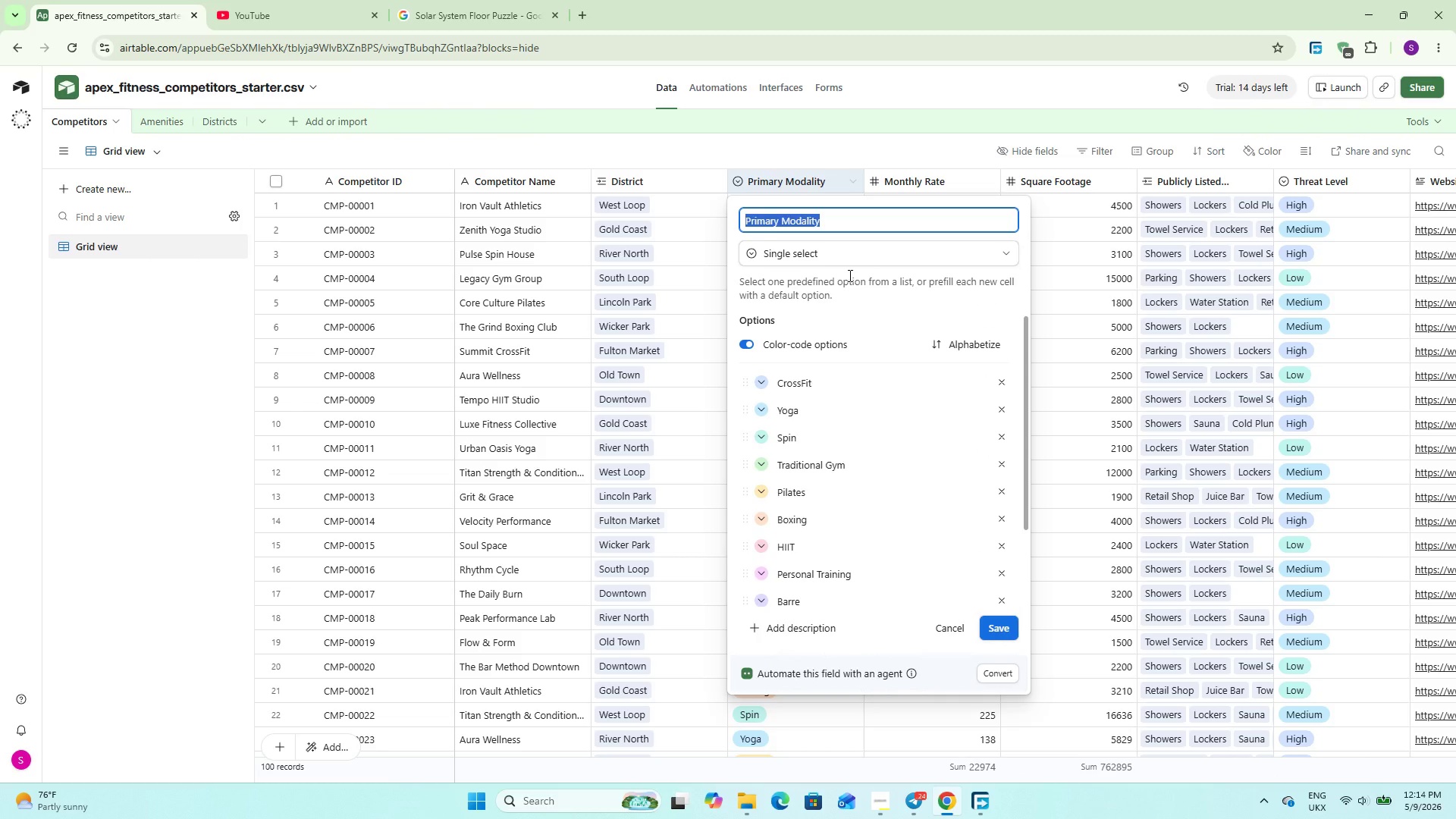 
left_click([827, 262])
 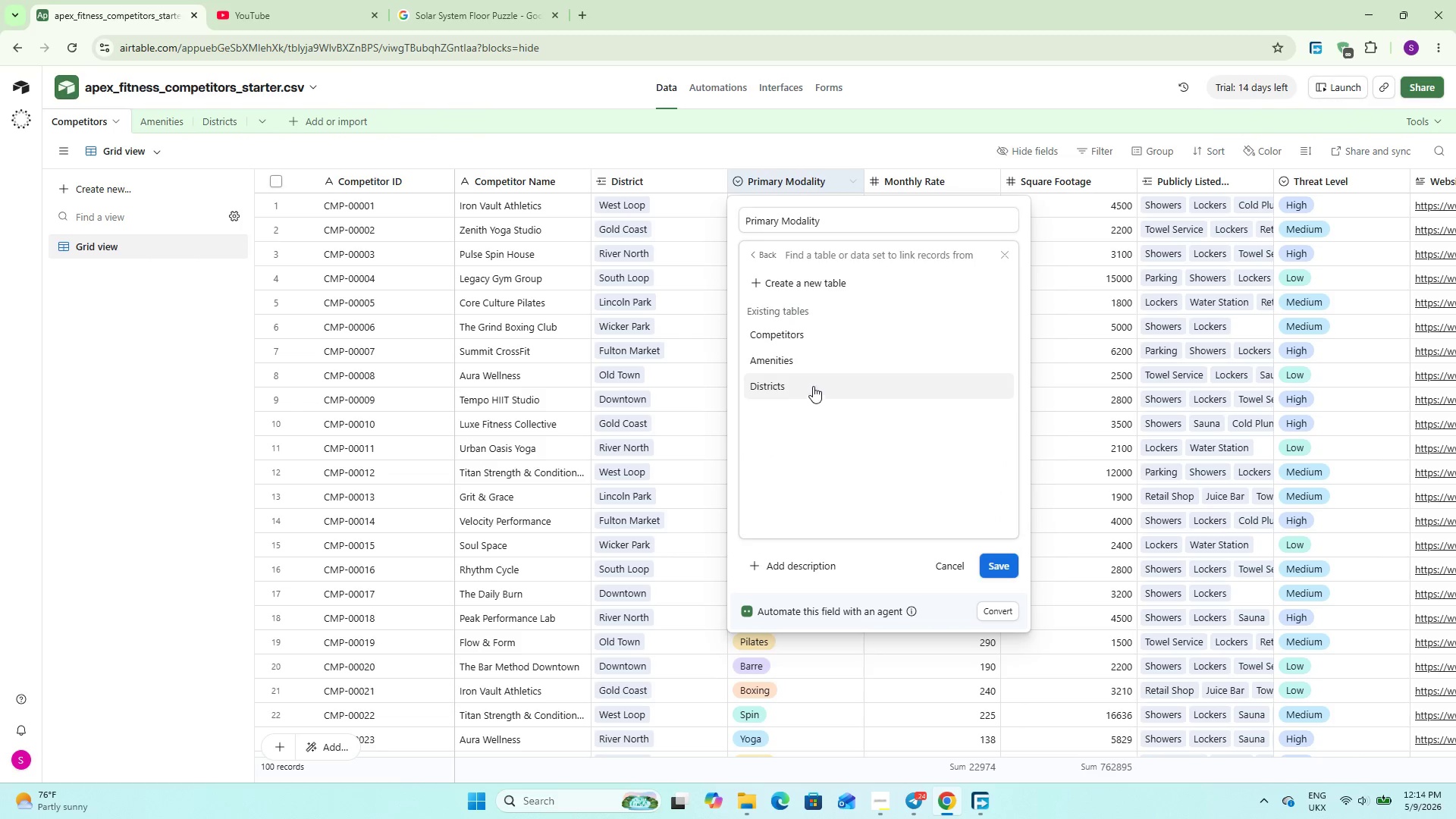 
left_click([833, 279])
 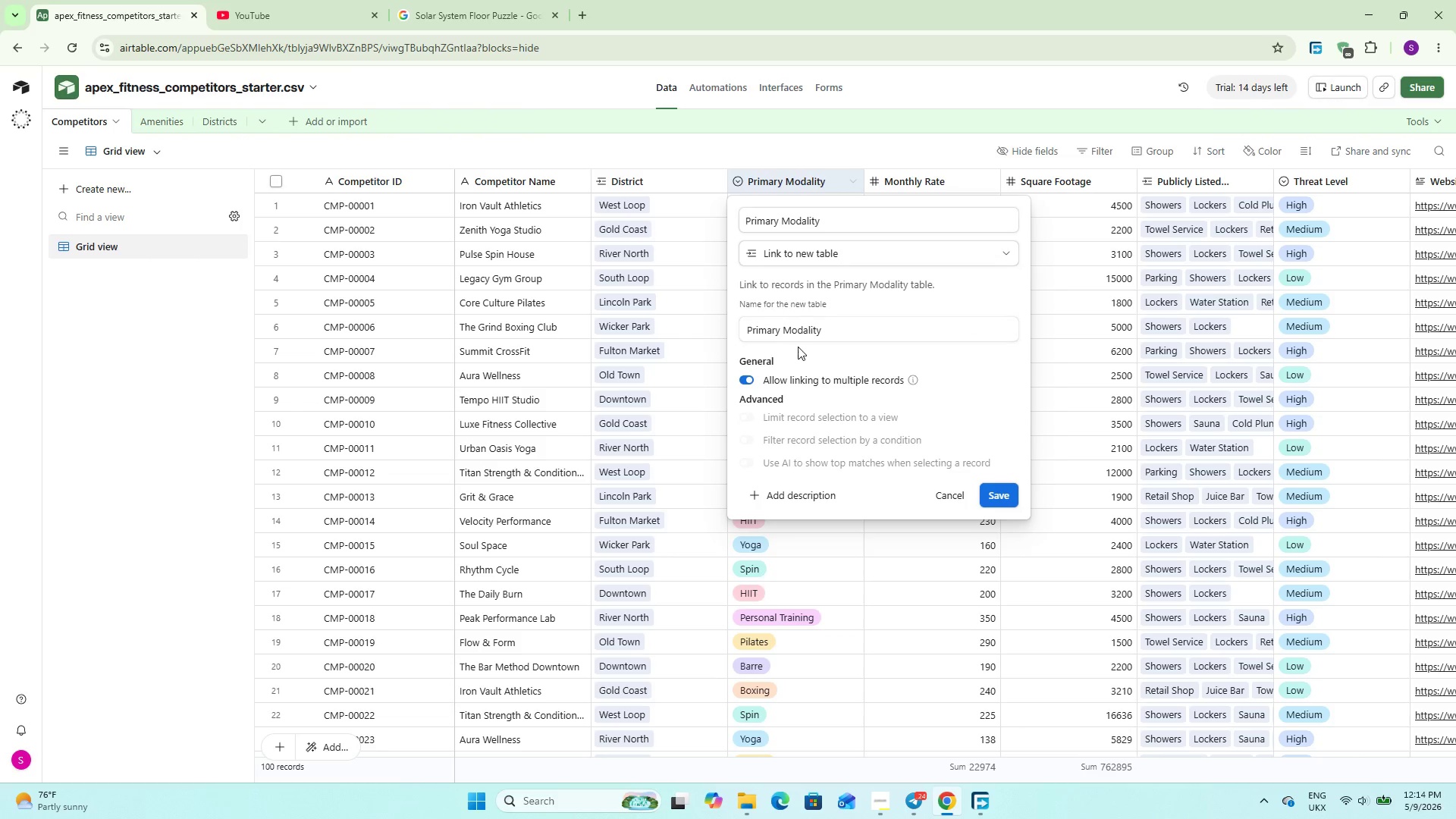 
left_click([771, 318])
 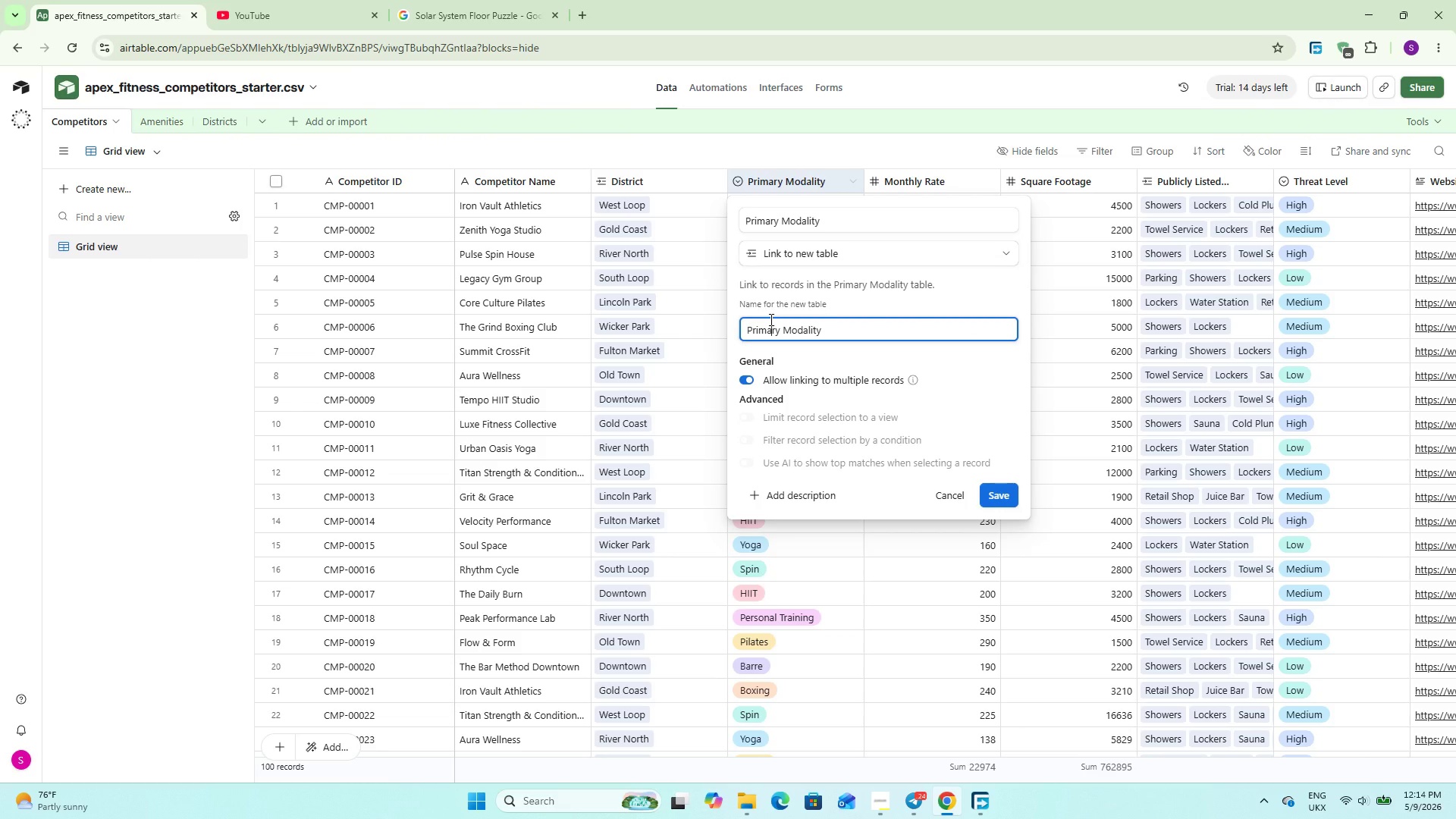 
double_click([770, 319])
 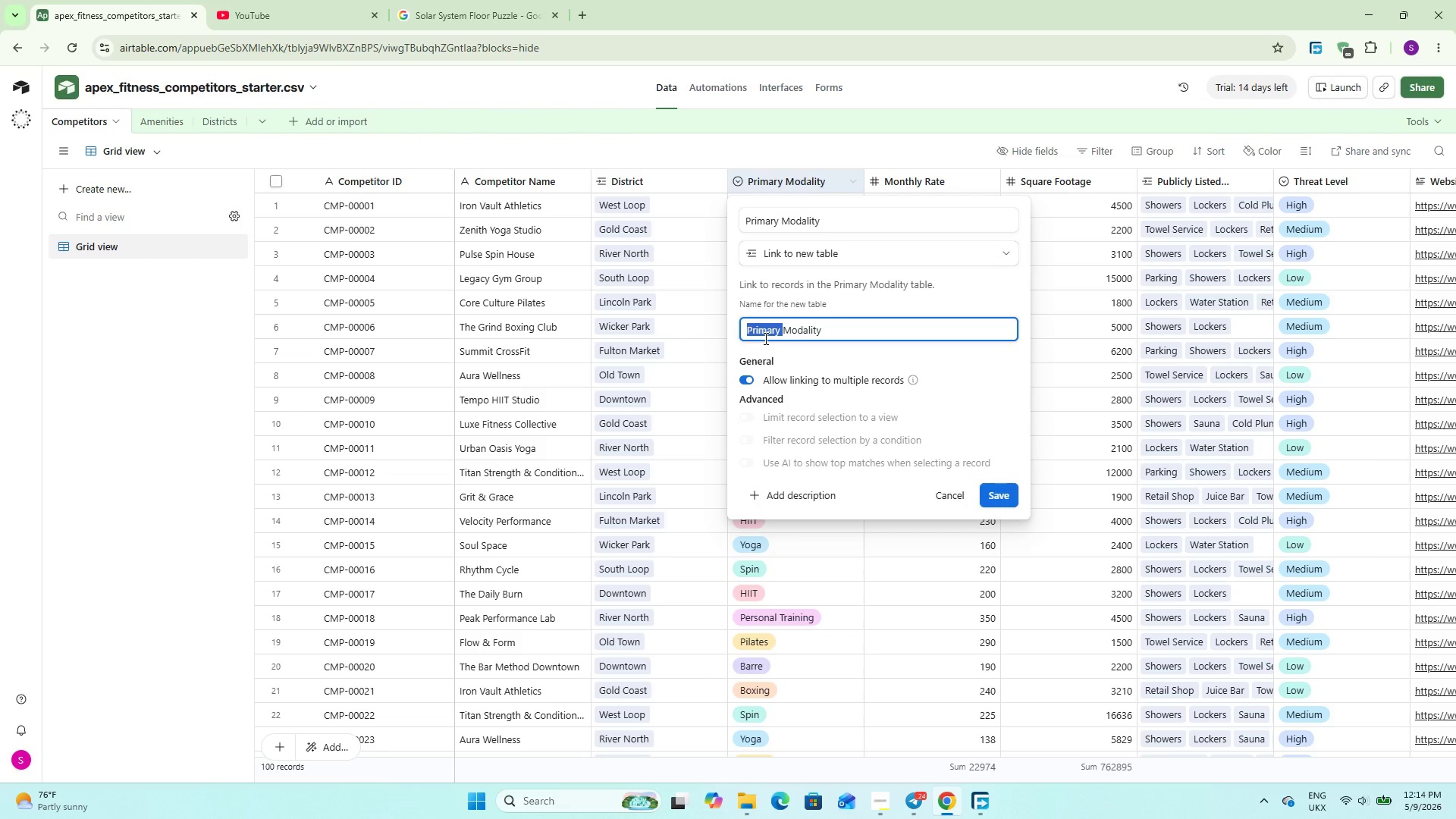 
key(Backspace)
 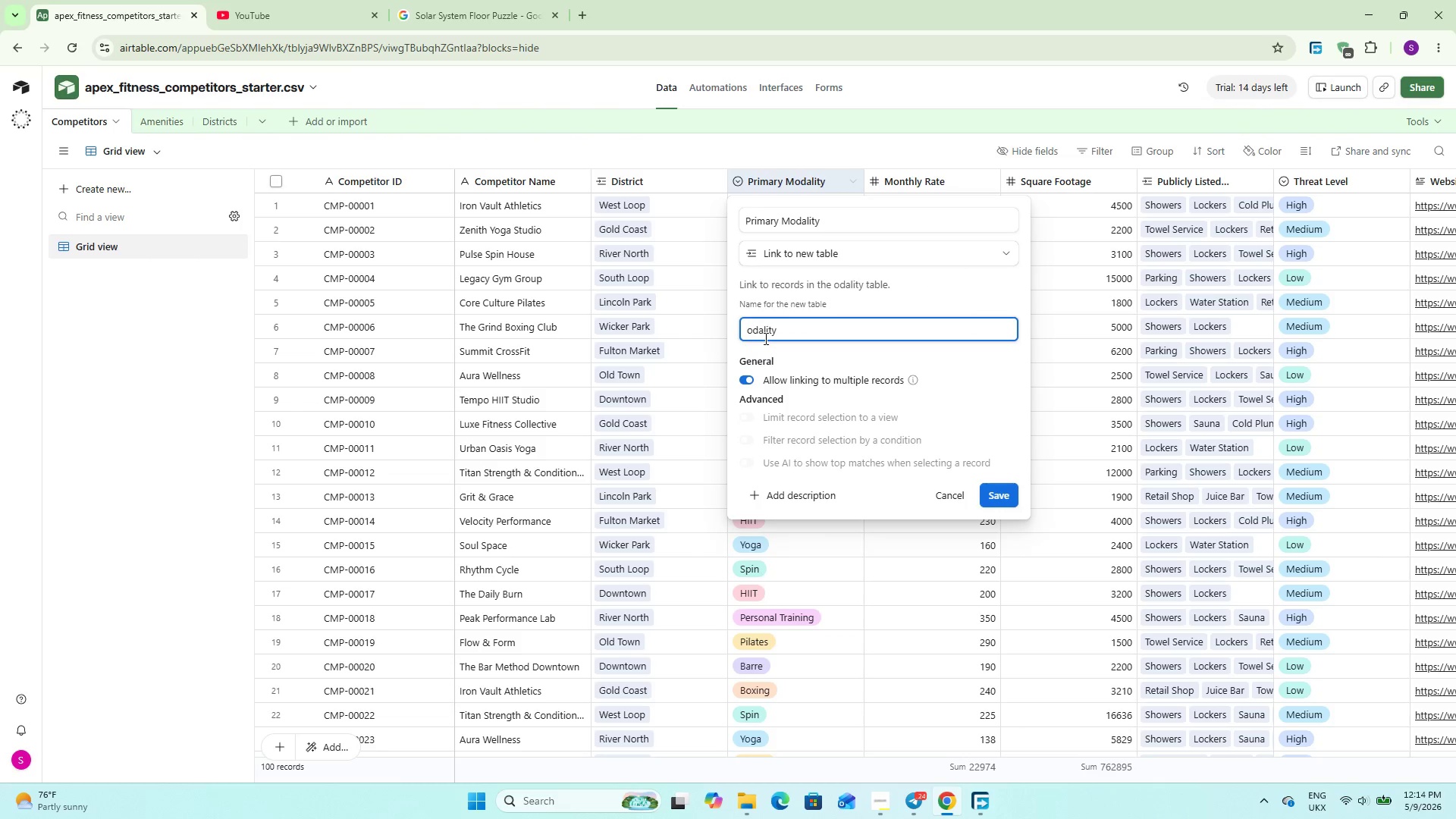 
key(Delete)
 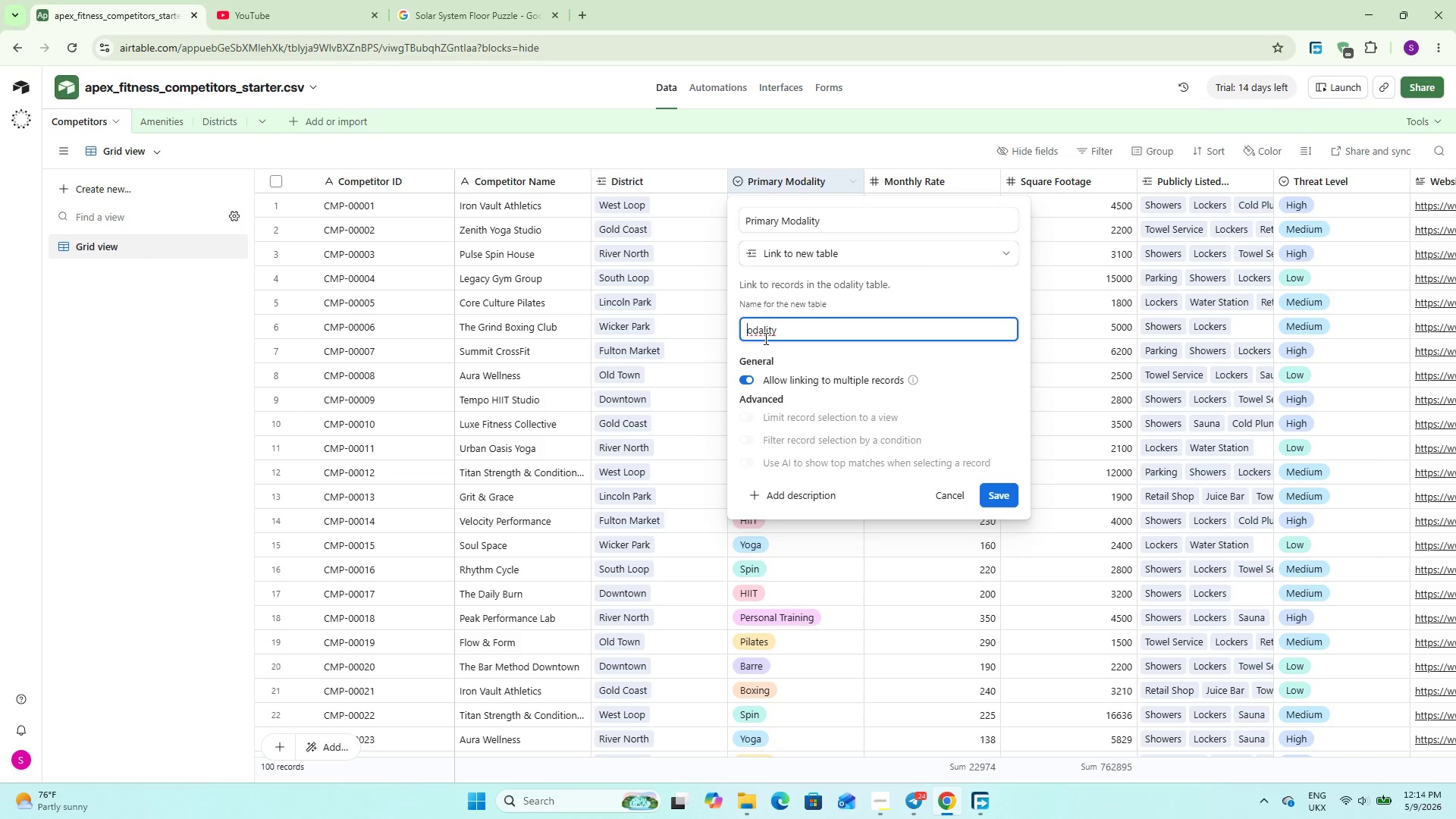 
key(Shift+M)
 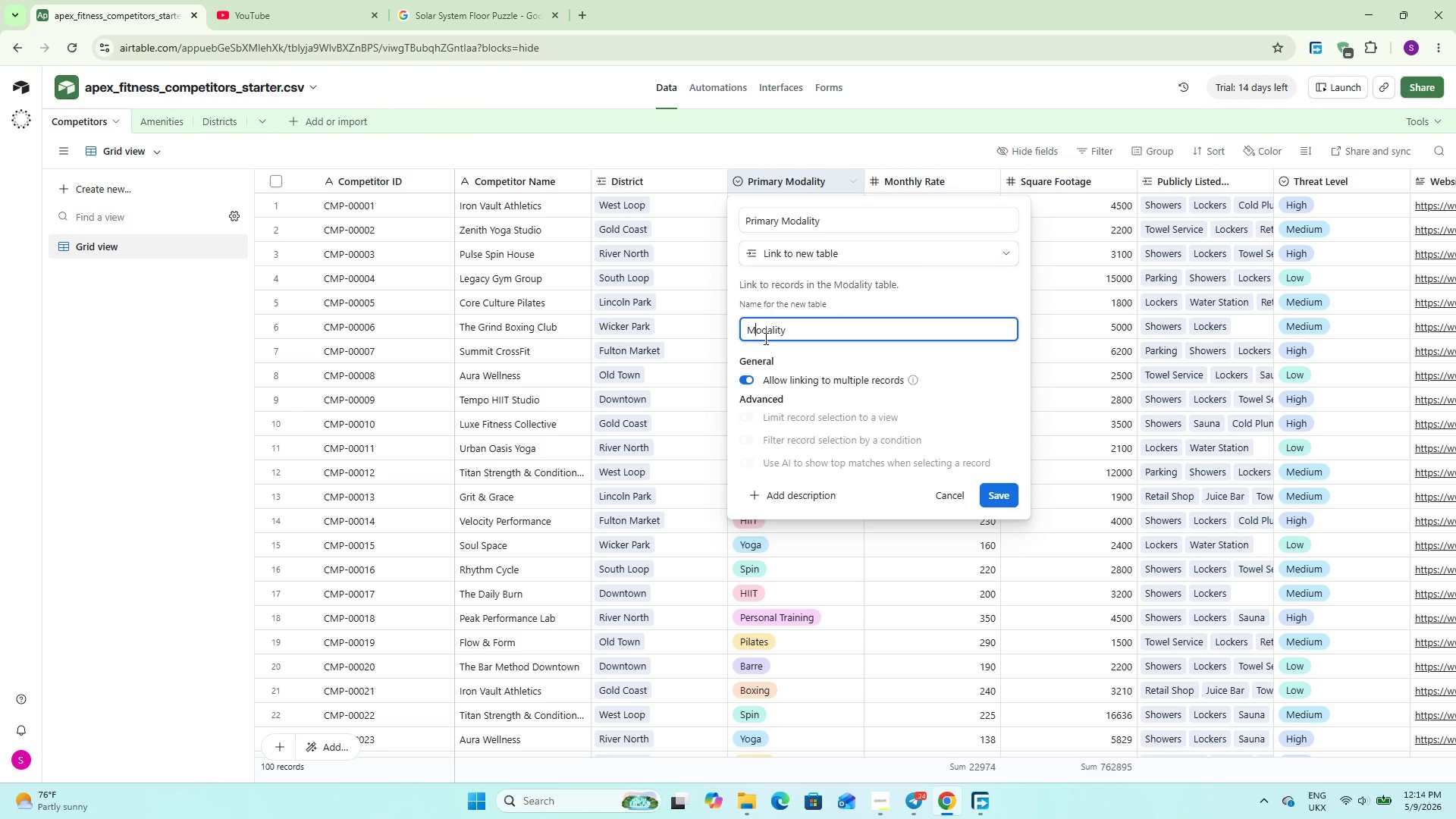 
hold_key(key=ArrowRight, duration=0.75)
 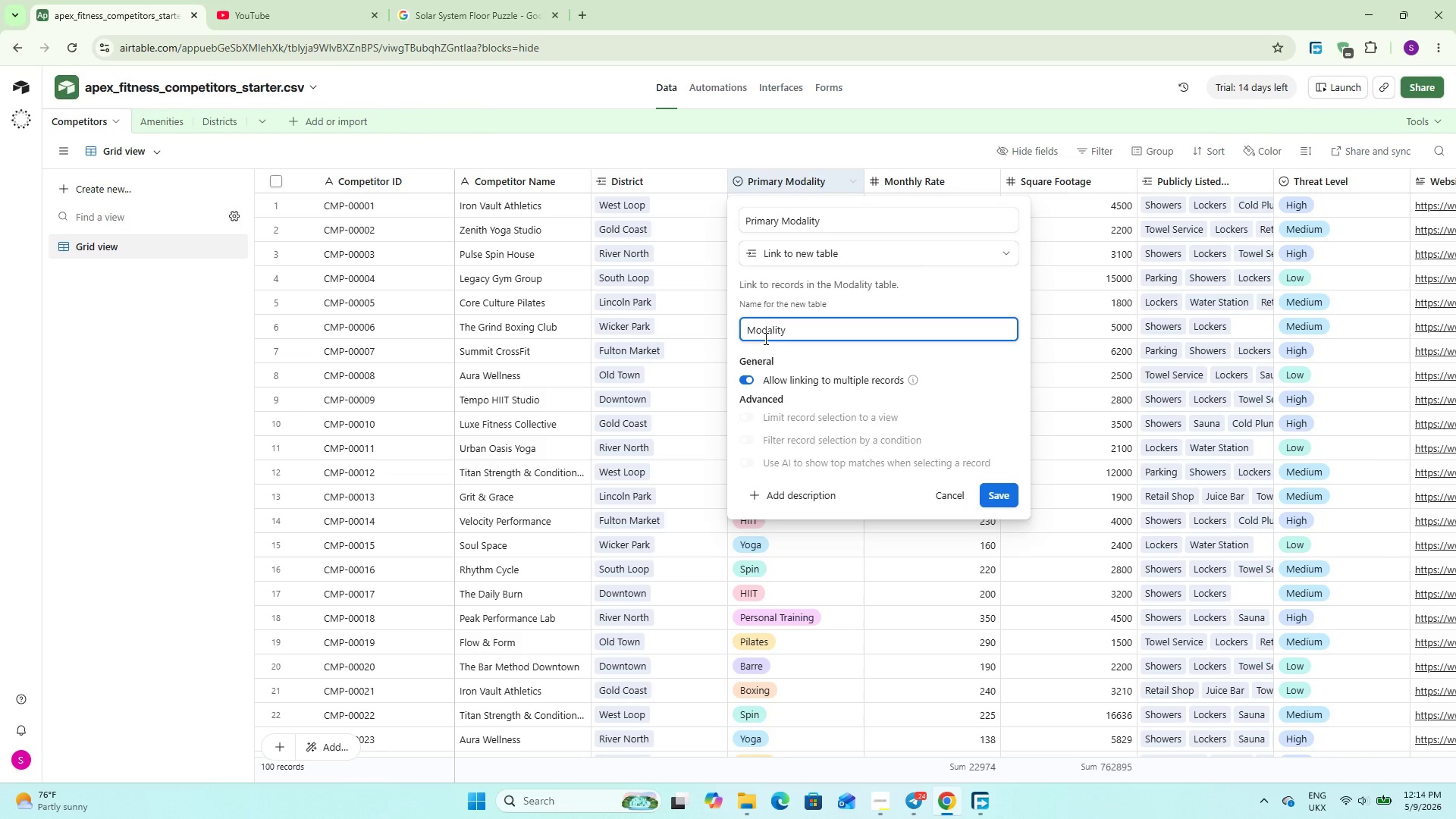 
key(Backspace)
type(ies)
 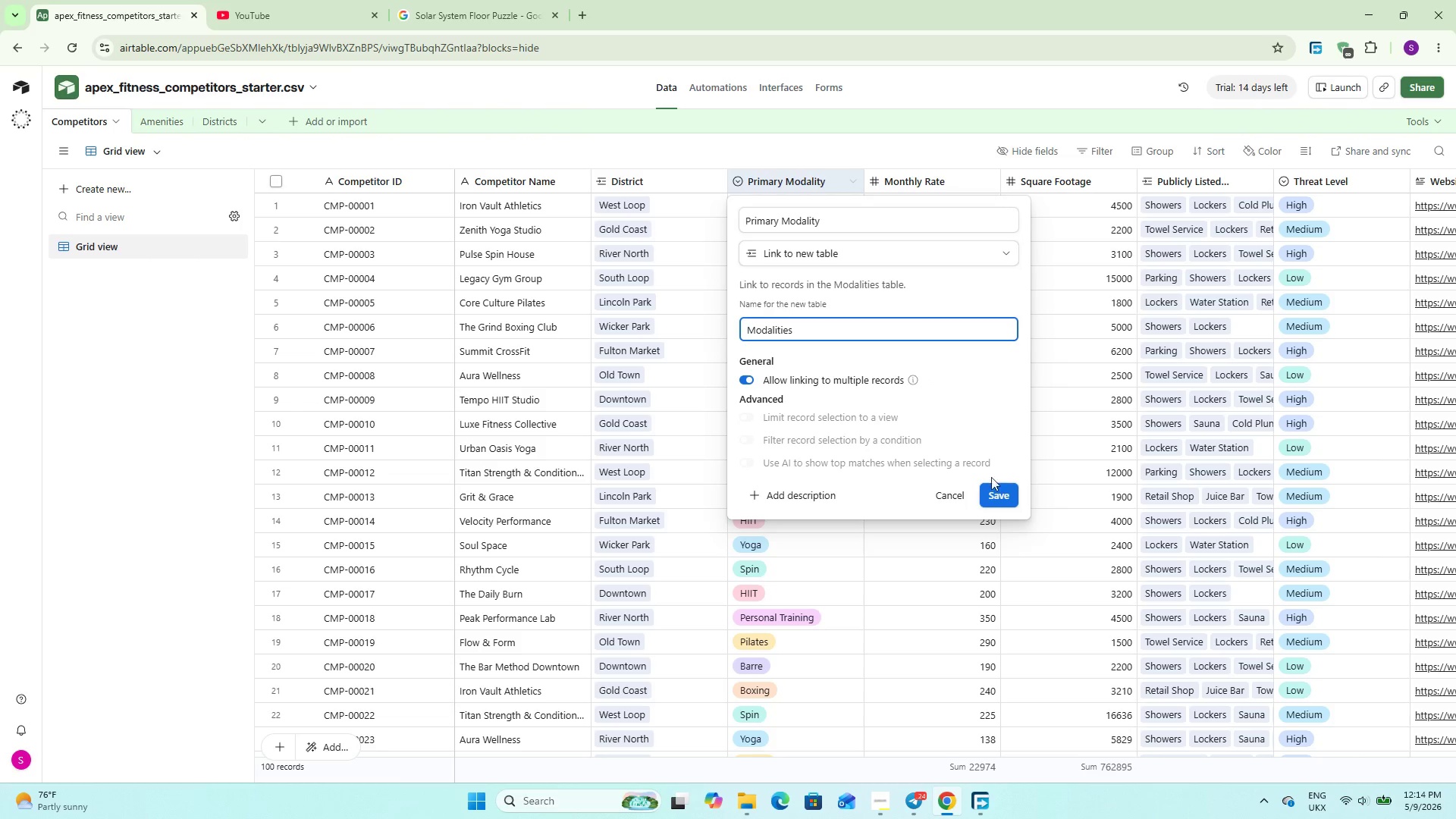 
left_click([989, 485])
 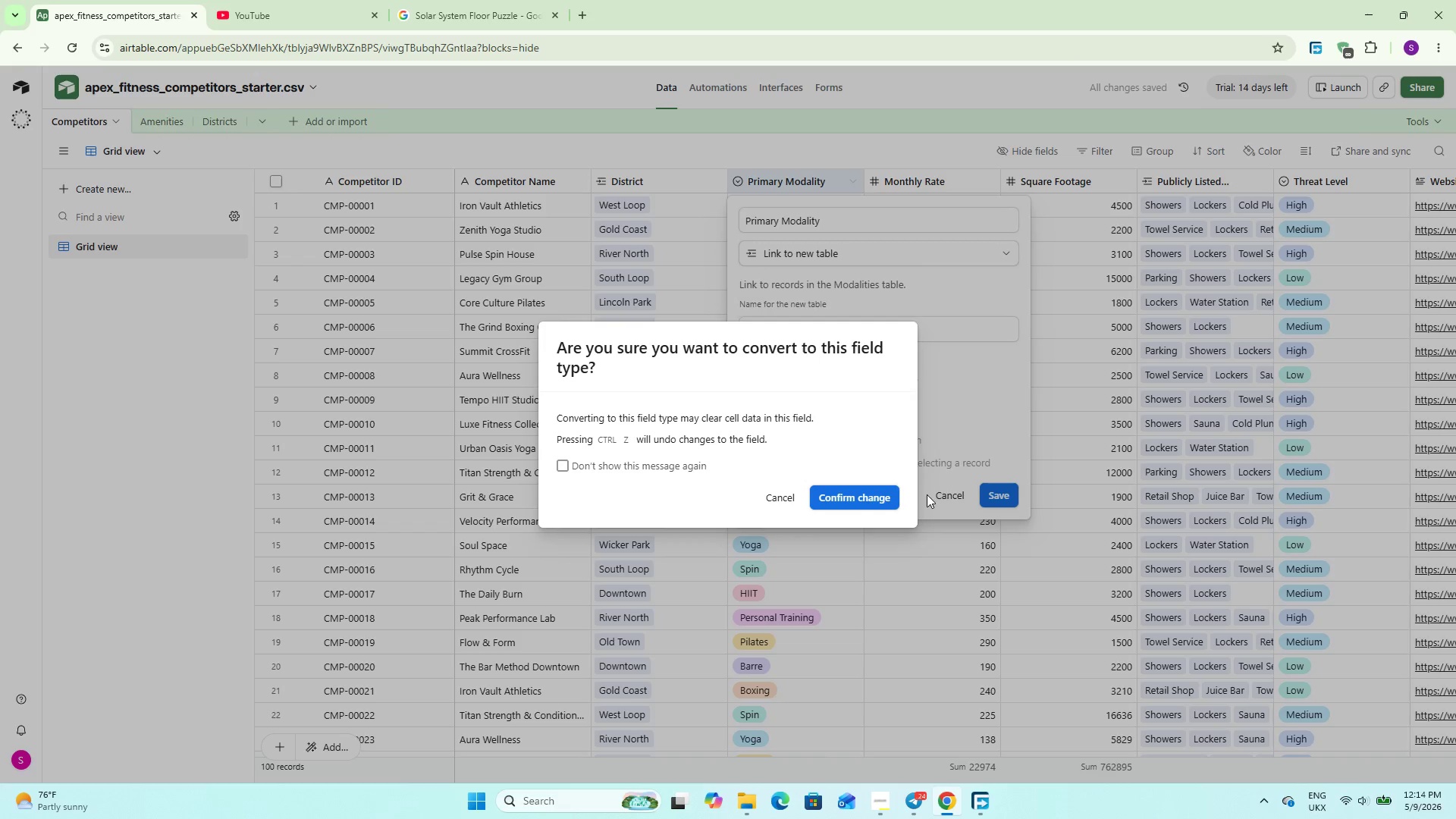 
left_click([861, 491])
 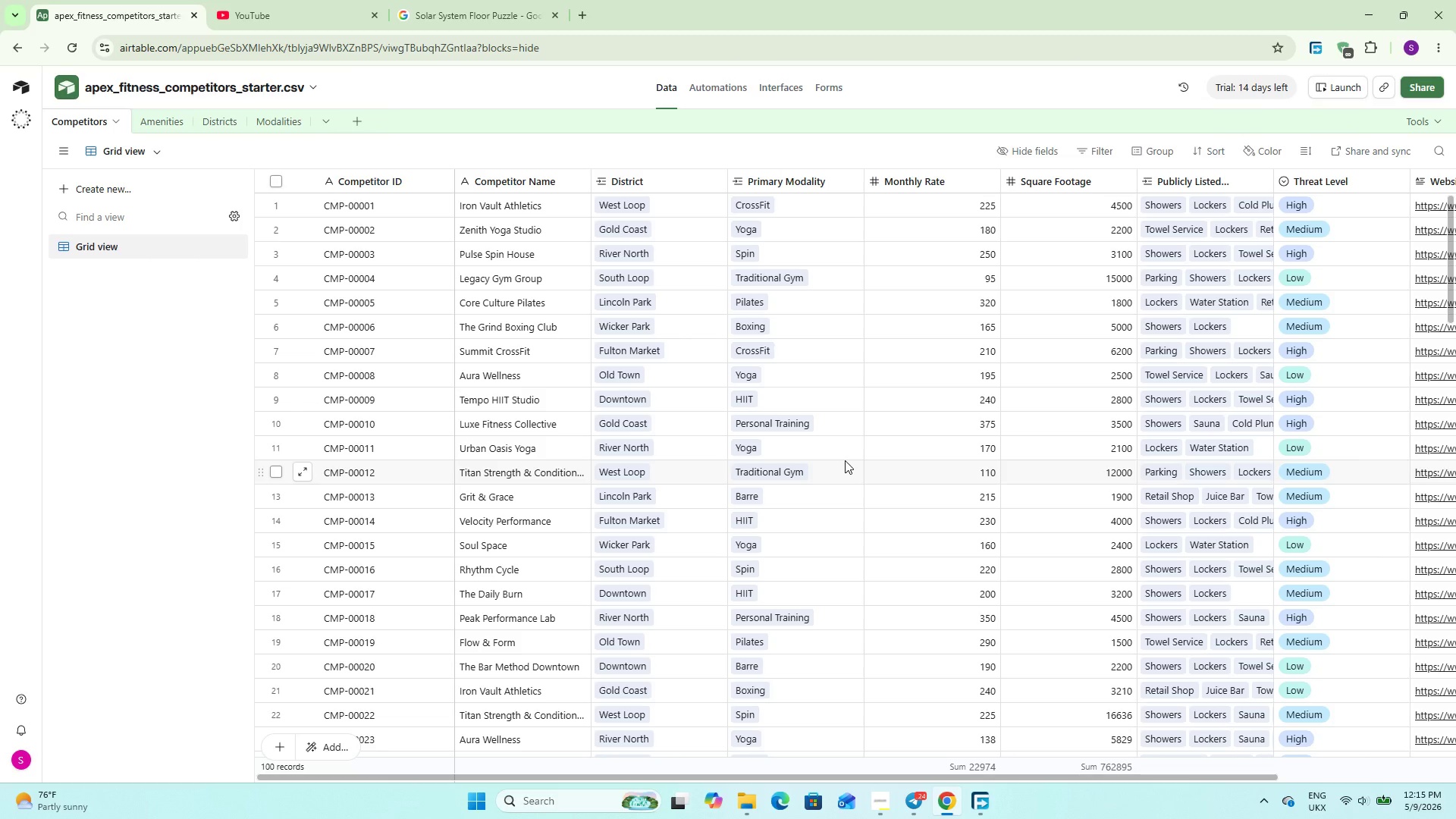 
wait(28.67)
 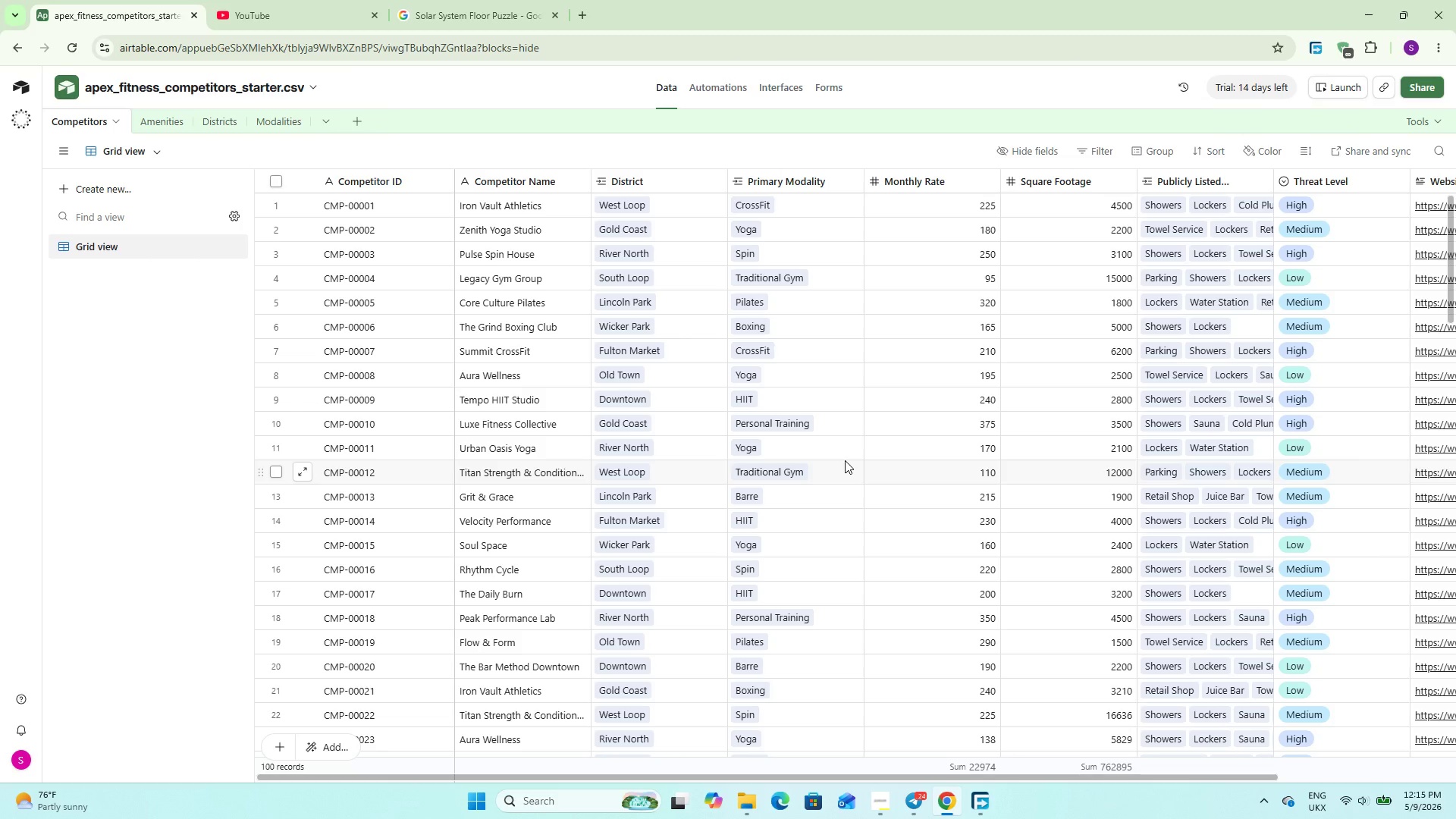 
scroll: coordinate [1039, 485], scroll_direction: up, amount: 1.0
 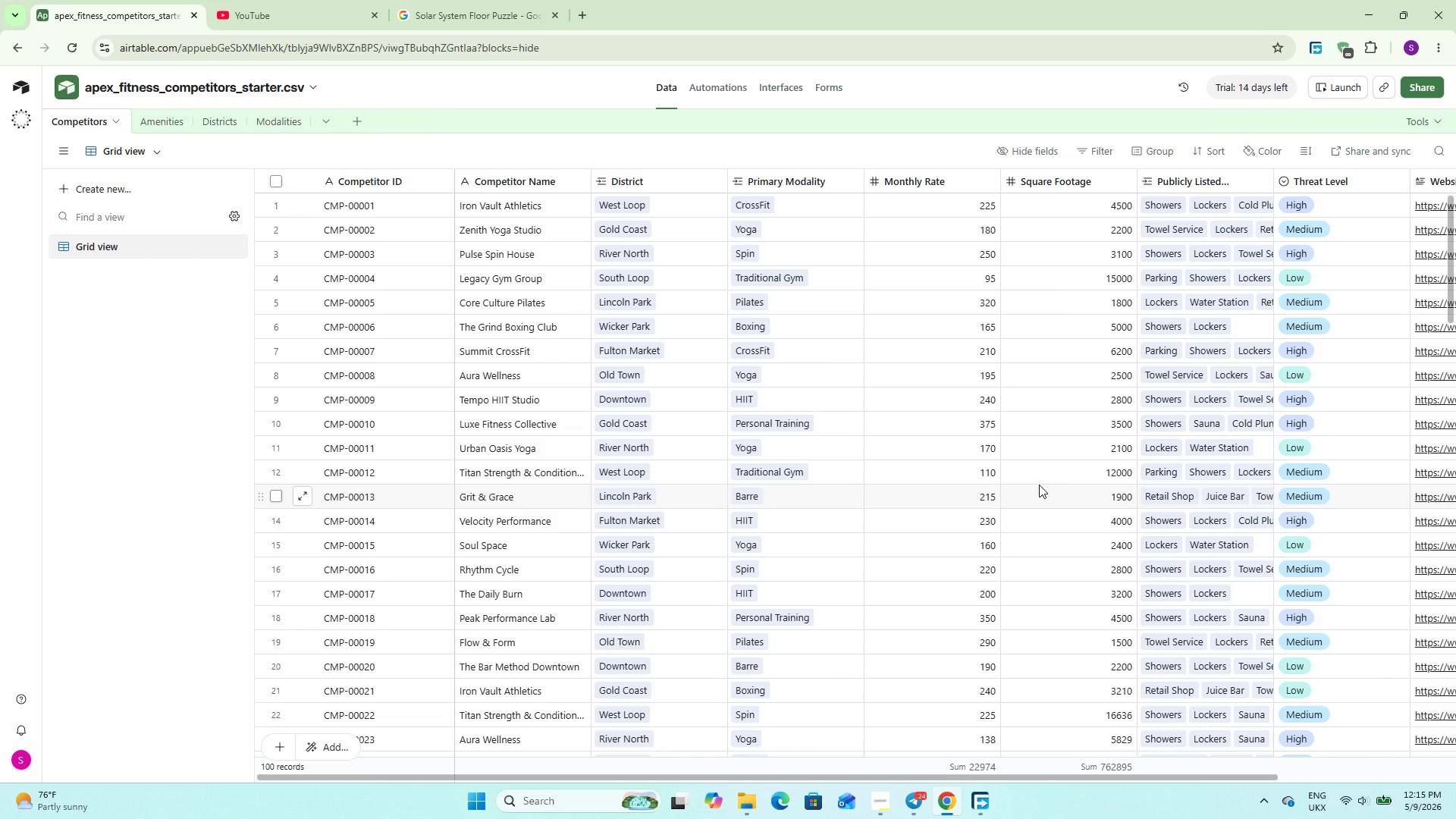 
hold_key(key=ShiftLeft, duration=2.47)
scroll: coordinate [1039, 485], scroll_direction: down, amount: 3.0
 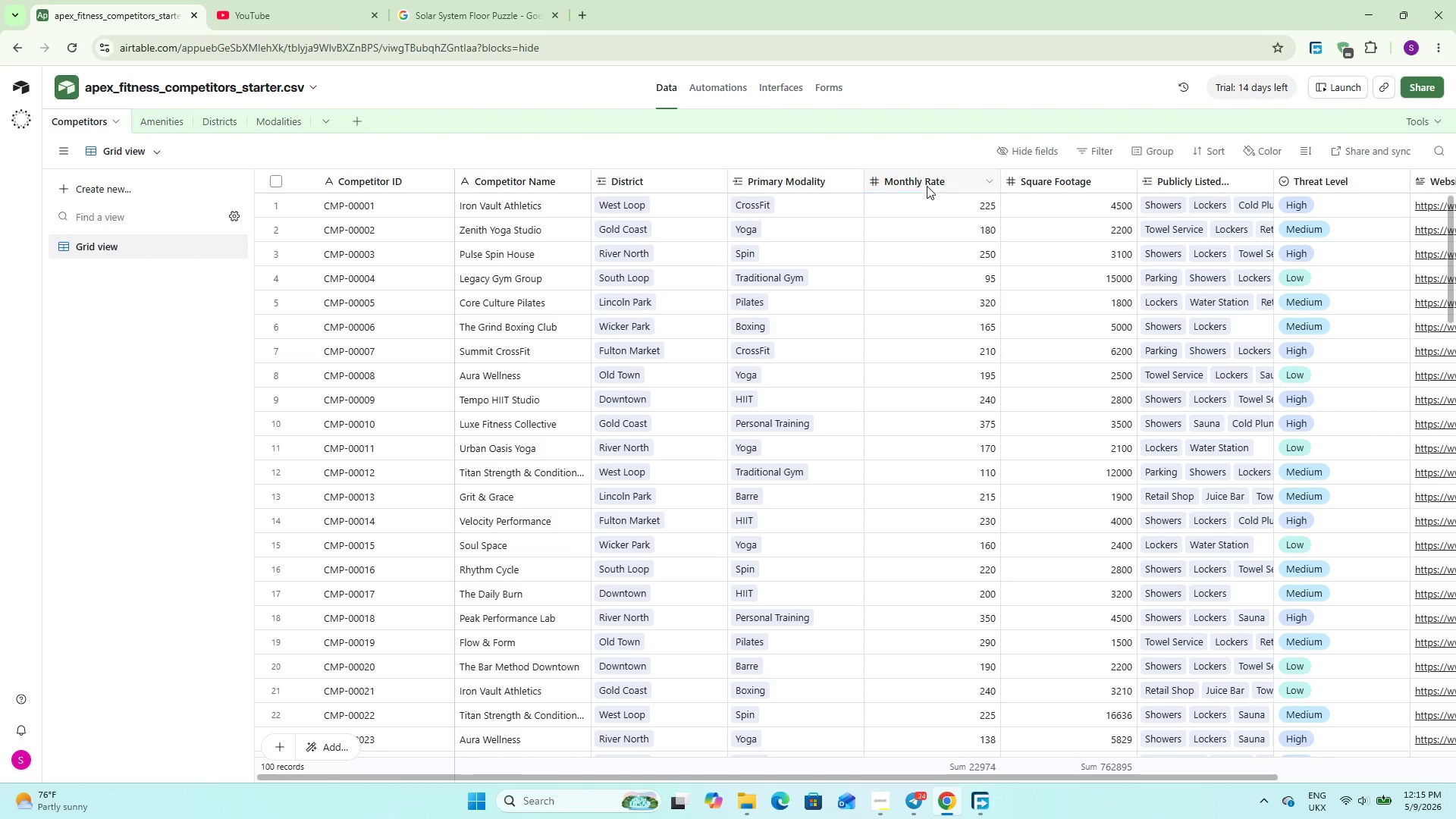 
double_click([927, 185])
 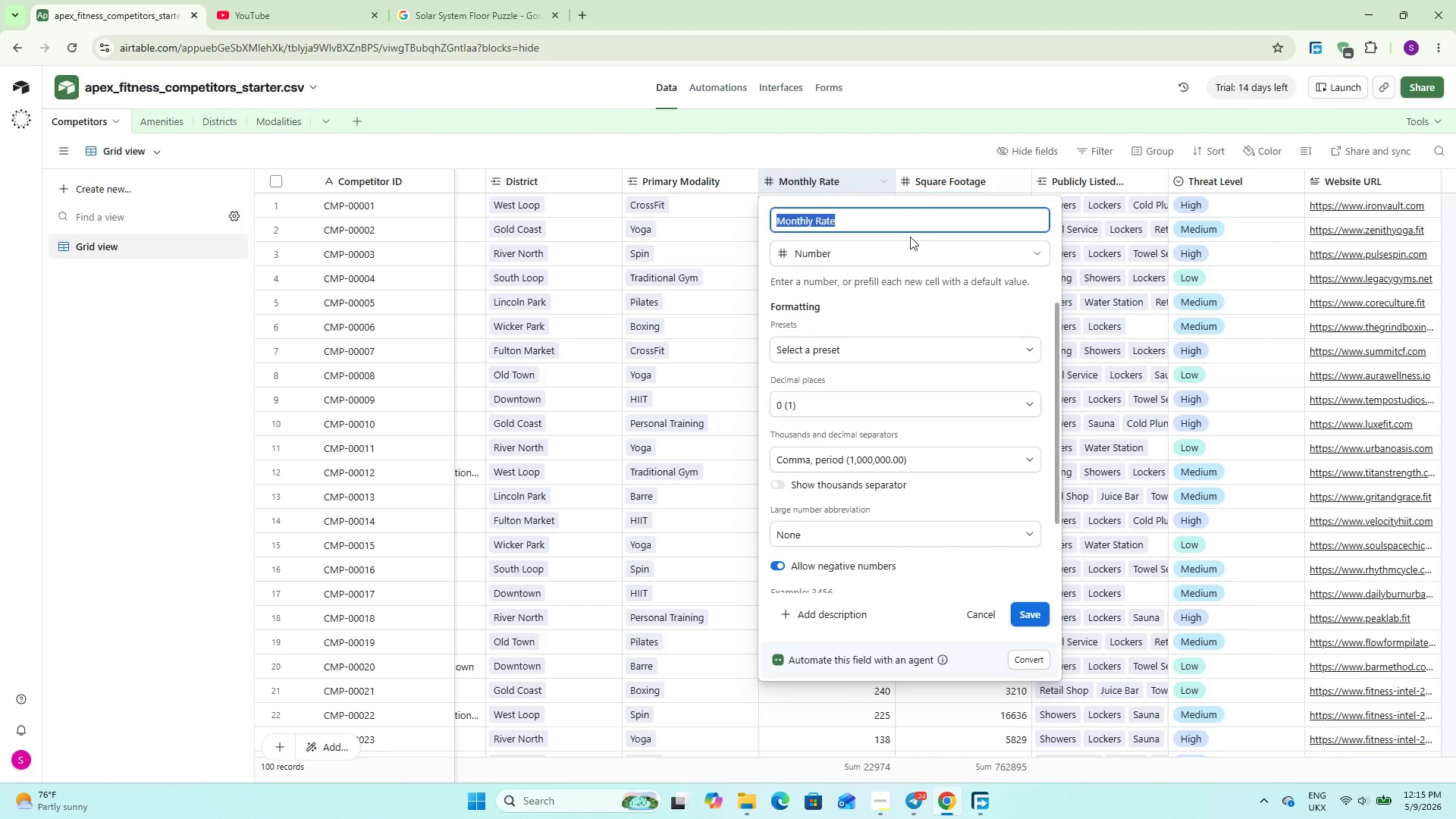 
left_click([906, 245])
 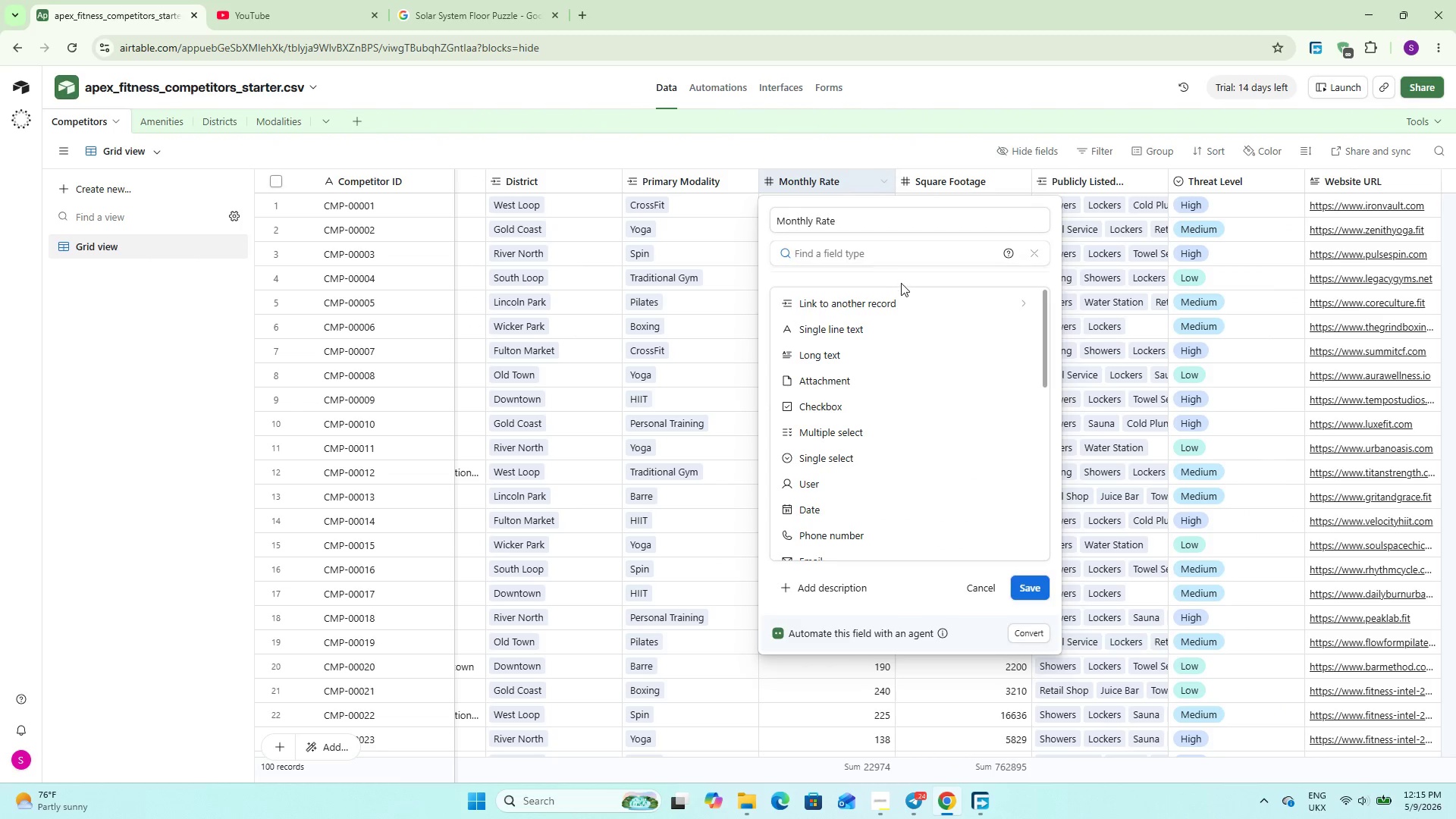 
wait(6.53)
 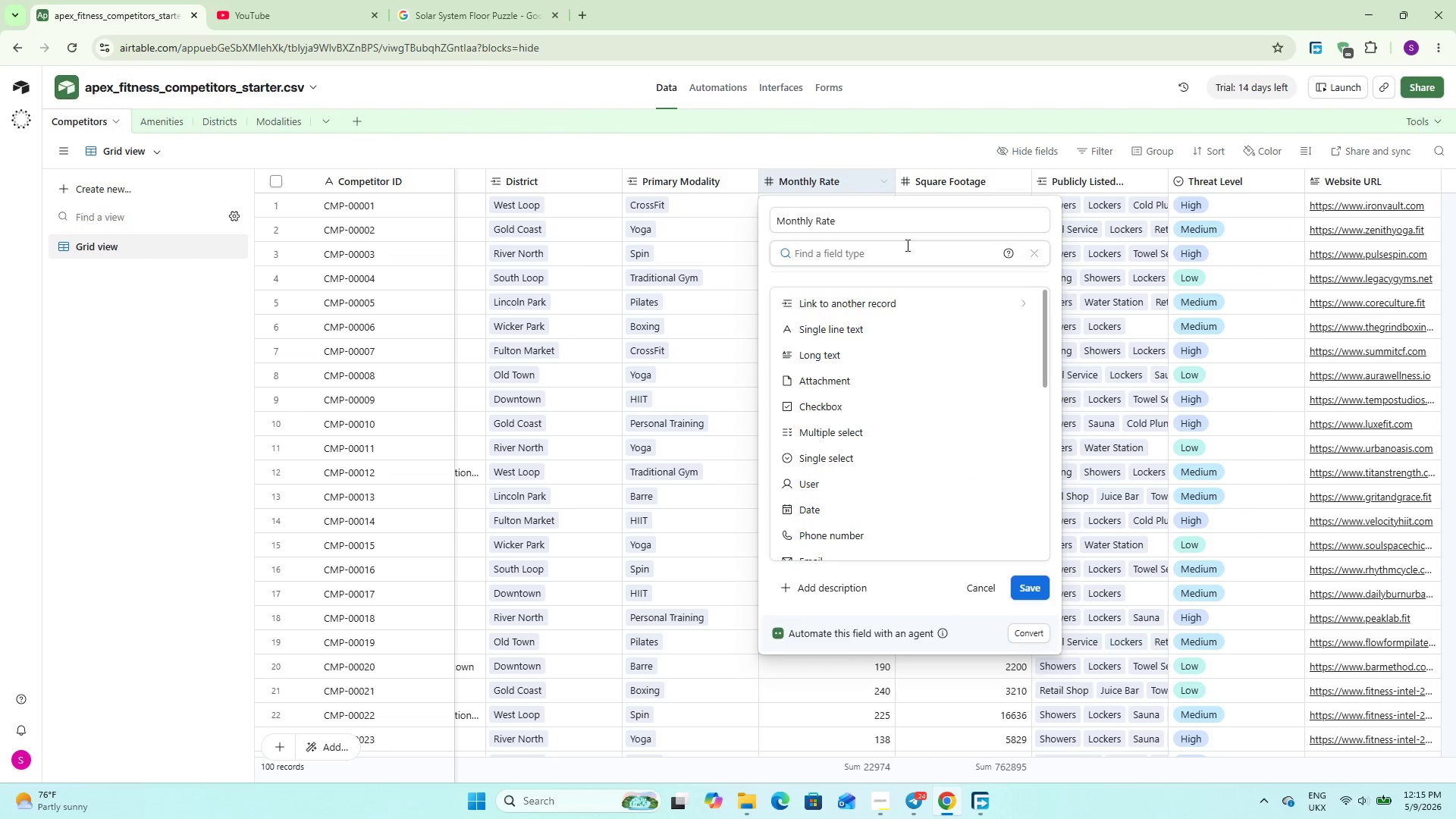 
key(C)
 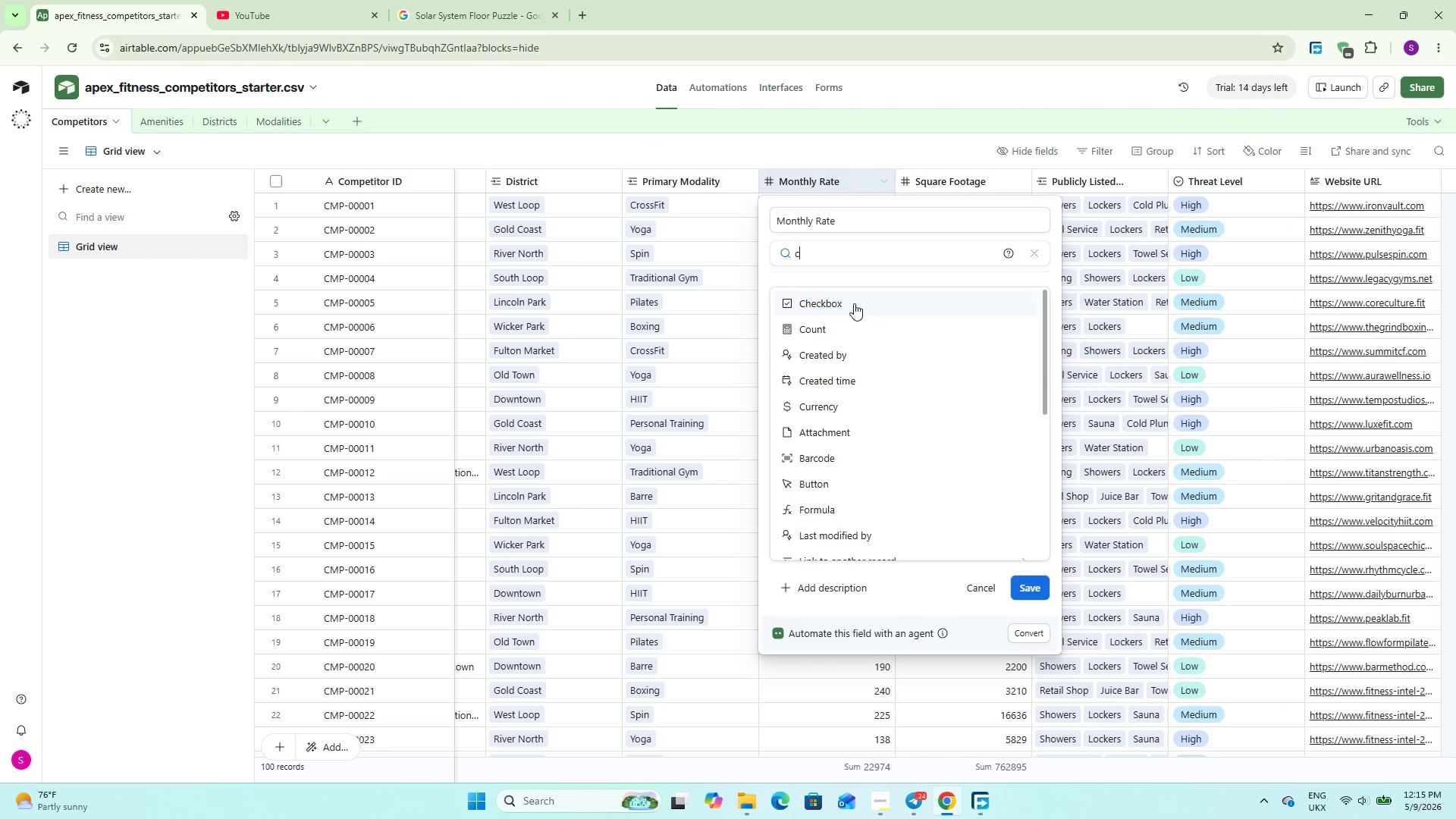 
scroll: coordinate [854, 322], scroll_direction: down, amount: 1.0
 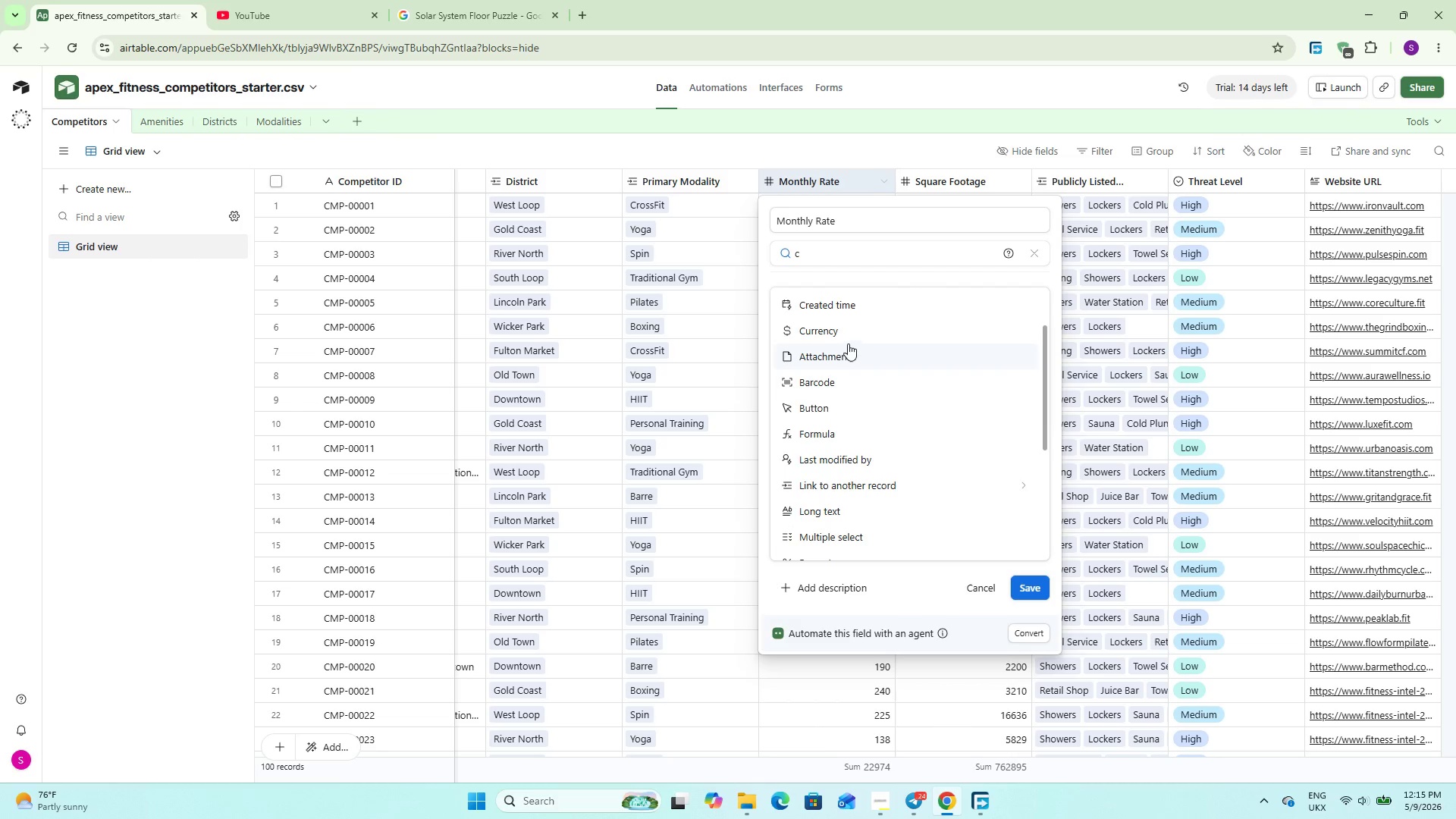 
left_click([851, 336])
 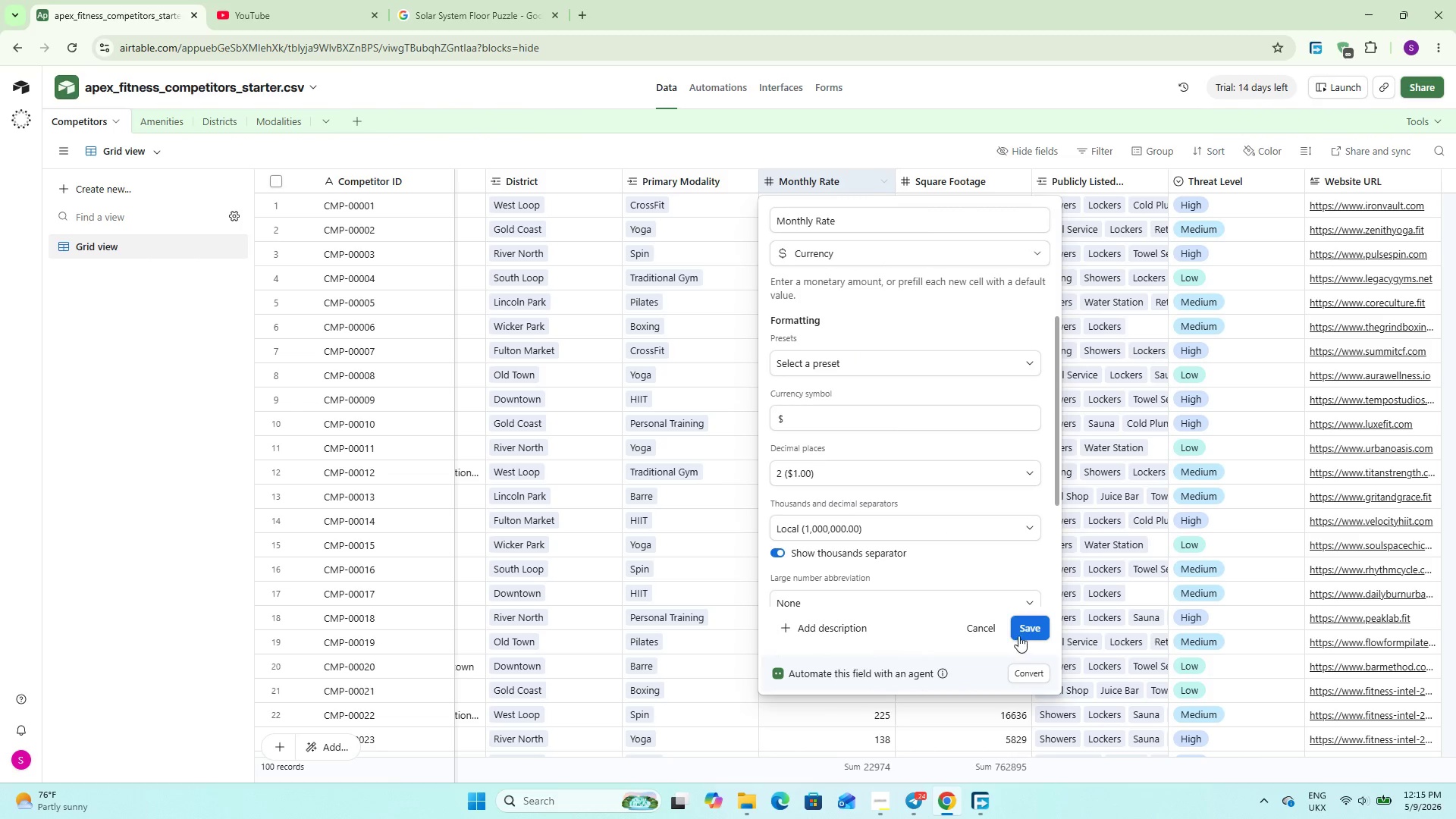 
left_click([1020, 626])
 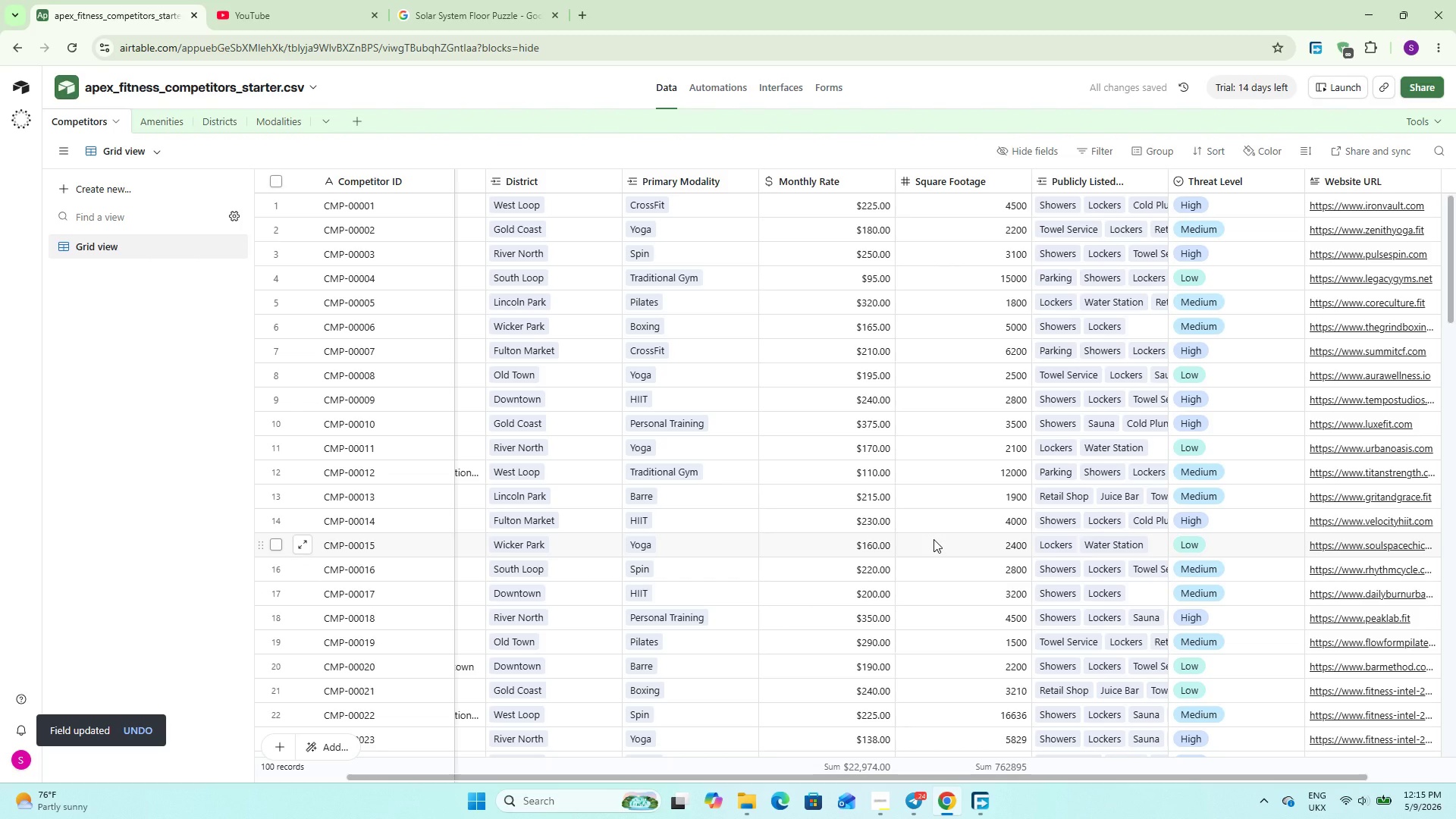 
wait(7.03)
 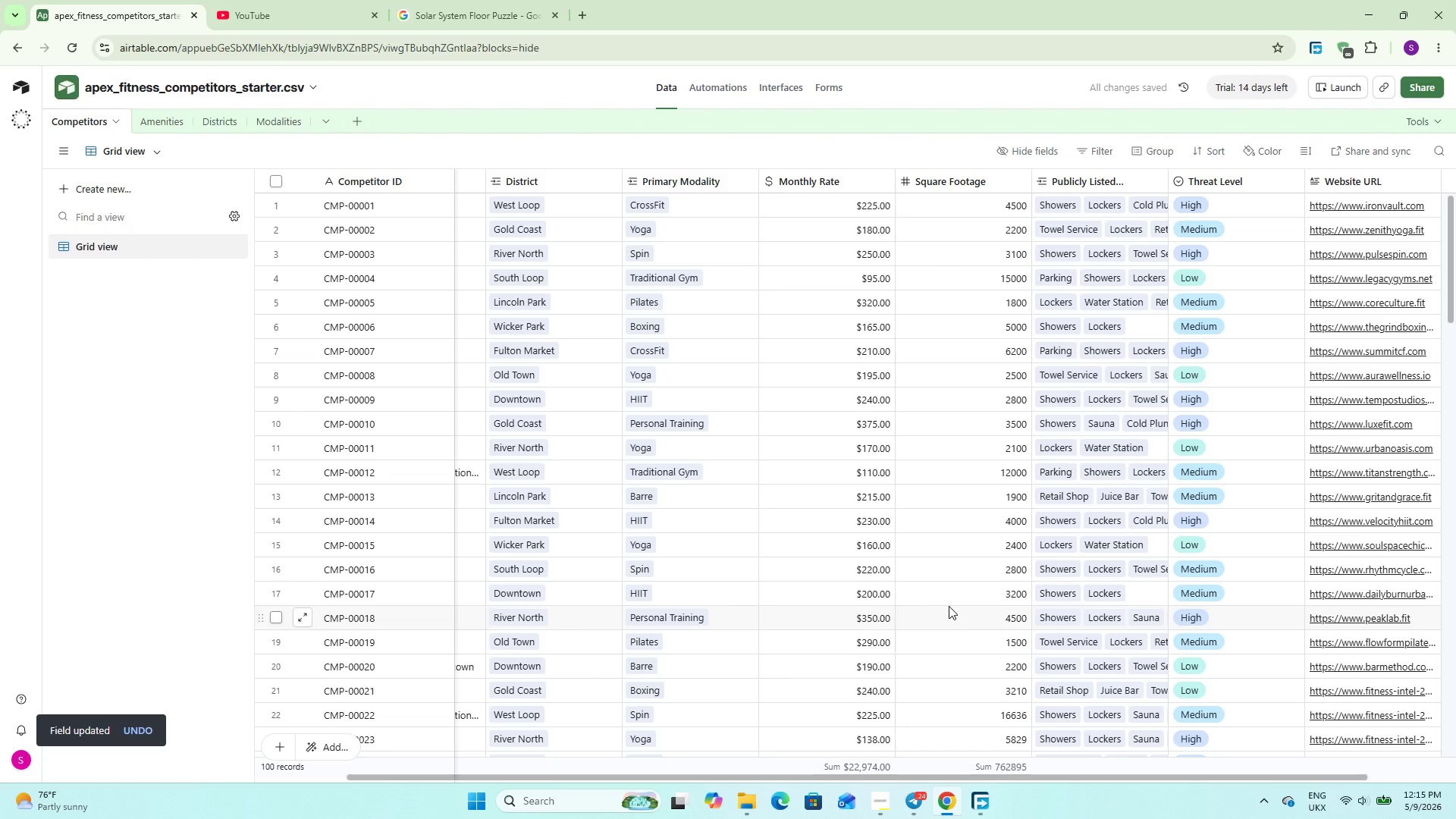 
hold_key(key=ShiftLeft, duration=1.64)
scroll: coordinate [863, 538], scroll_direction: down, amount: 1.0
 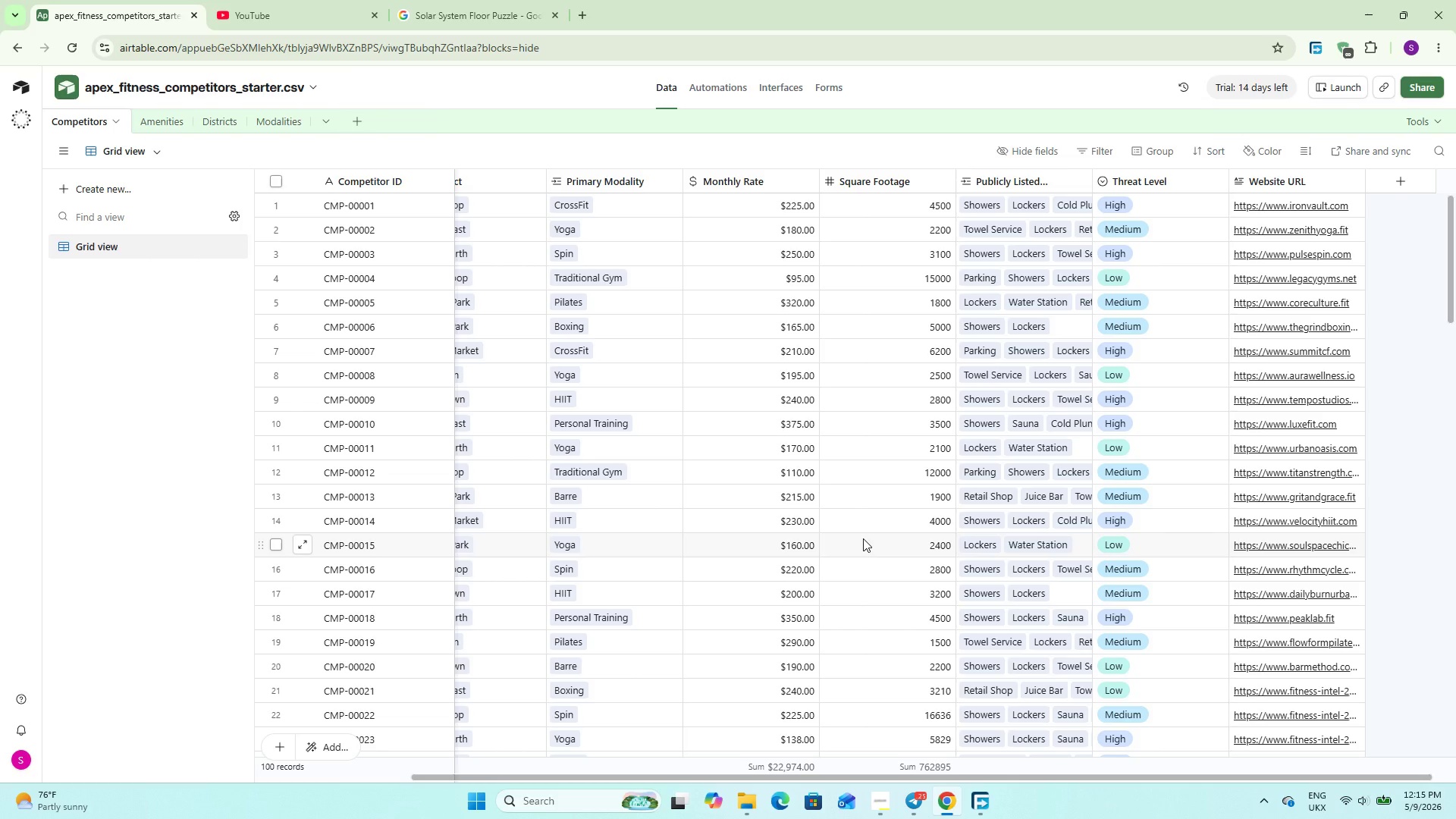 
wait(16.33)
 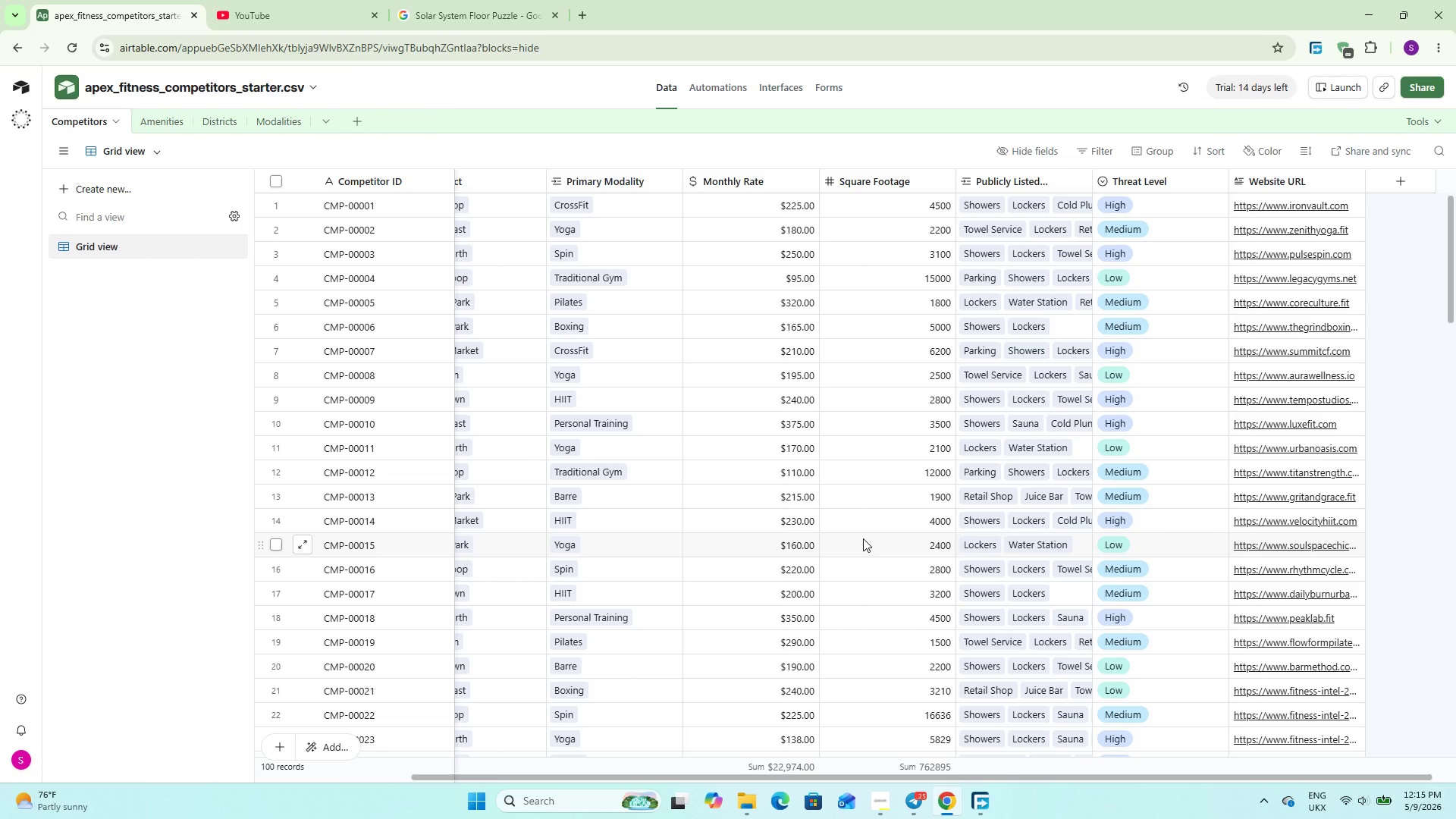 
left_click_drag(start_coordinate=[828, 774], to_coordinate=[1279, 758])
 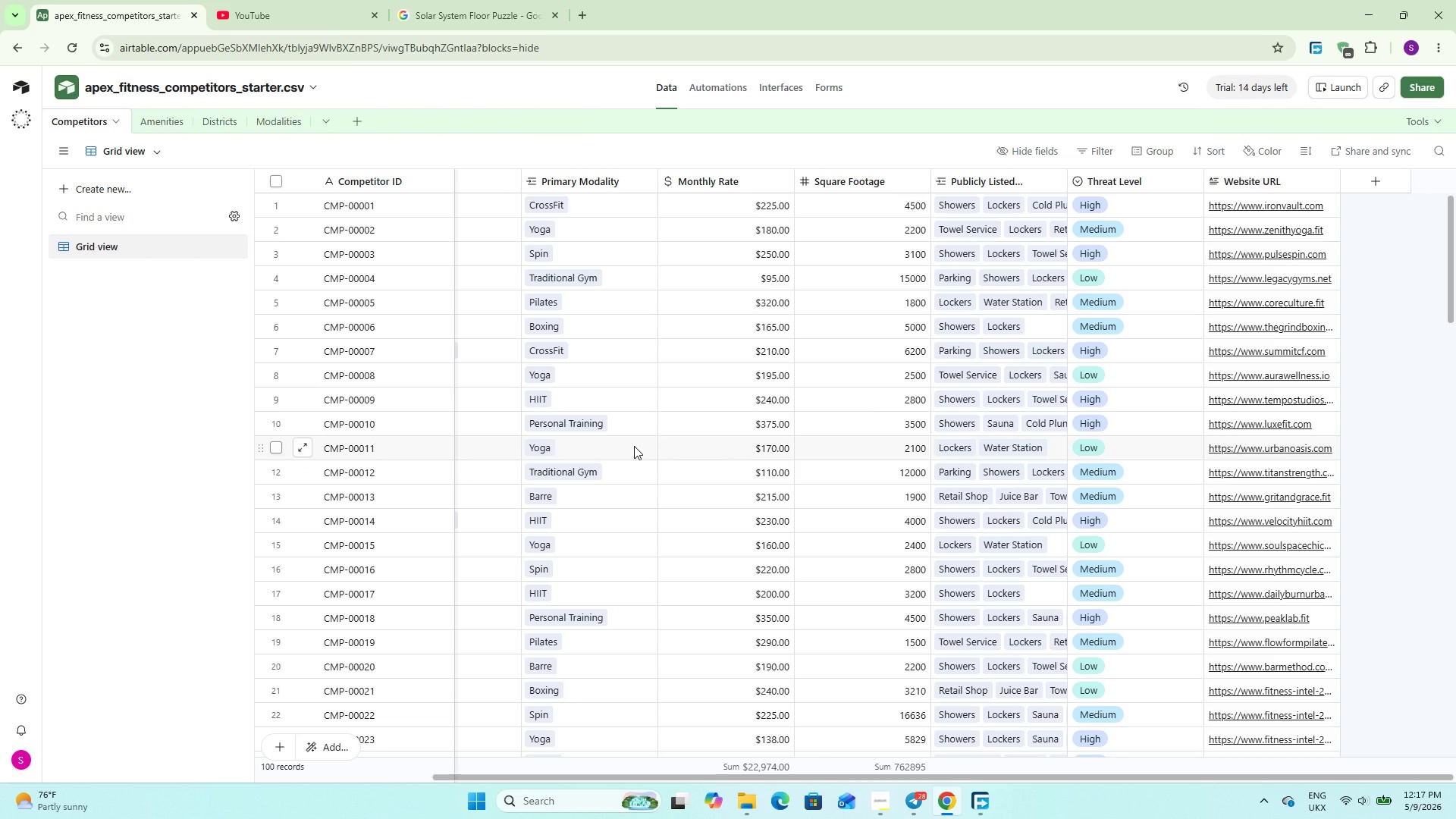 
wait(93.16)
 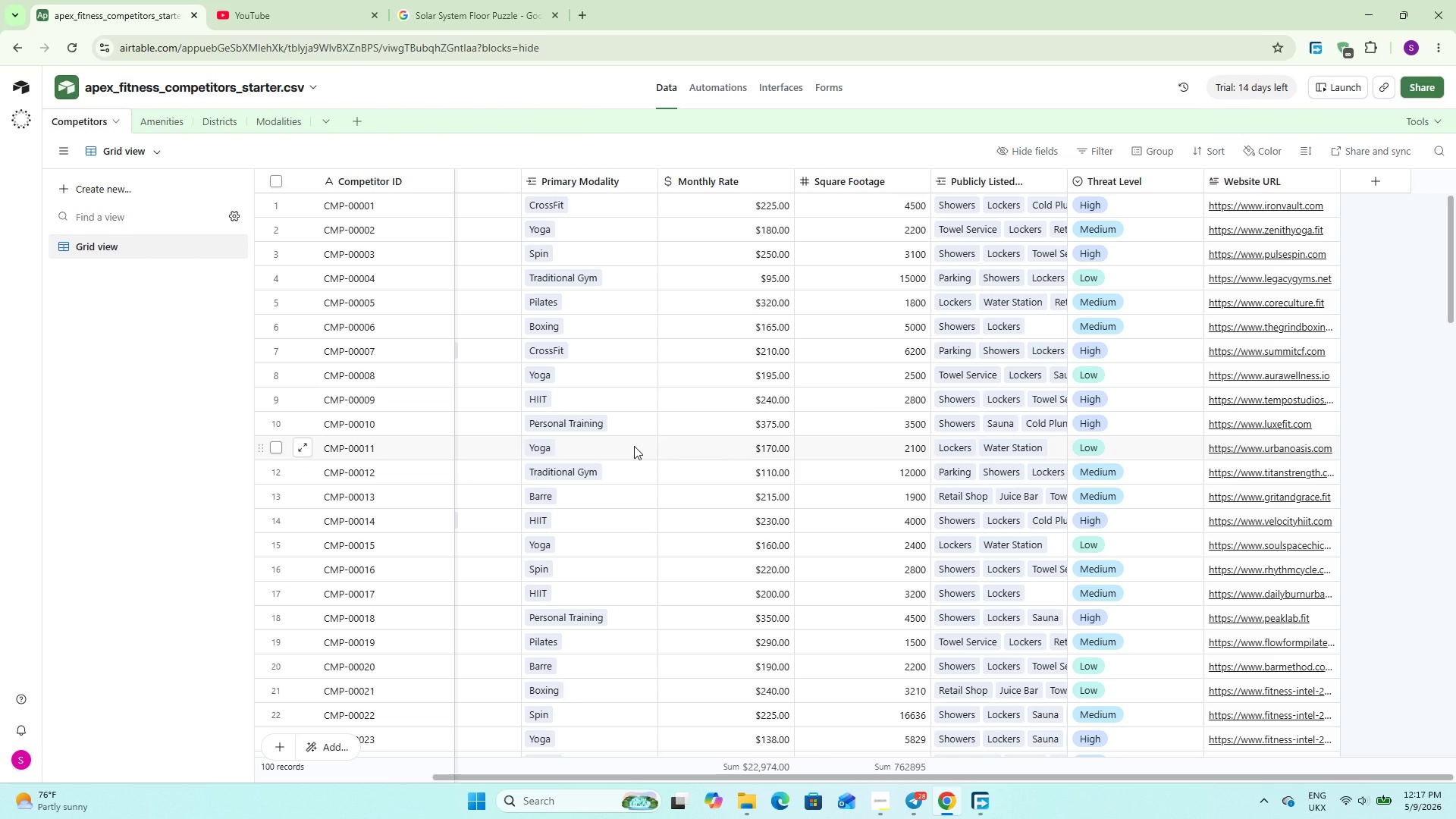 
left_click([1378, 186])
 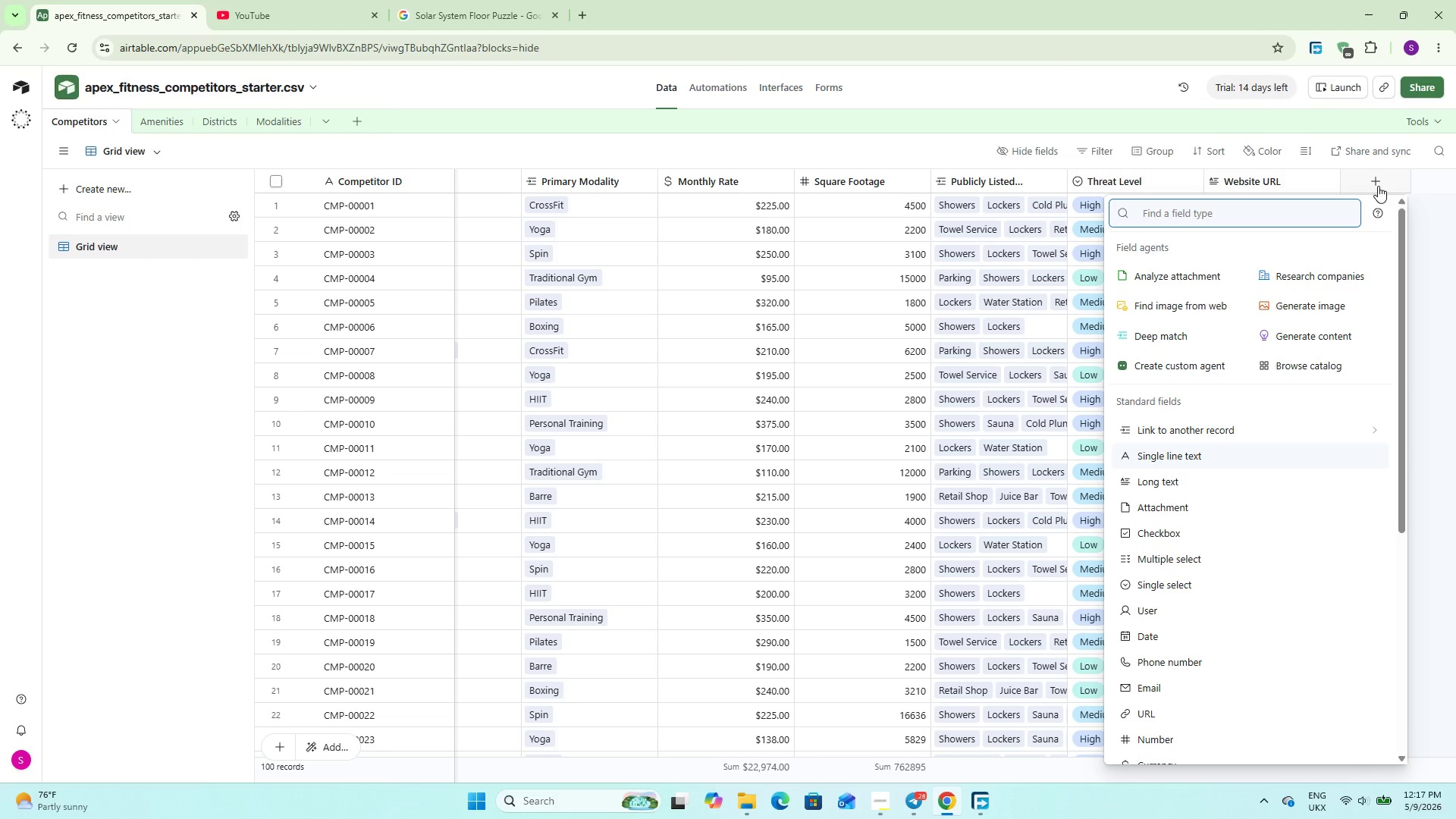 
wait(6.75)
 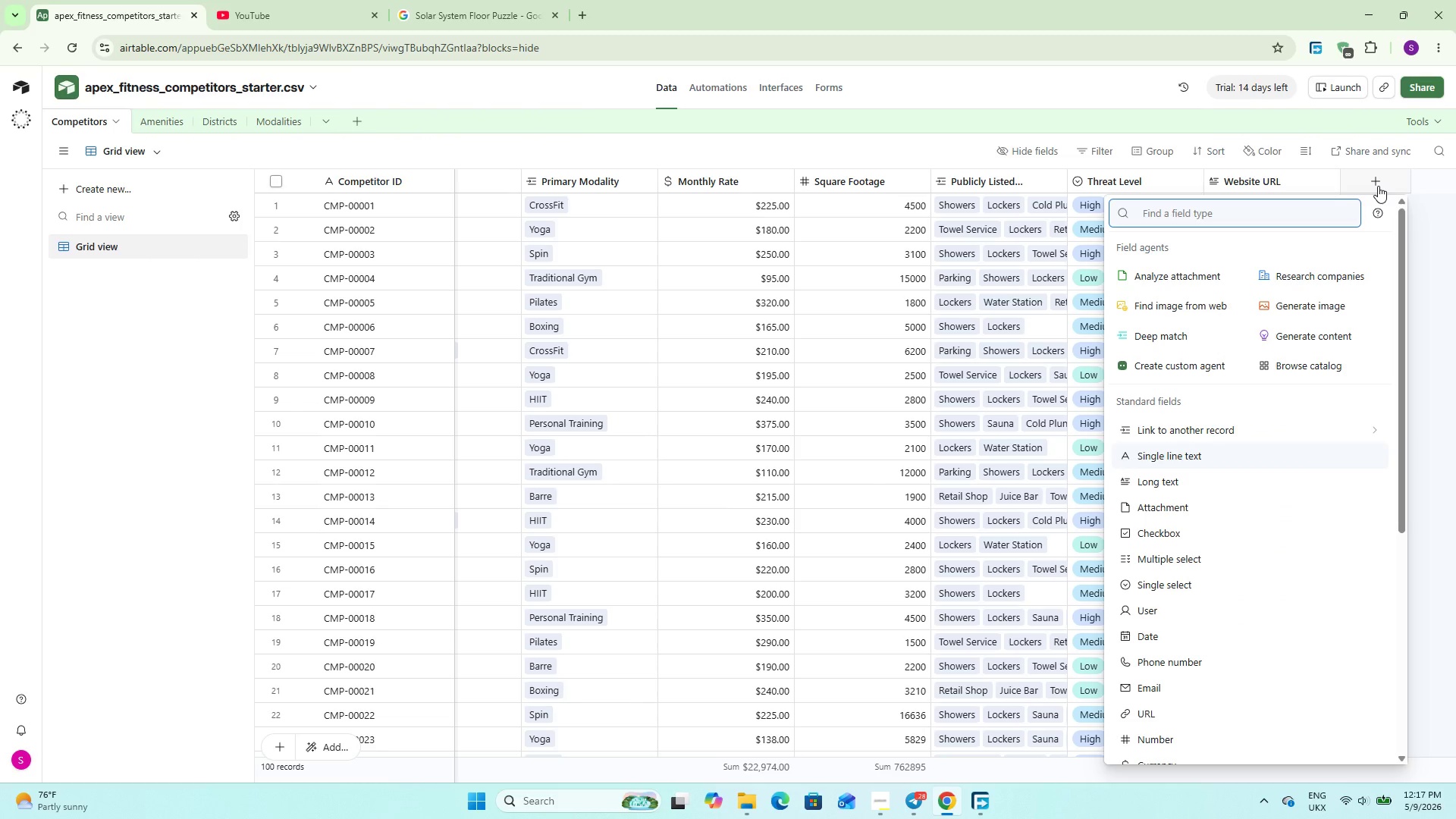 
type(count)
 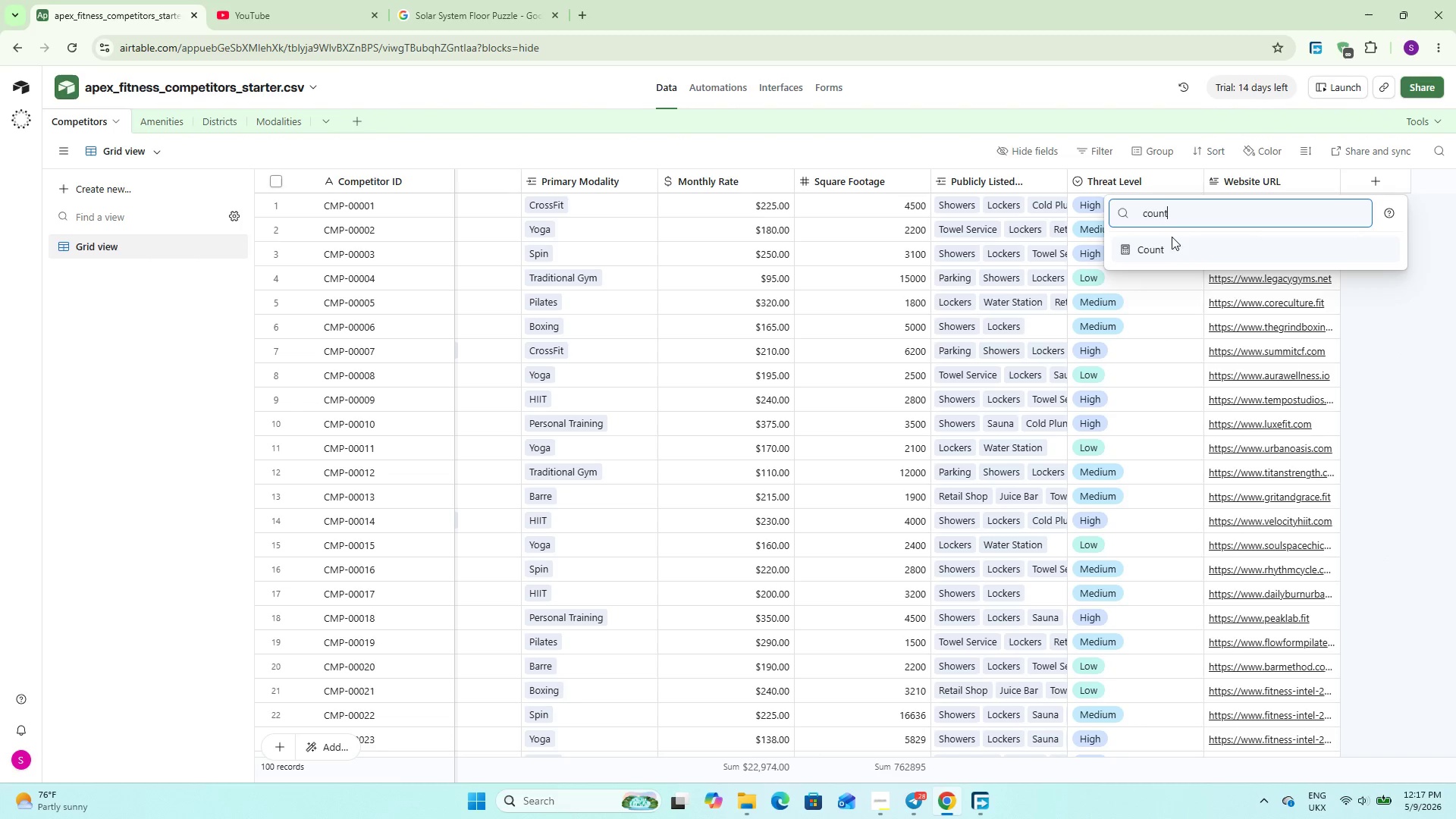 
left_click([1163, 248])
 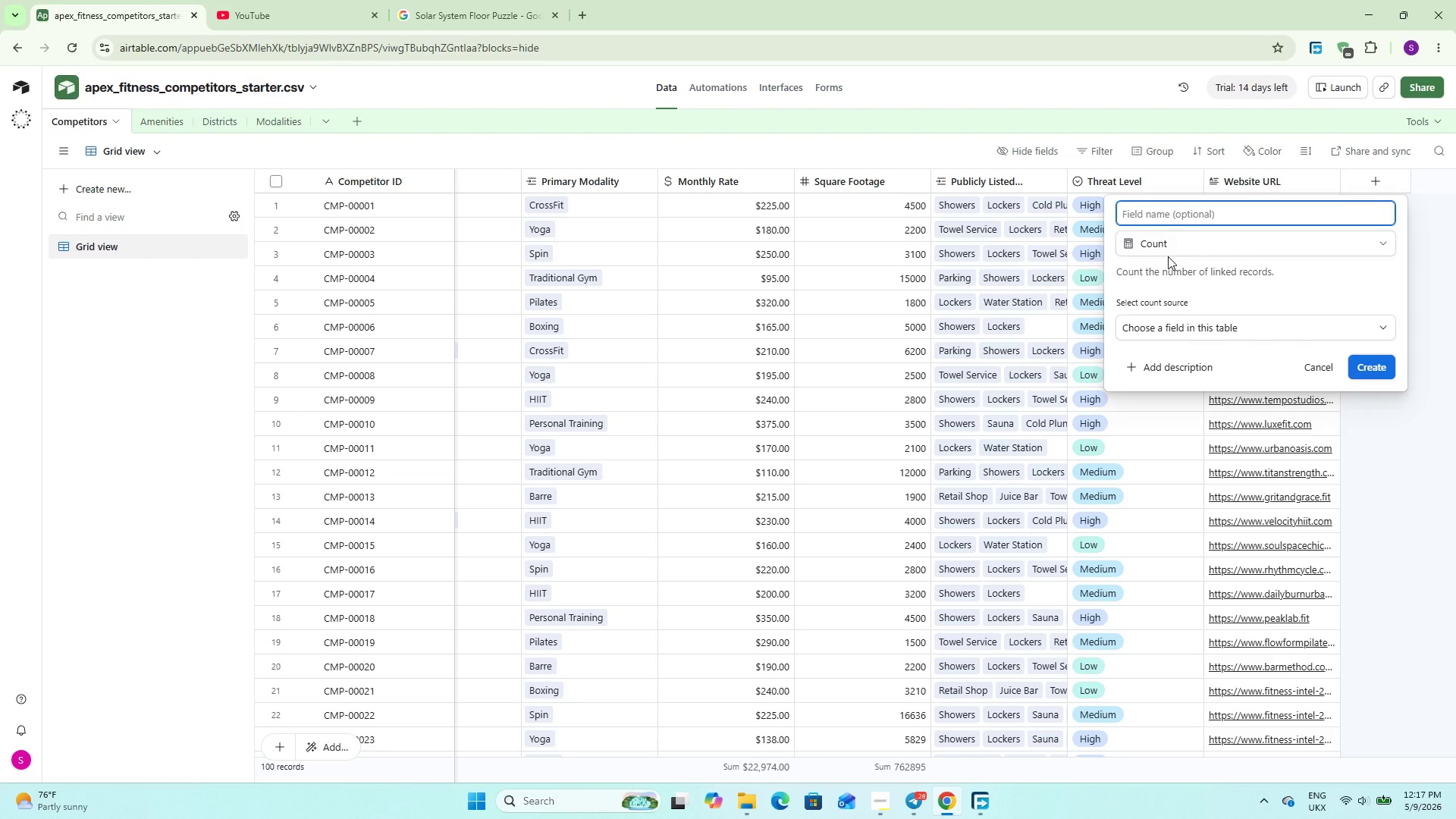 
wait(5.33)
 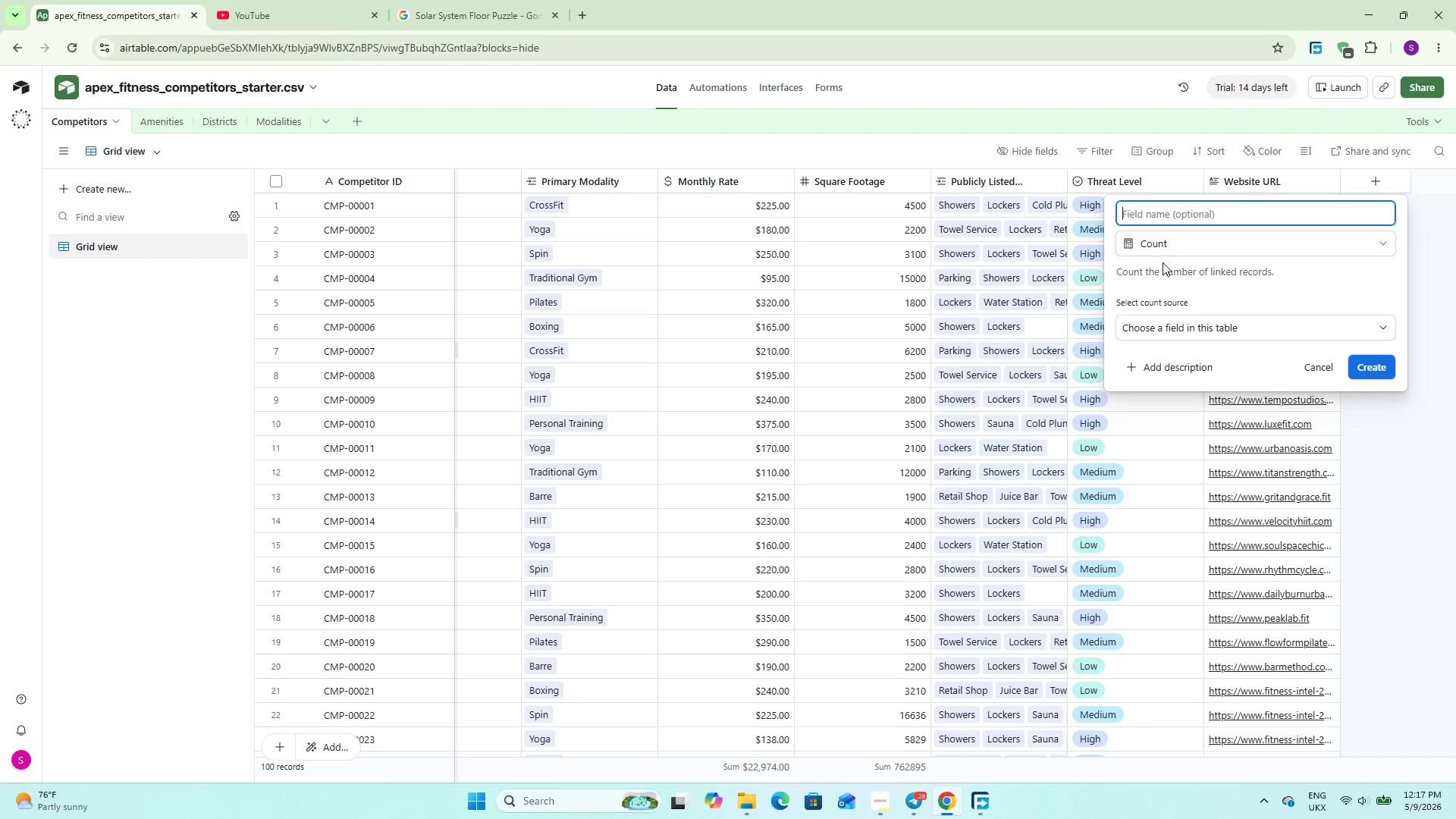 
type(Amen)
 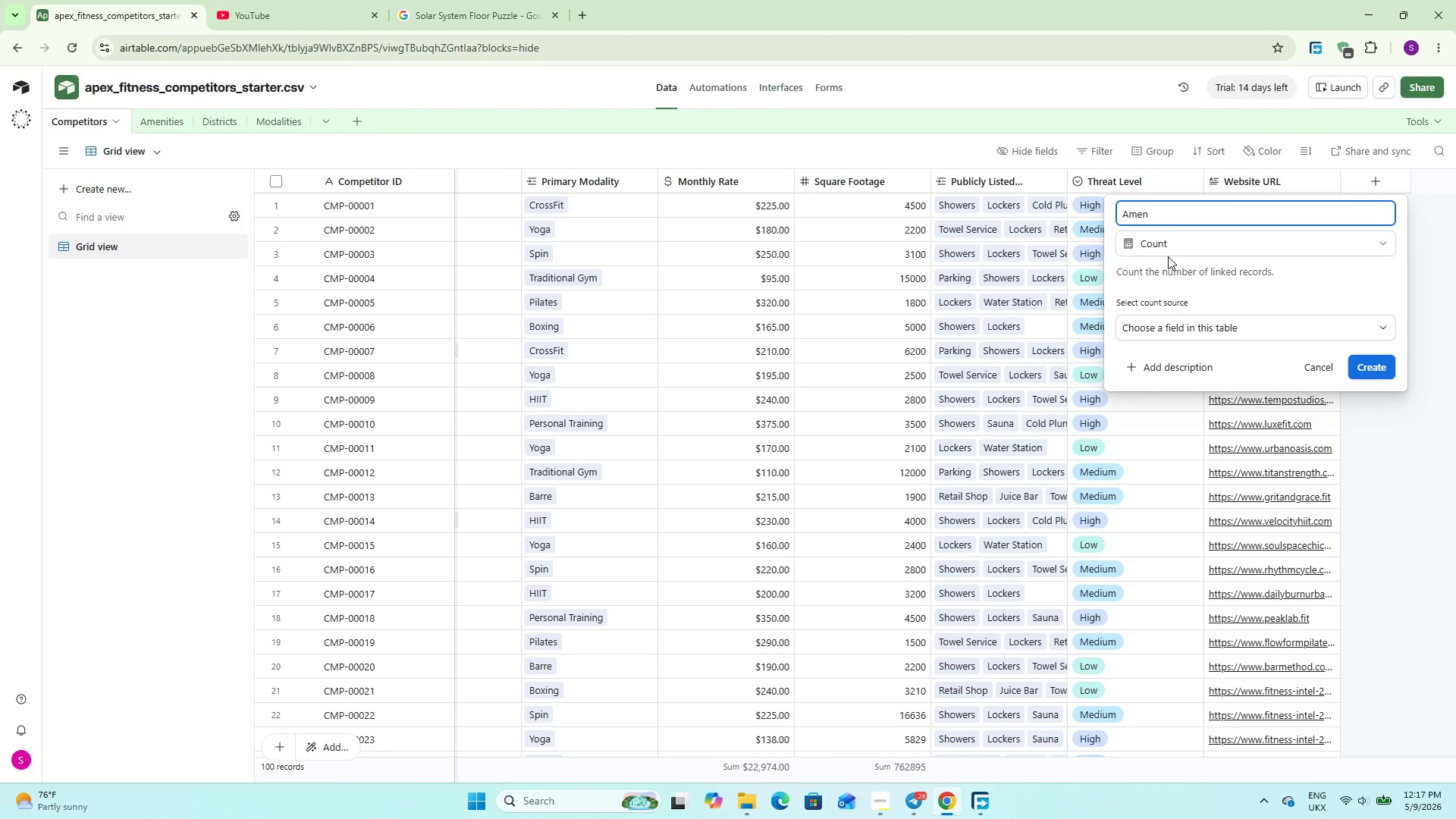 
wait(5.05)
 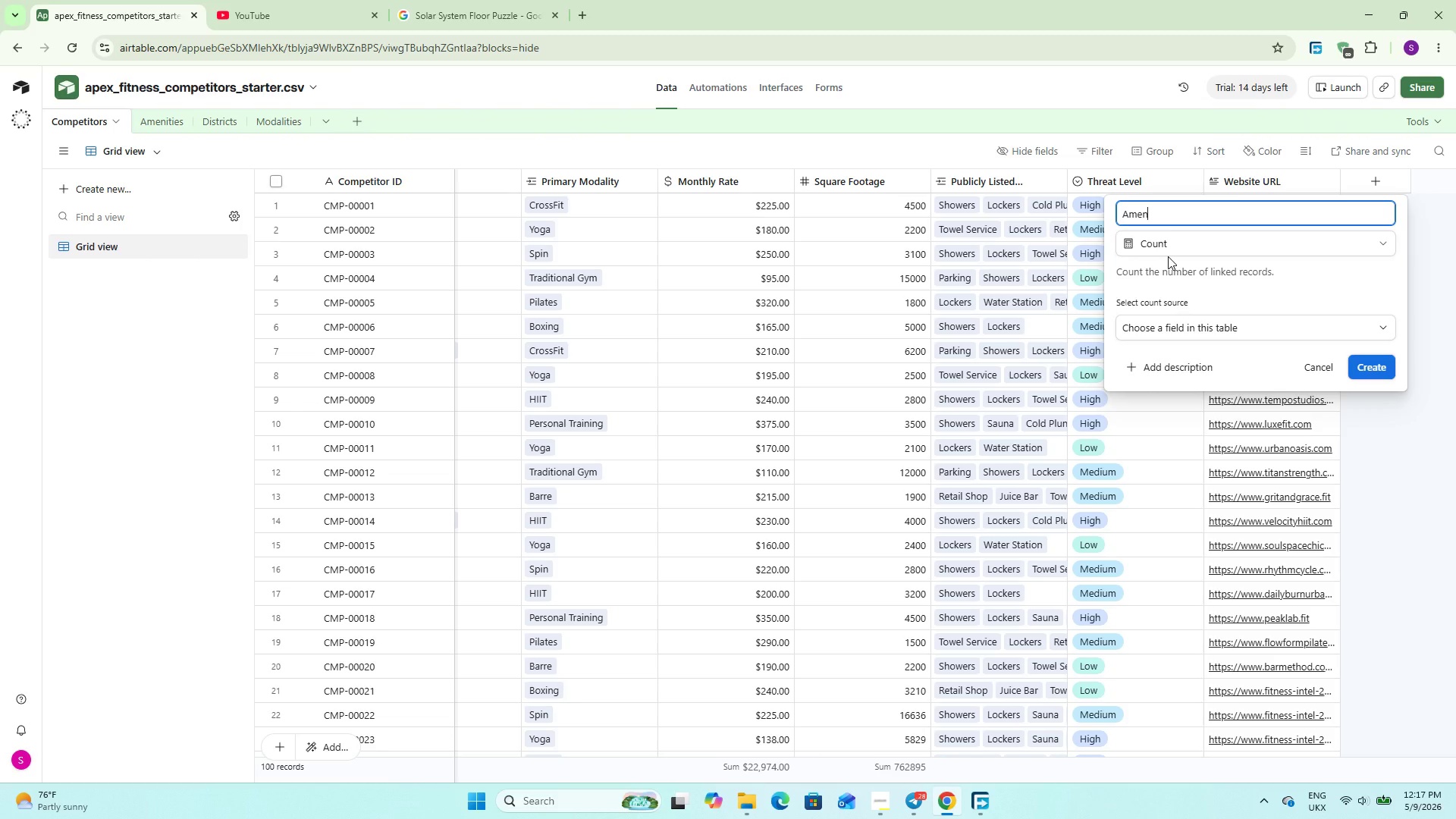 
type(ity)
 